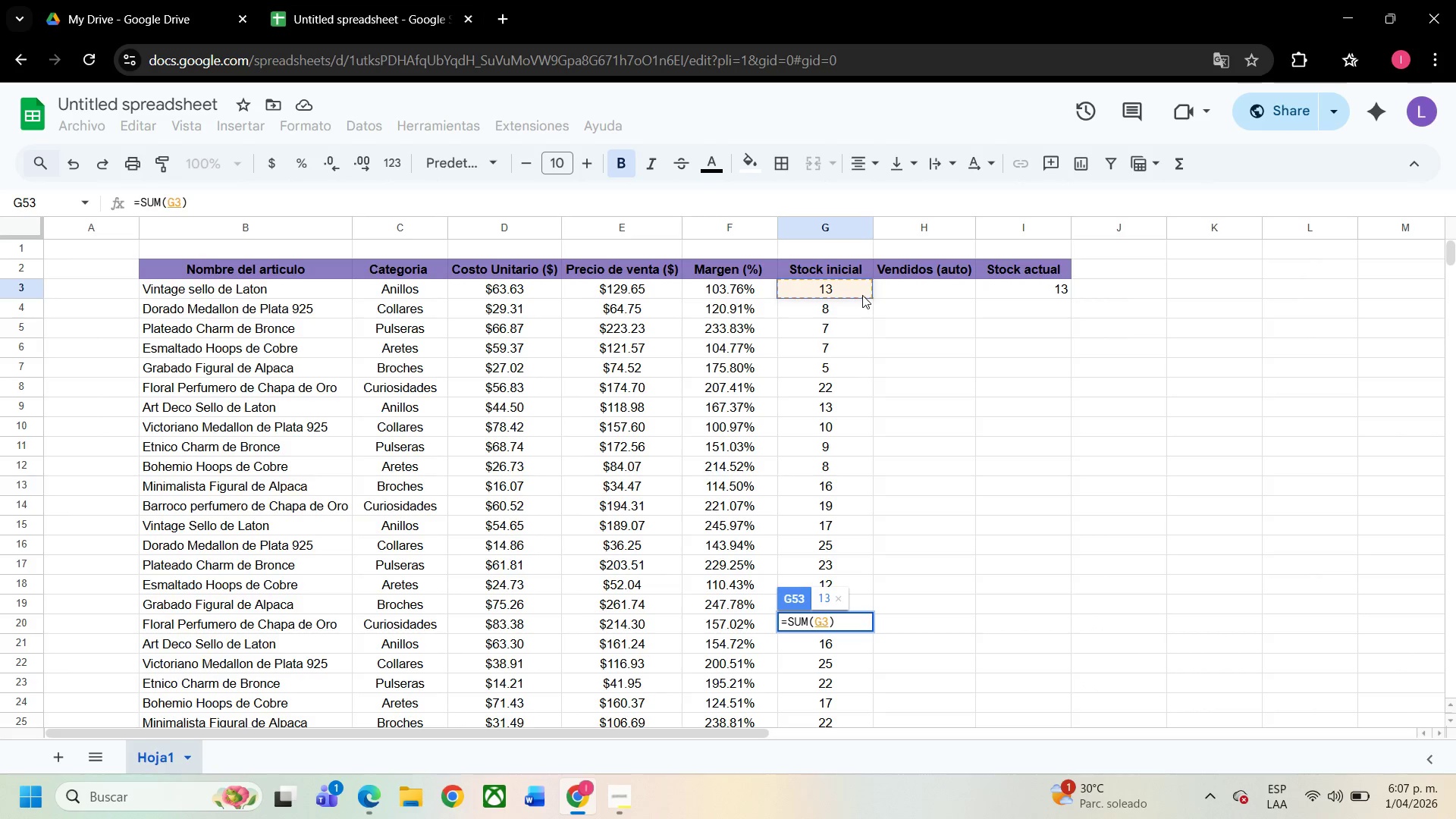 
left_click_drag(start_coordinate=[862, 295], to_coordinate=[850, 697])
 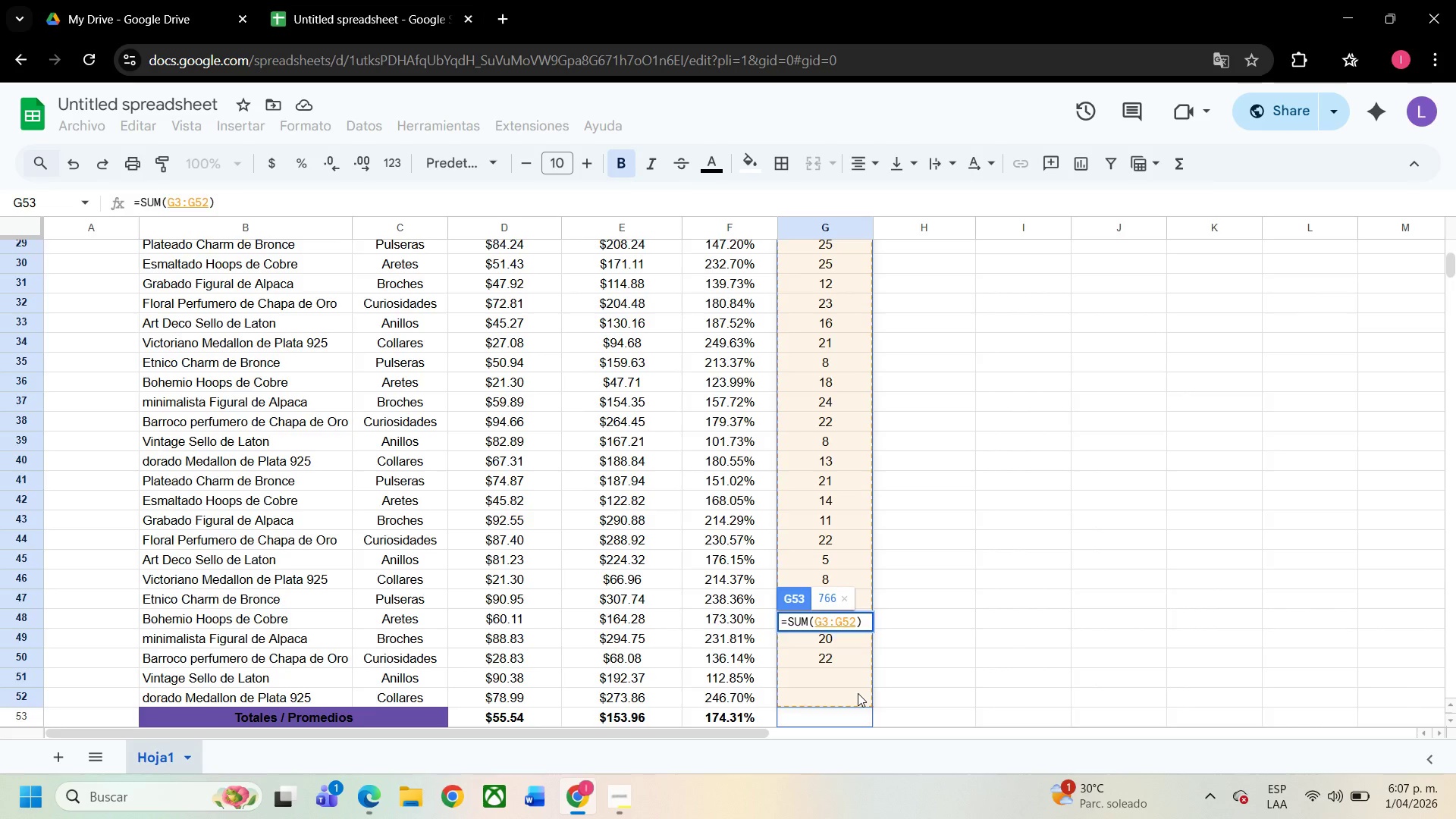 
key(Enter)
 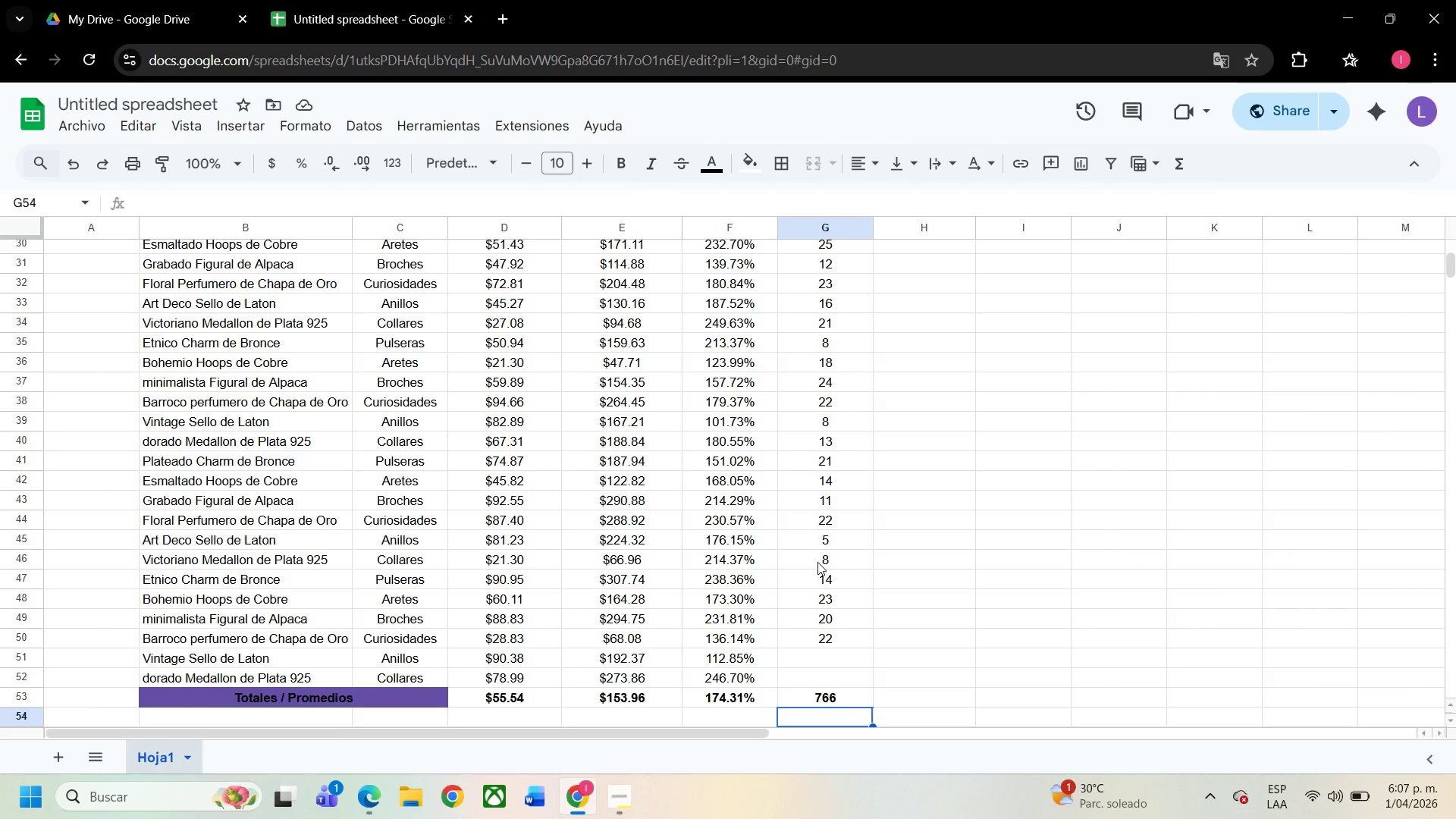 
wait(17.95)
 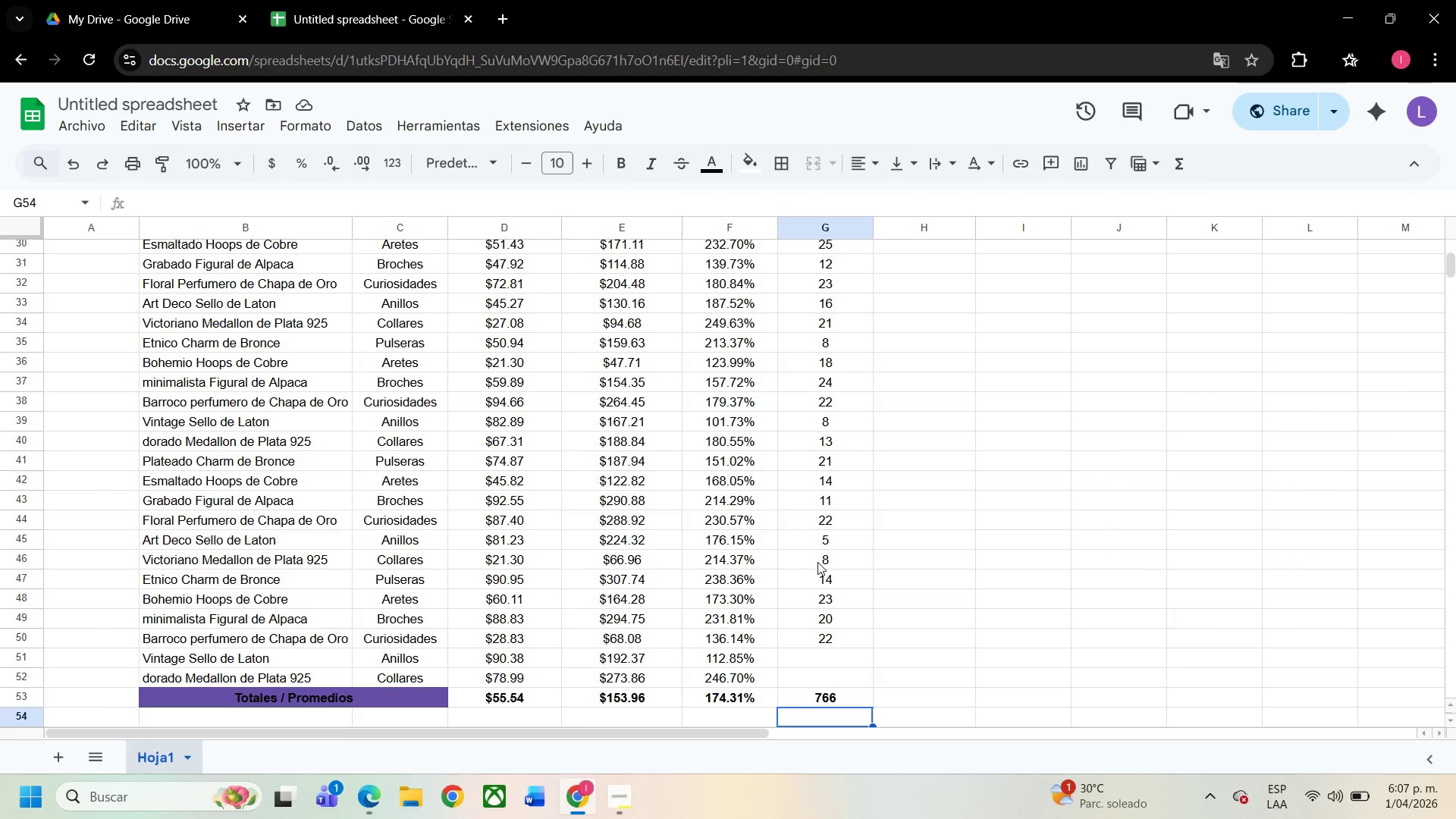 
left_click_drag(start_coordinate=[821, 516], to_coordinate=[828, 637])
 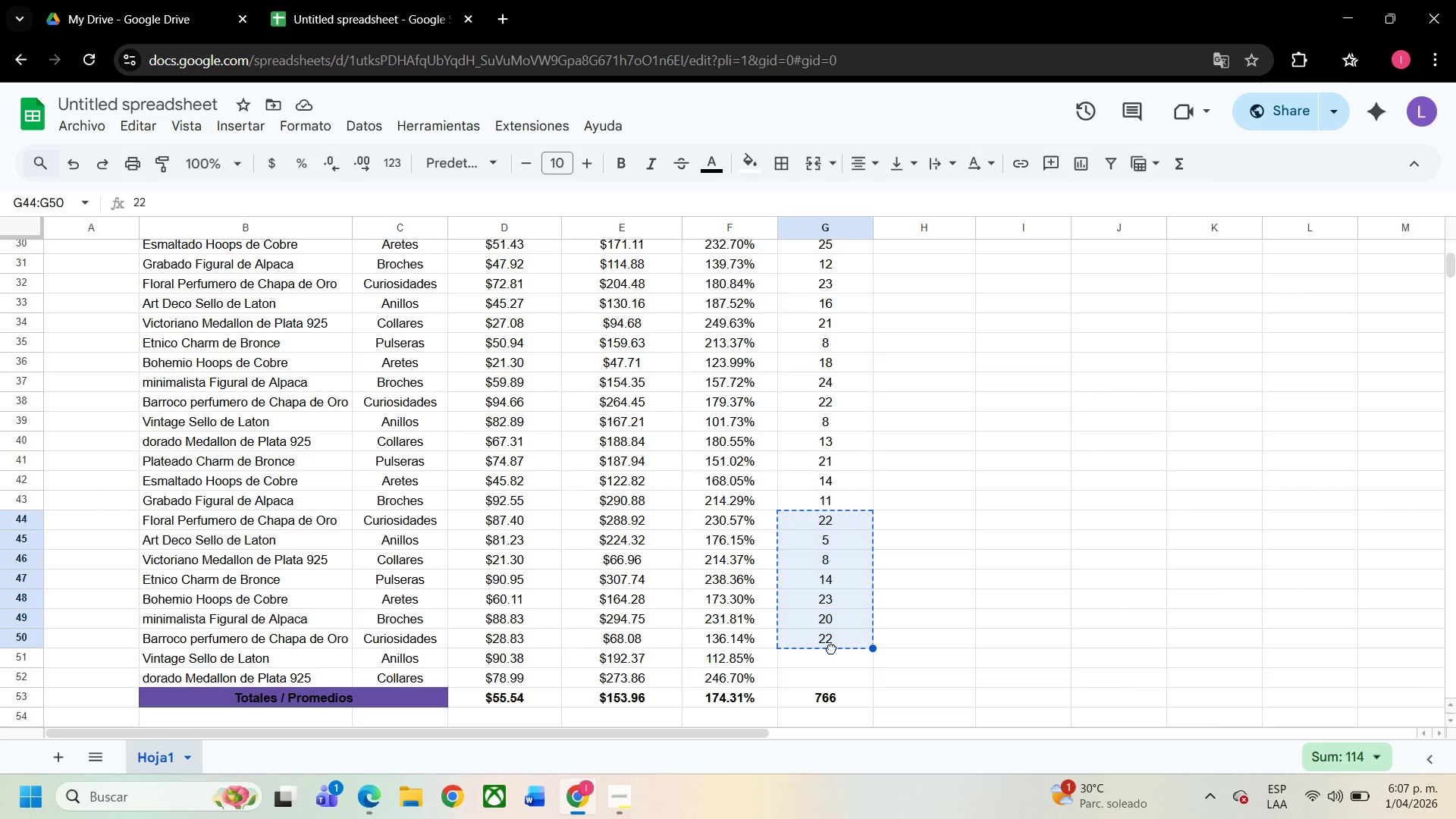 
left_click_drag(start_coordinate=[831, 648], to_coordinate=[828, 672])
 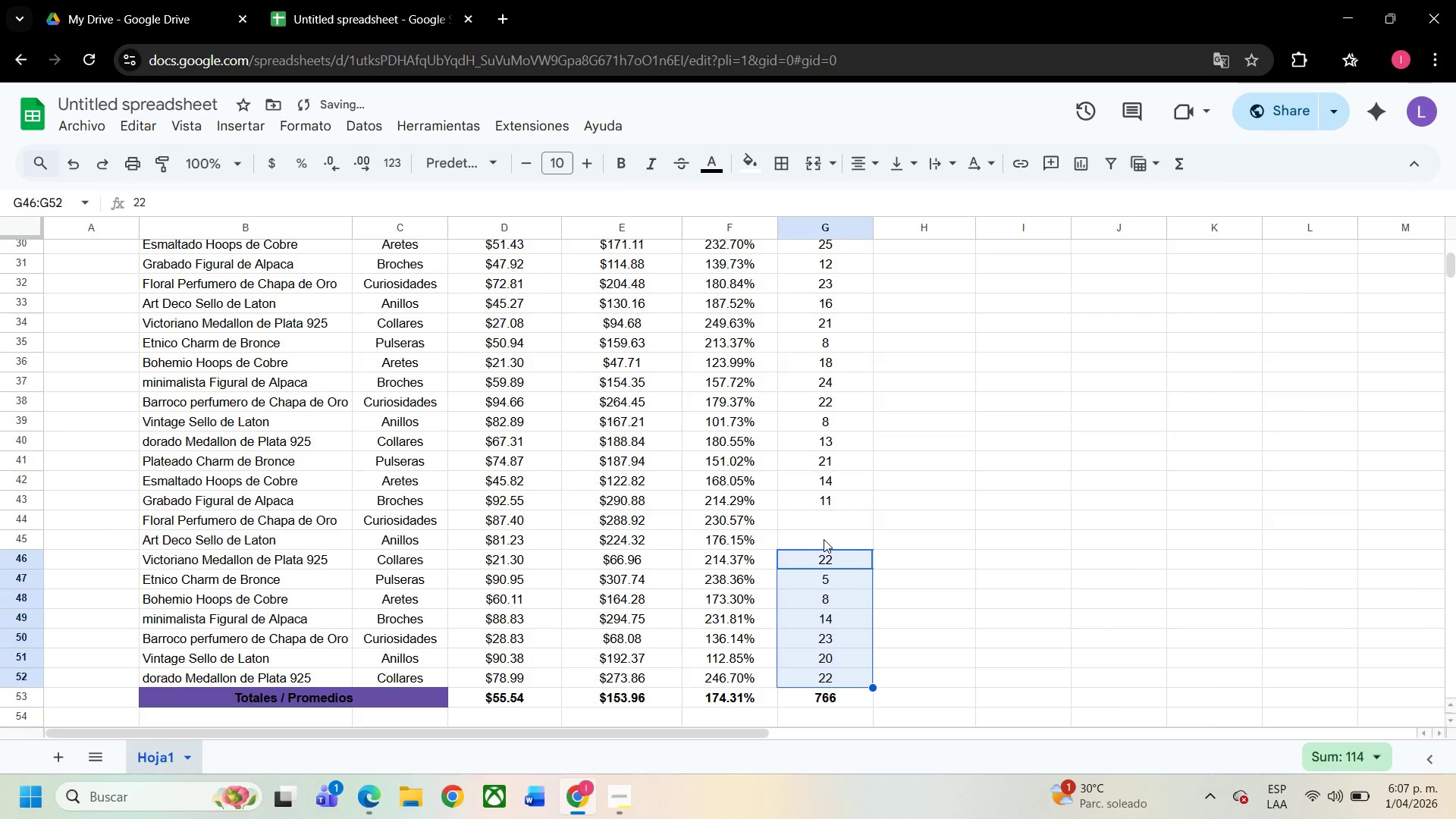 
left_click([824, 539])
 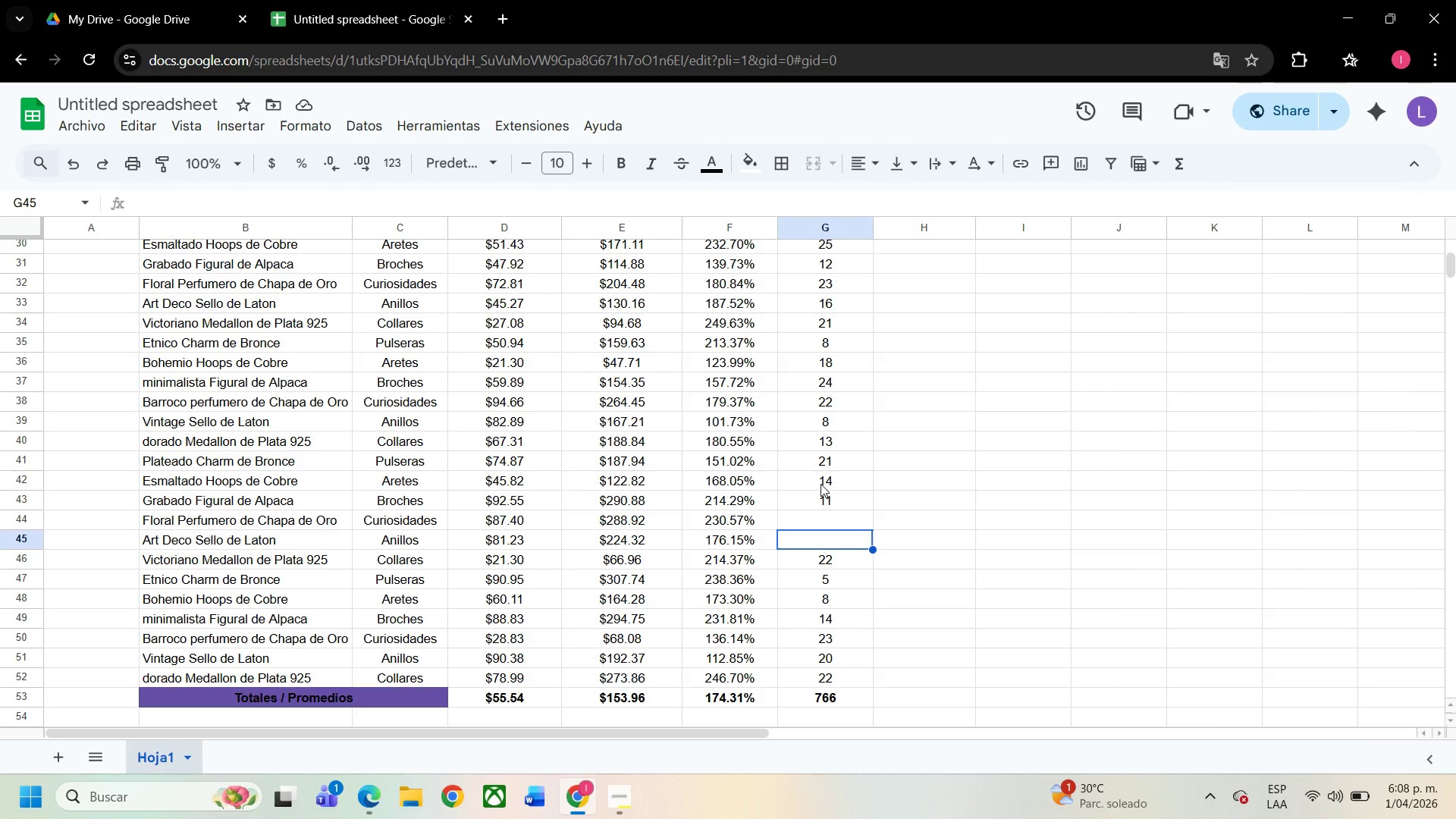 
wait(10.16)
 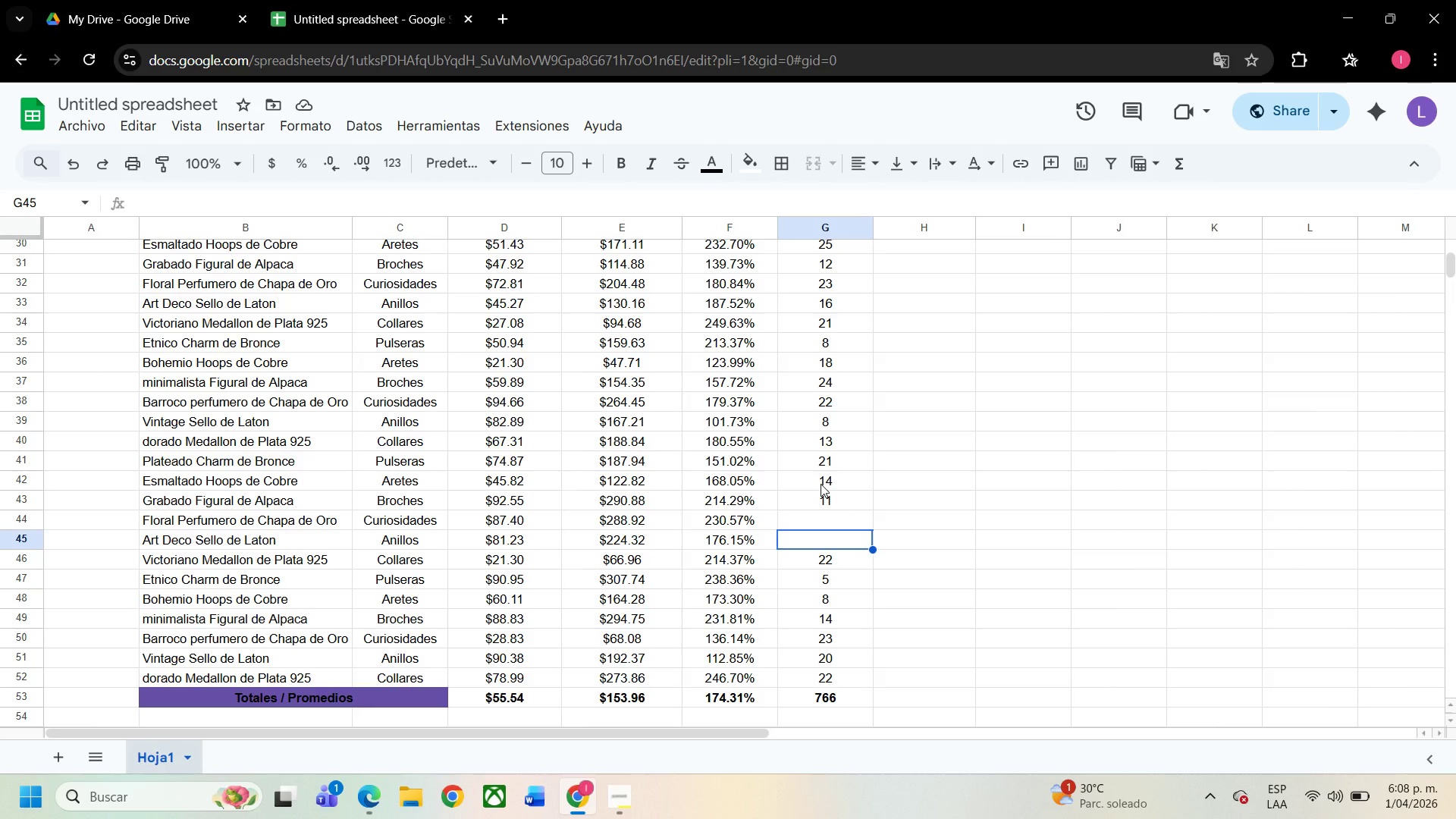 
left_click_drag(start_coordinate=[818, 443], to_coordinate=[822, 488])
 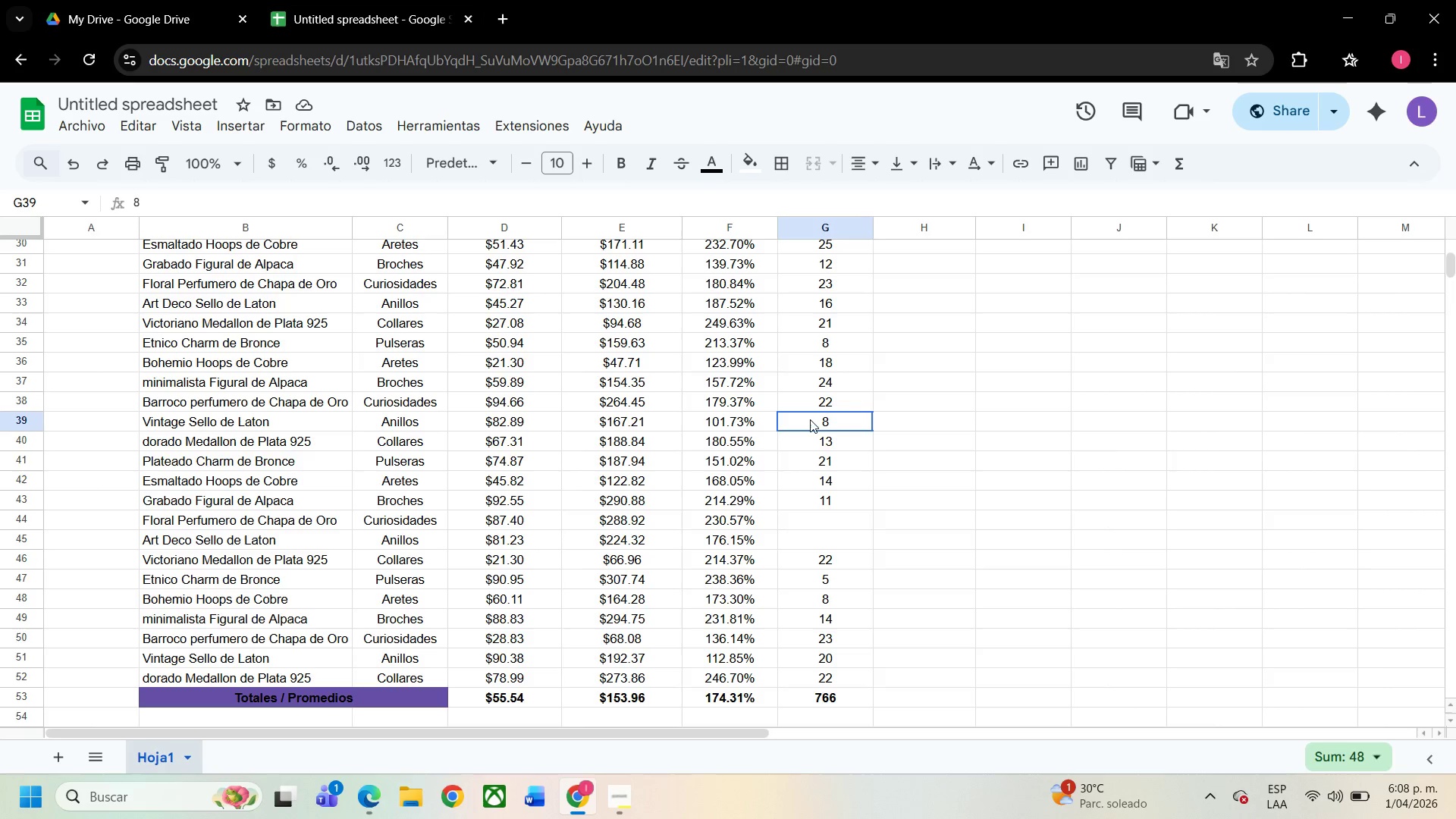 
left_click_drag(start_coordinate=[810, 419], to_coordinate=[814, 507])
 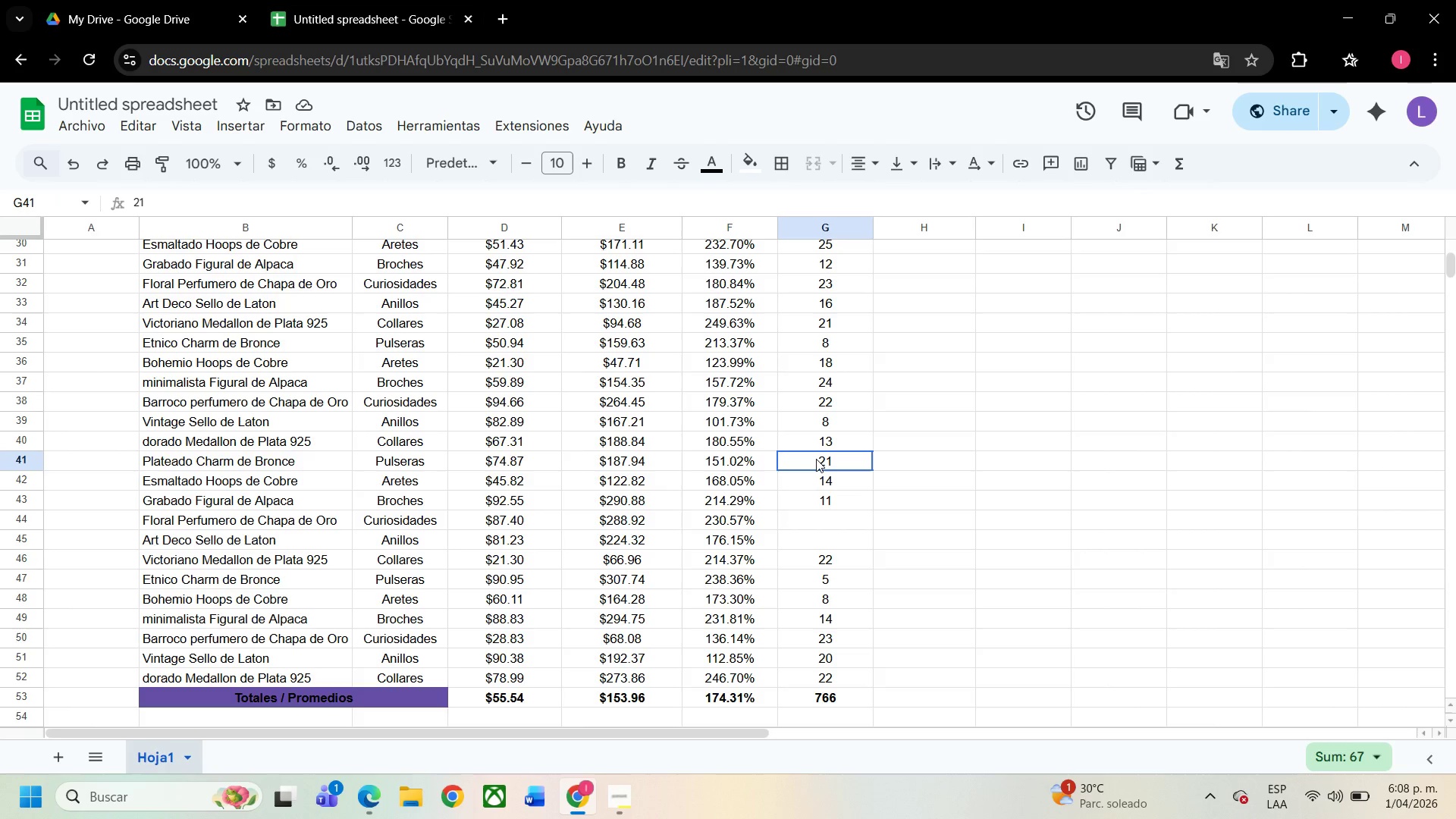 
left_click([816, 459])
 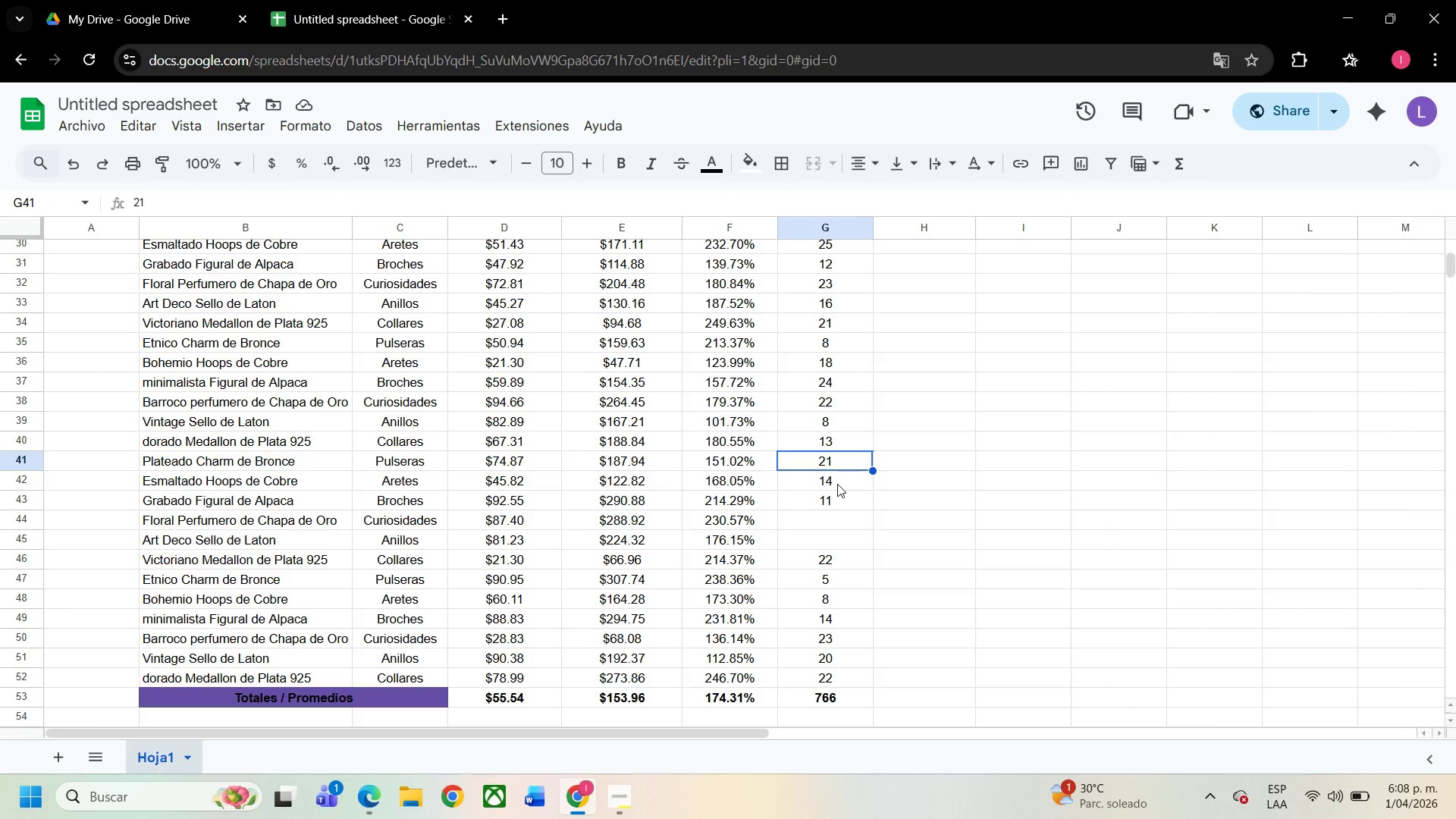 
left_click([837, 484])
 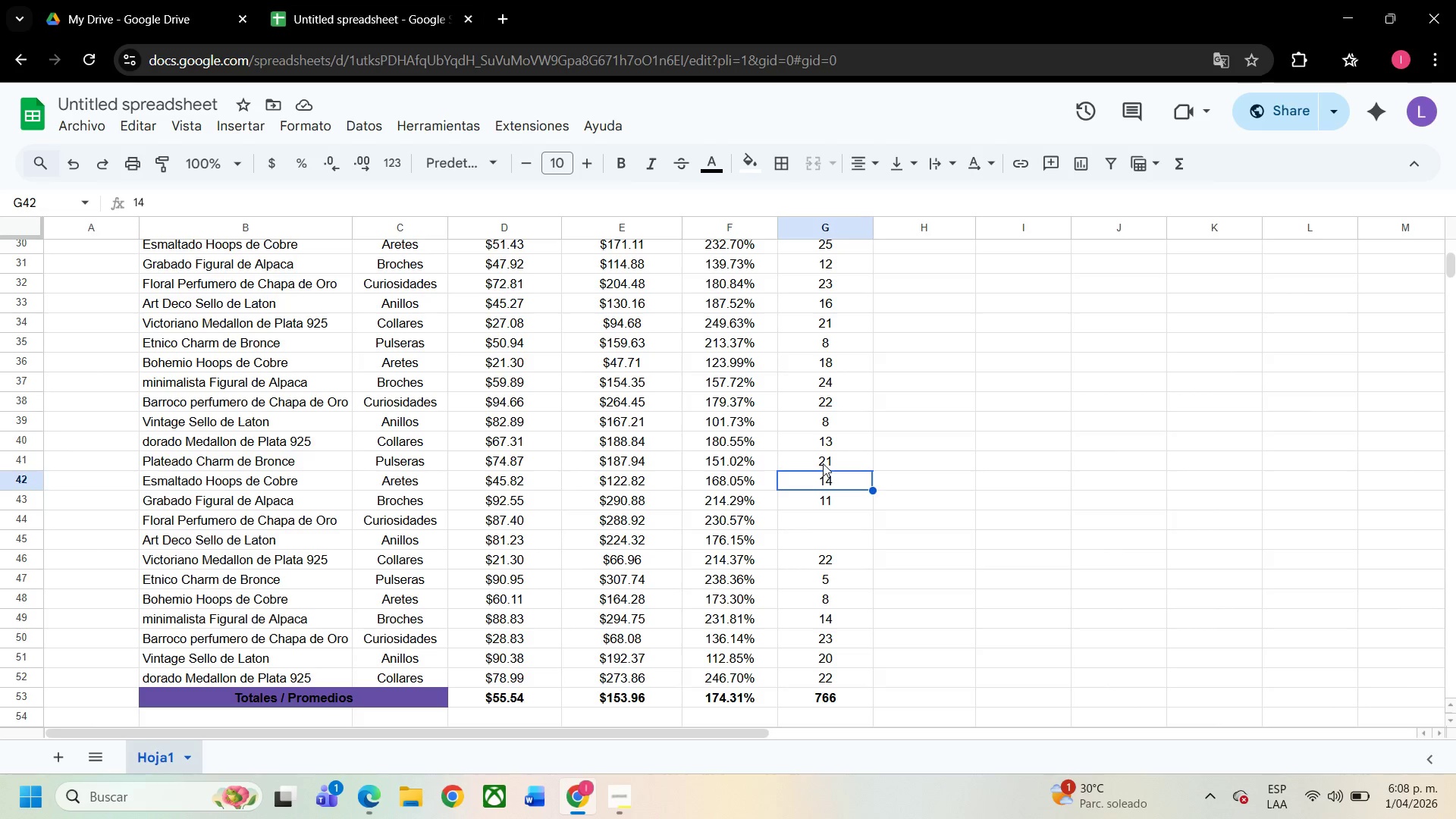 
wait(6.52)
 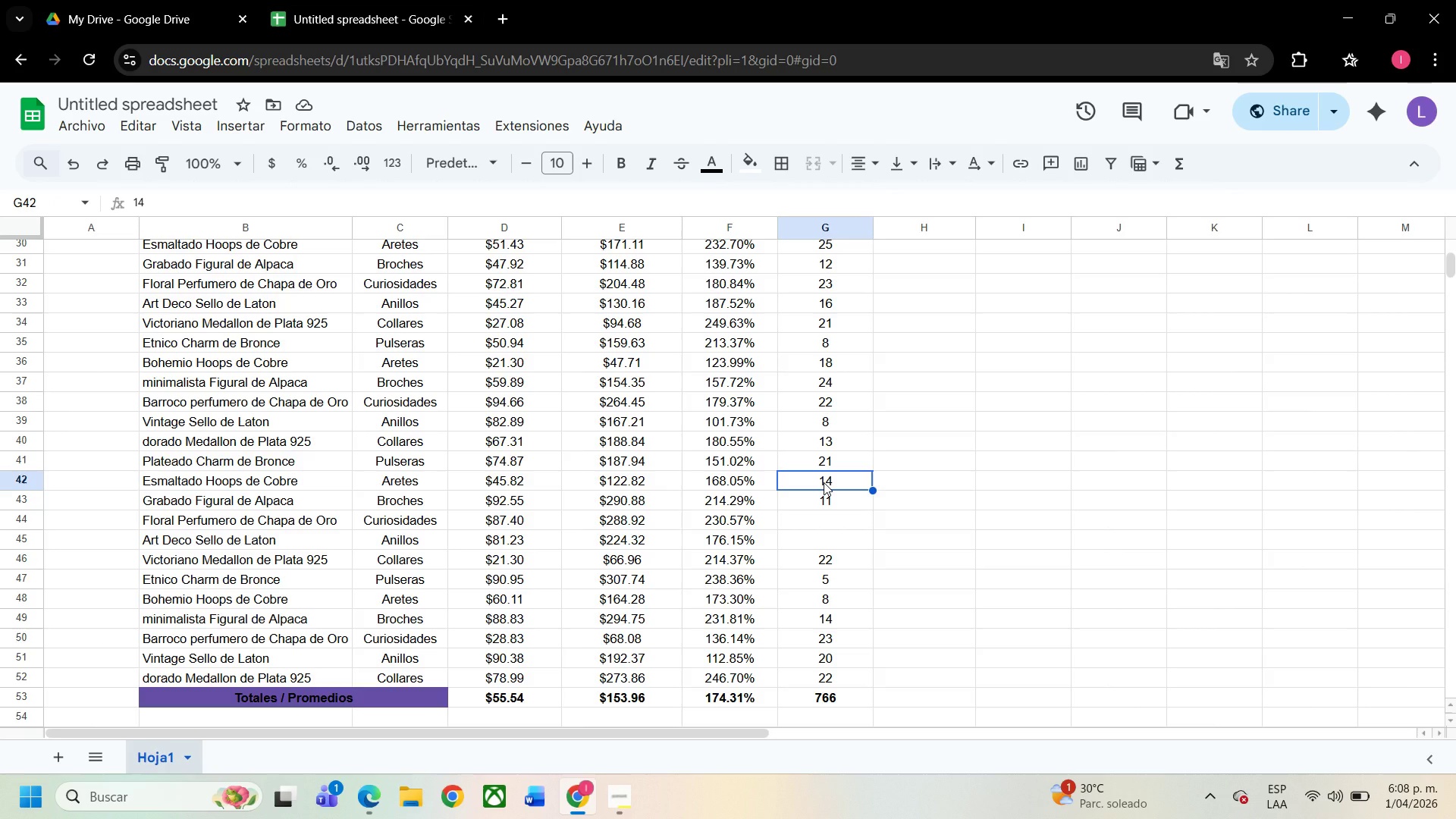 
left_click([823, 457])
 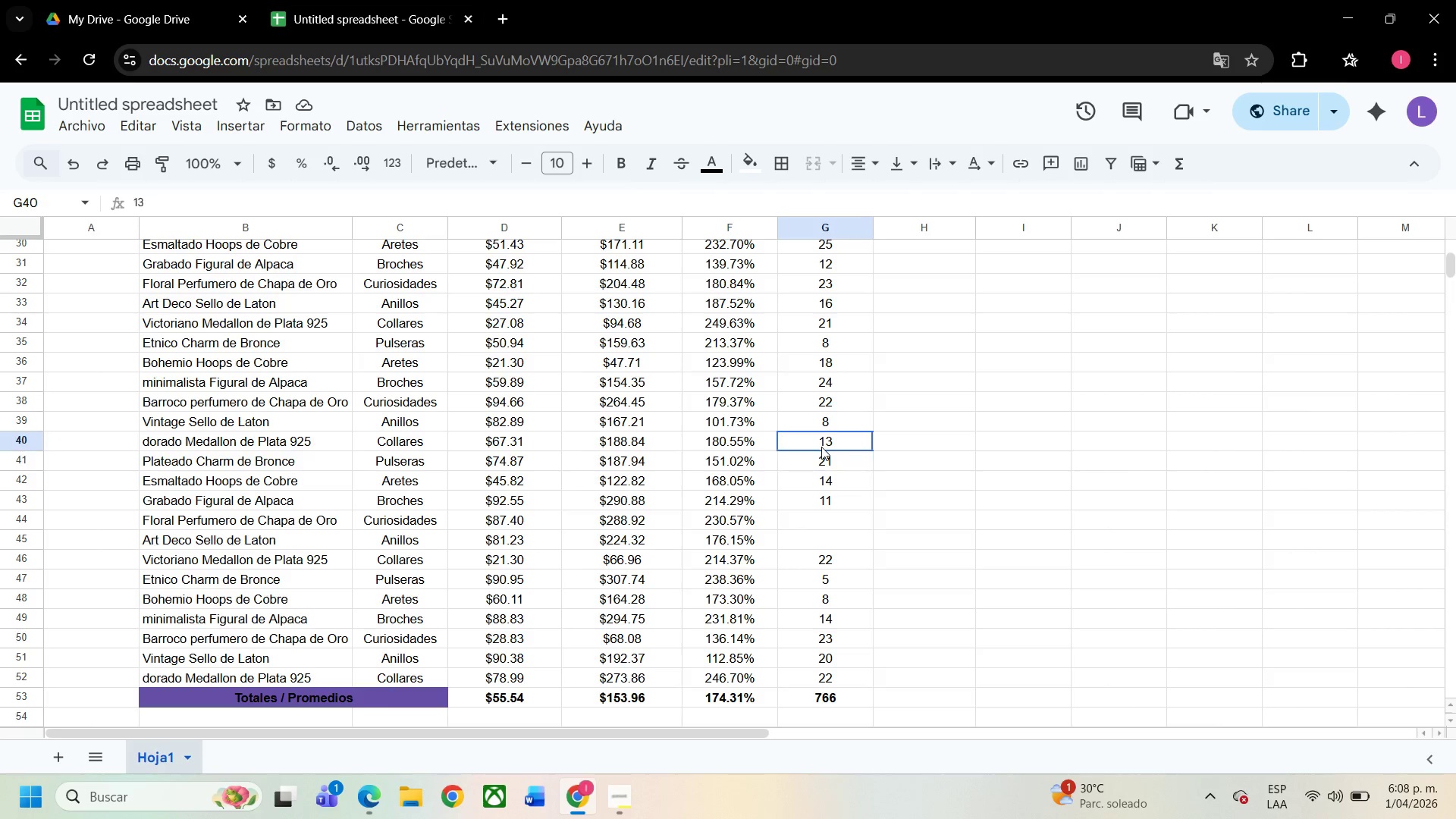 
left_click([821, 447])
 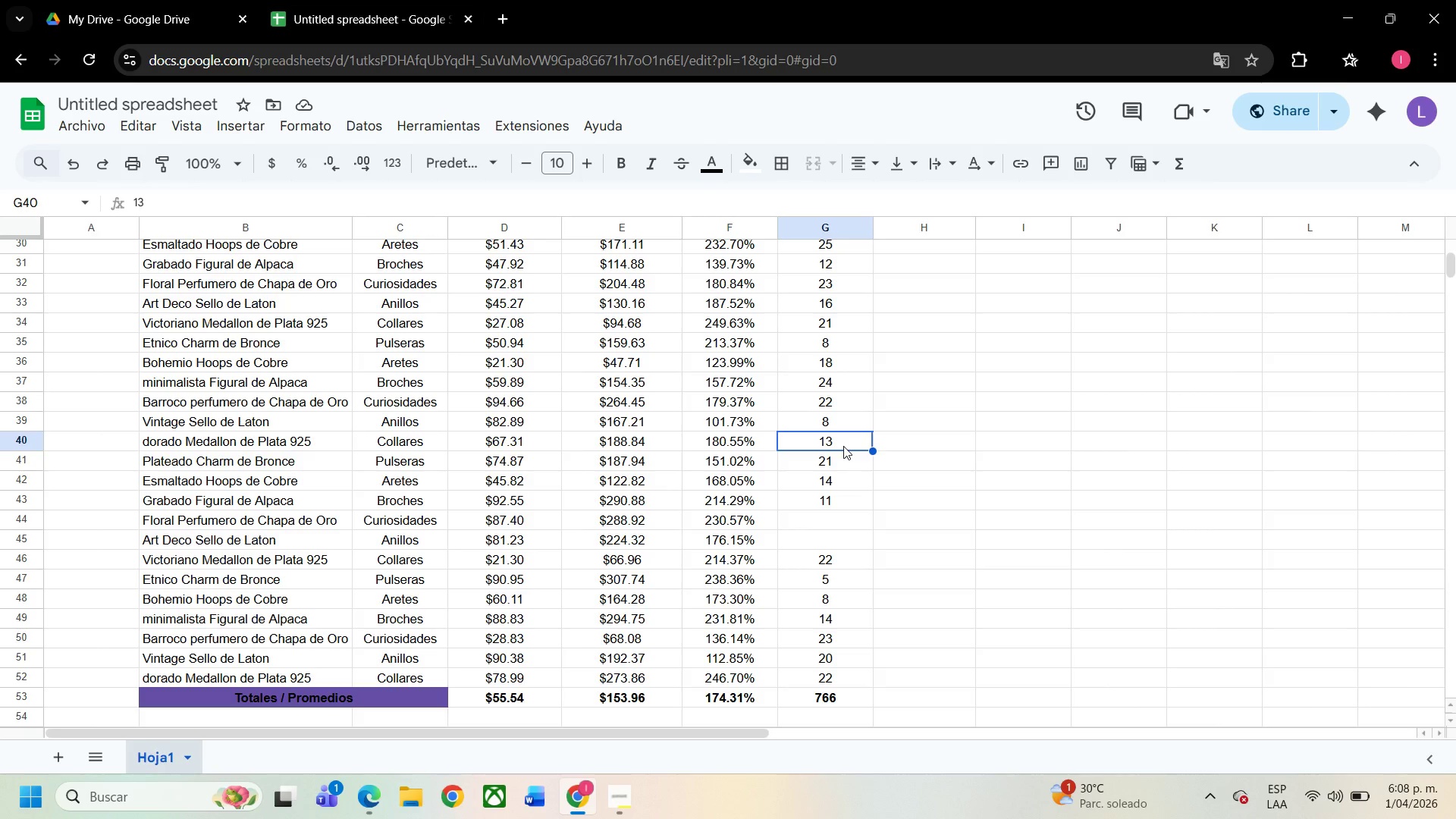 
left_click_drag(start_coordinate=[843, 446], to_coordinate=[835, 502])
 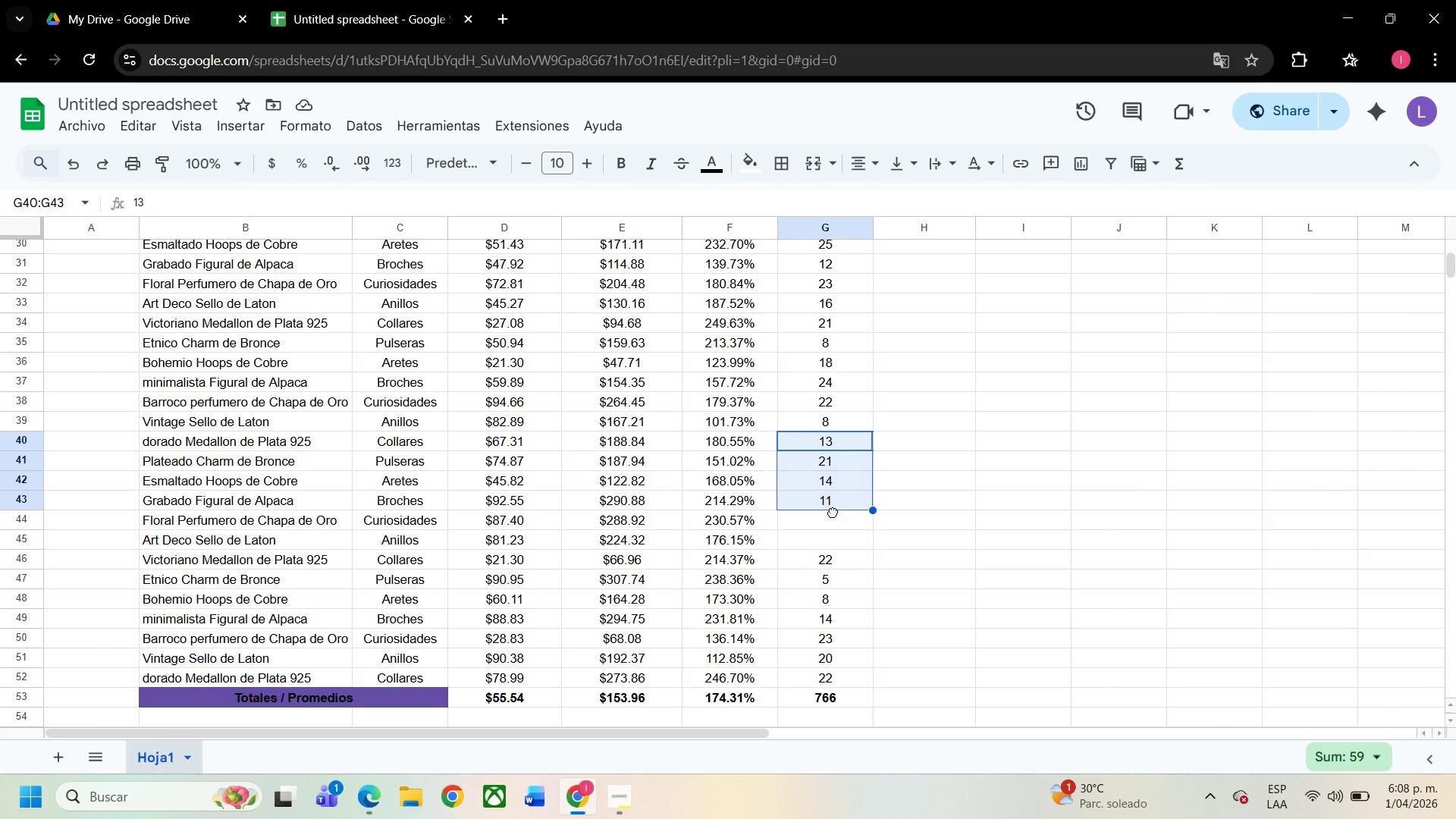 
left_click_drag(start_coordinate=[833, 512], to_coordinate=[827, 542])
 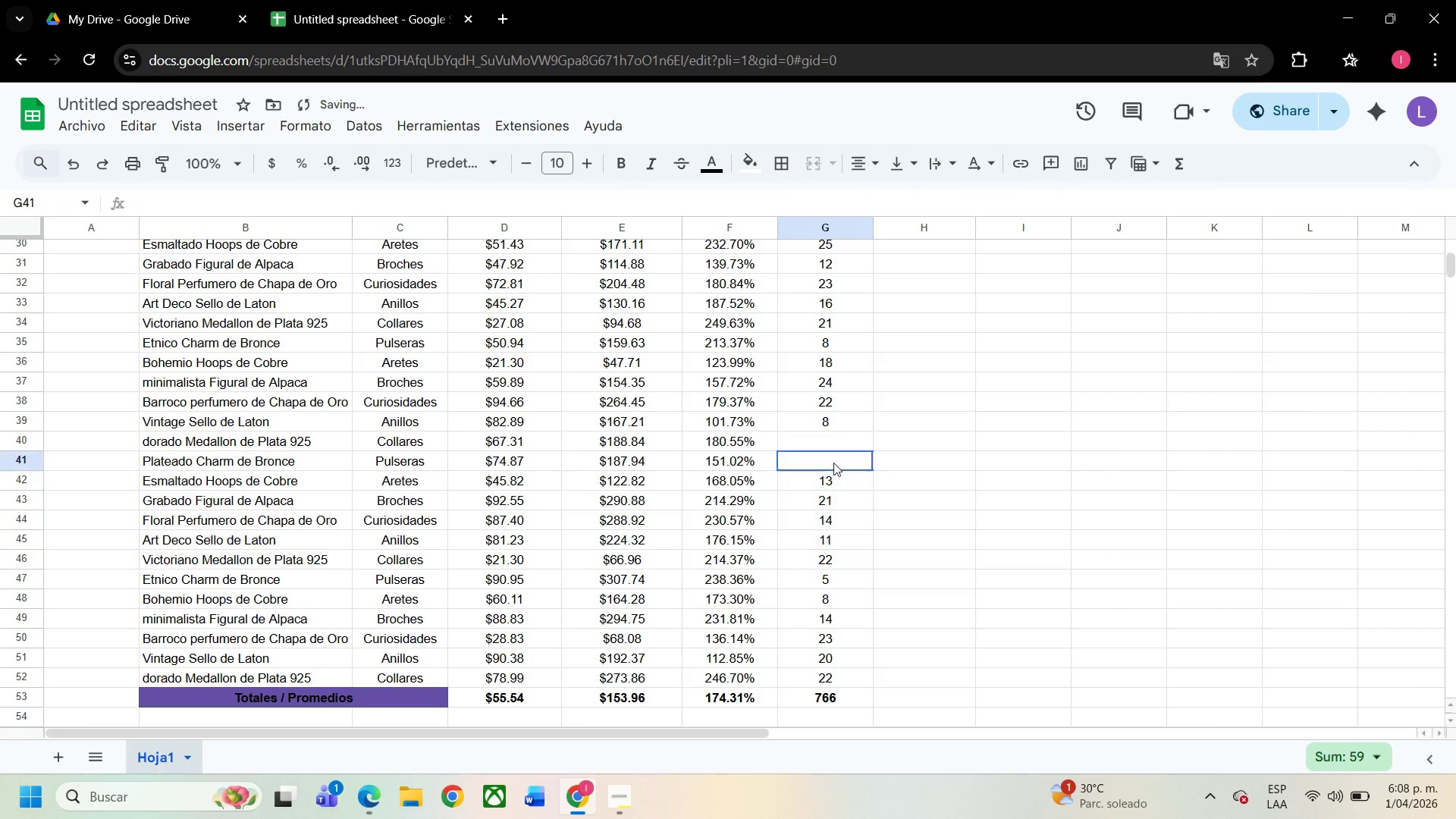 
left_click([833, 463])
 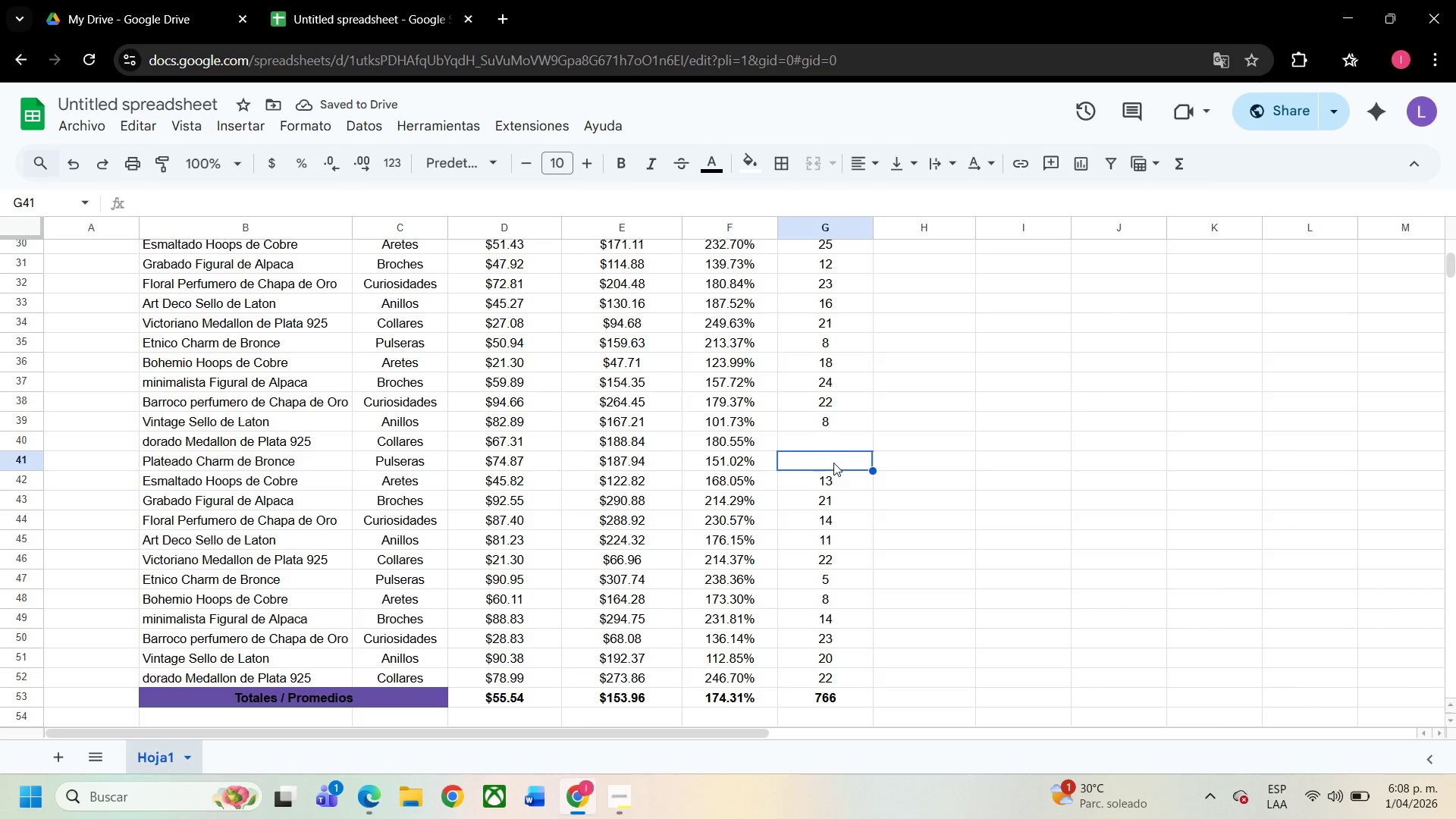 
key(Numpad1)
 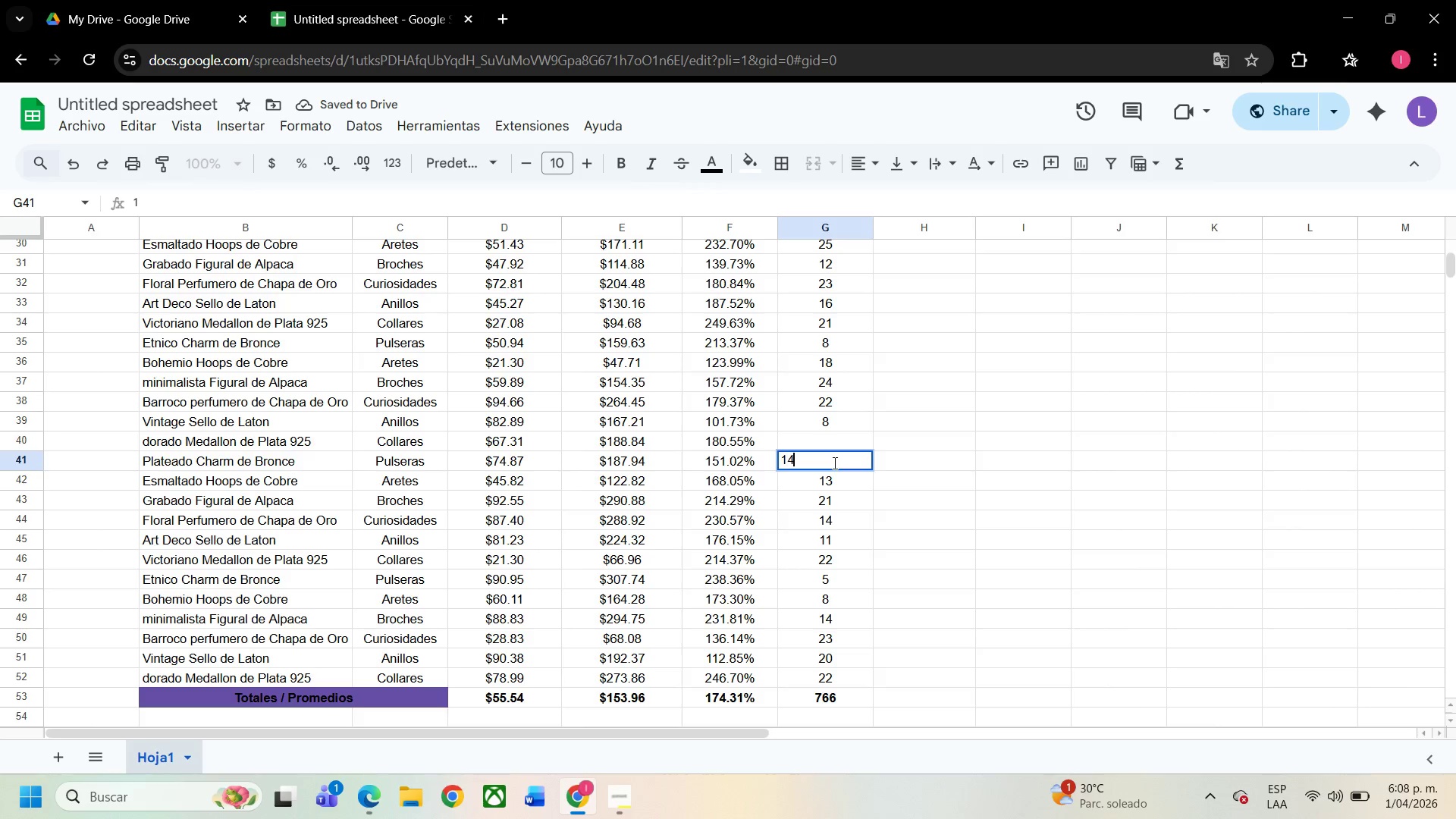 
key(Numpad4)
 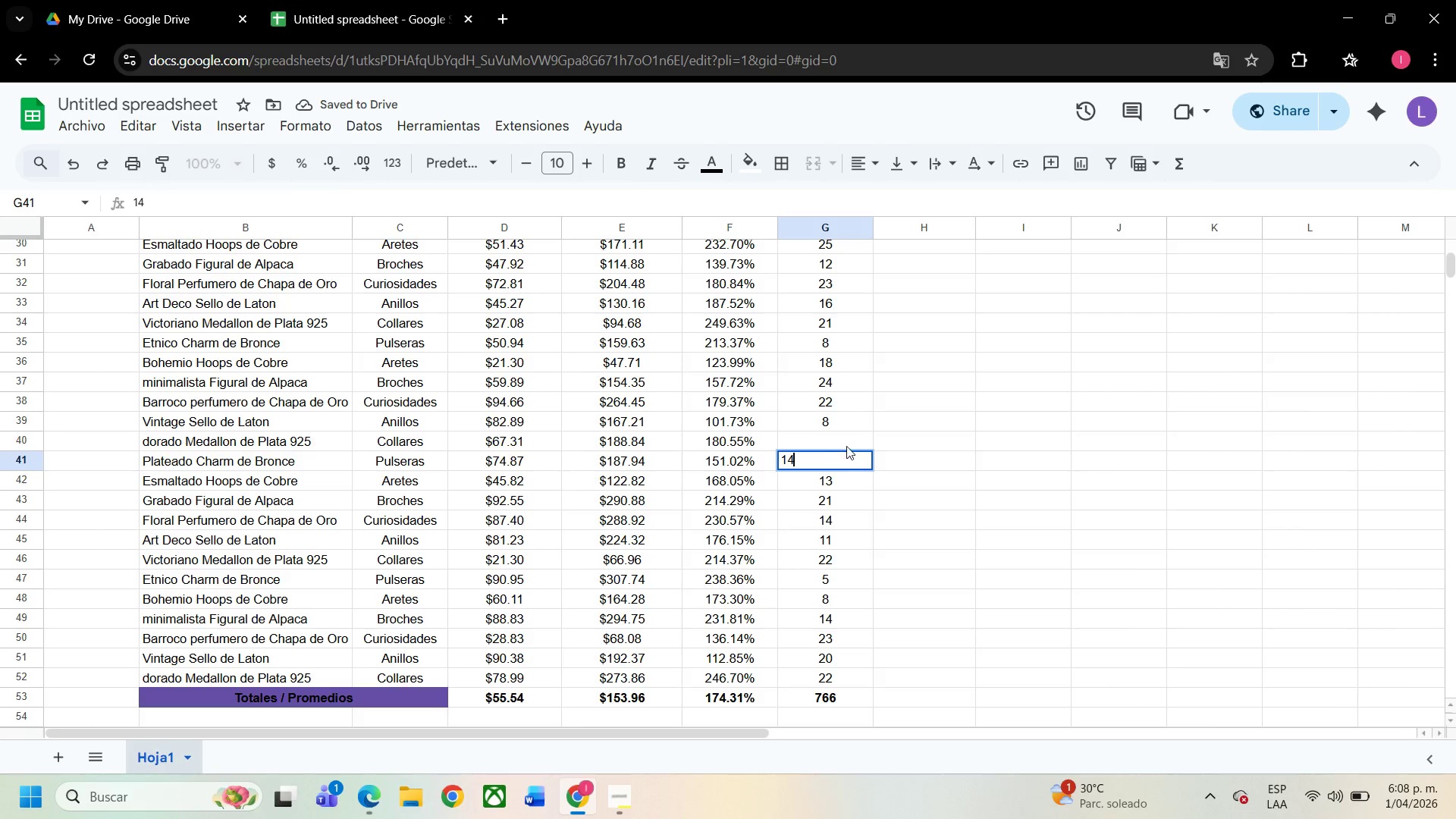 
left_click([848, 444])
 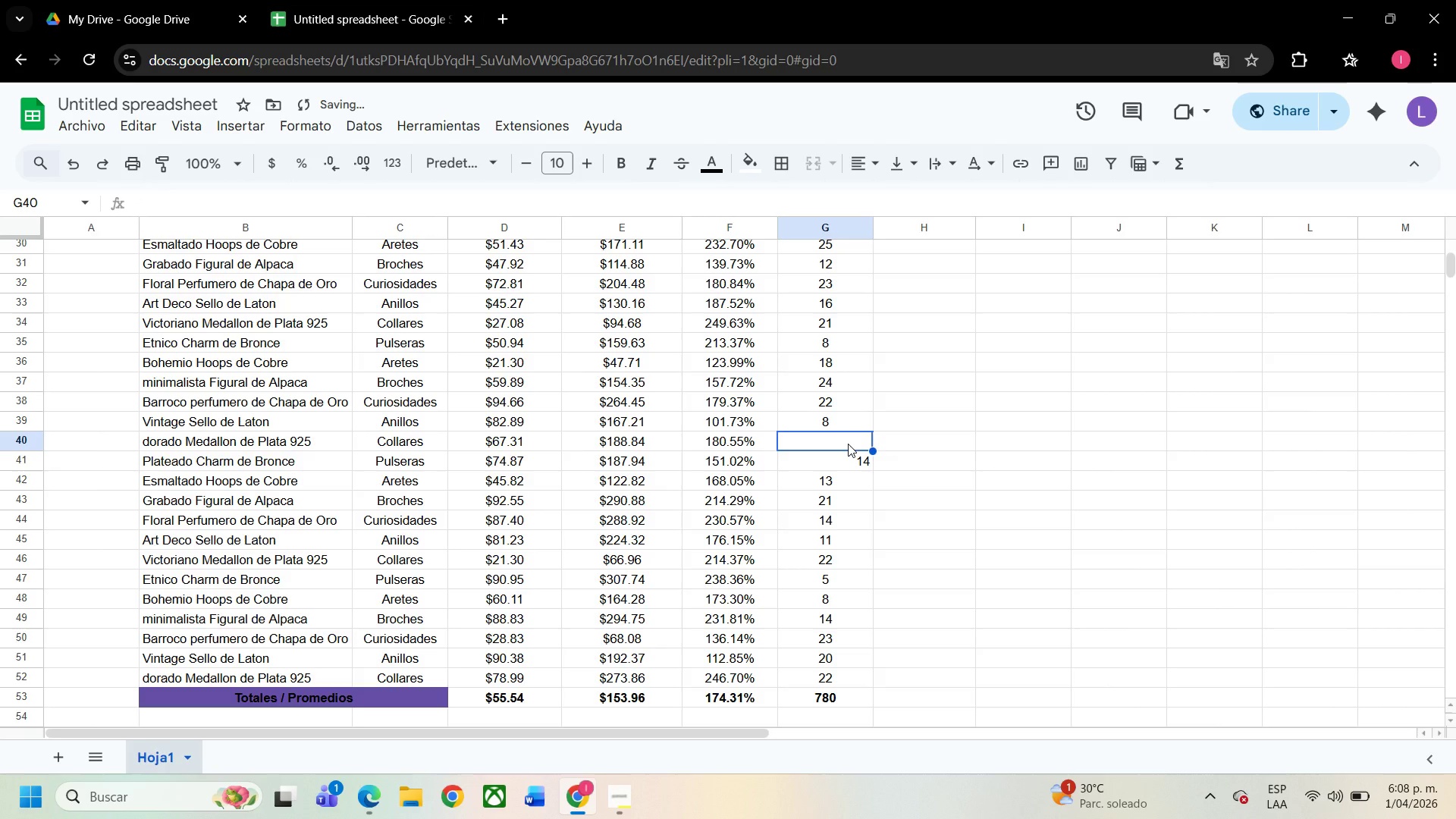 
key(Numpad1)
 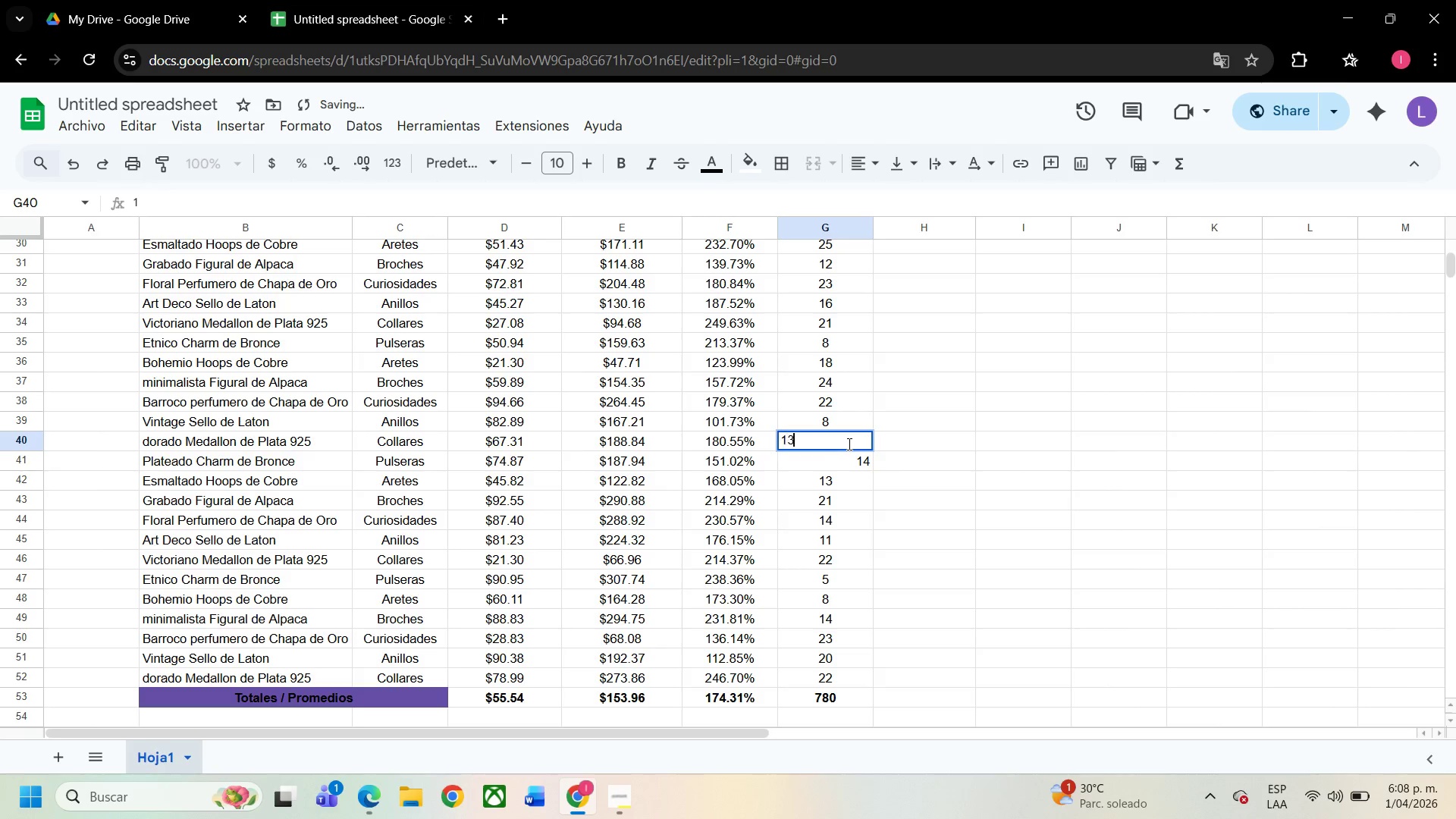 
key(Numpad3)
 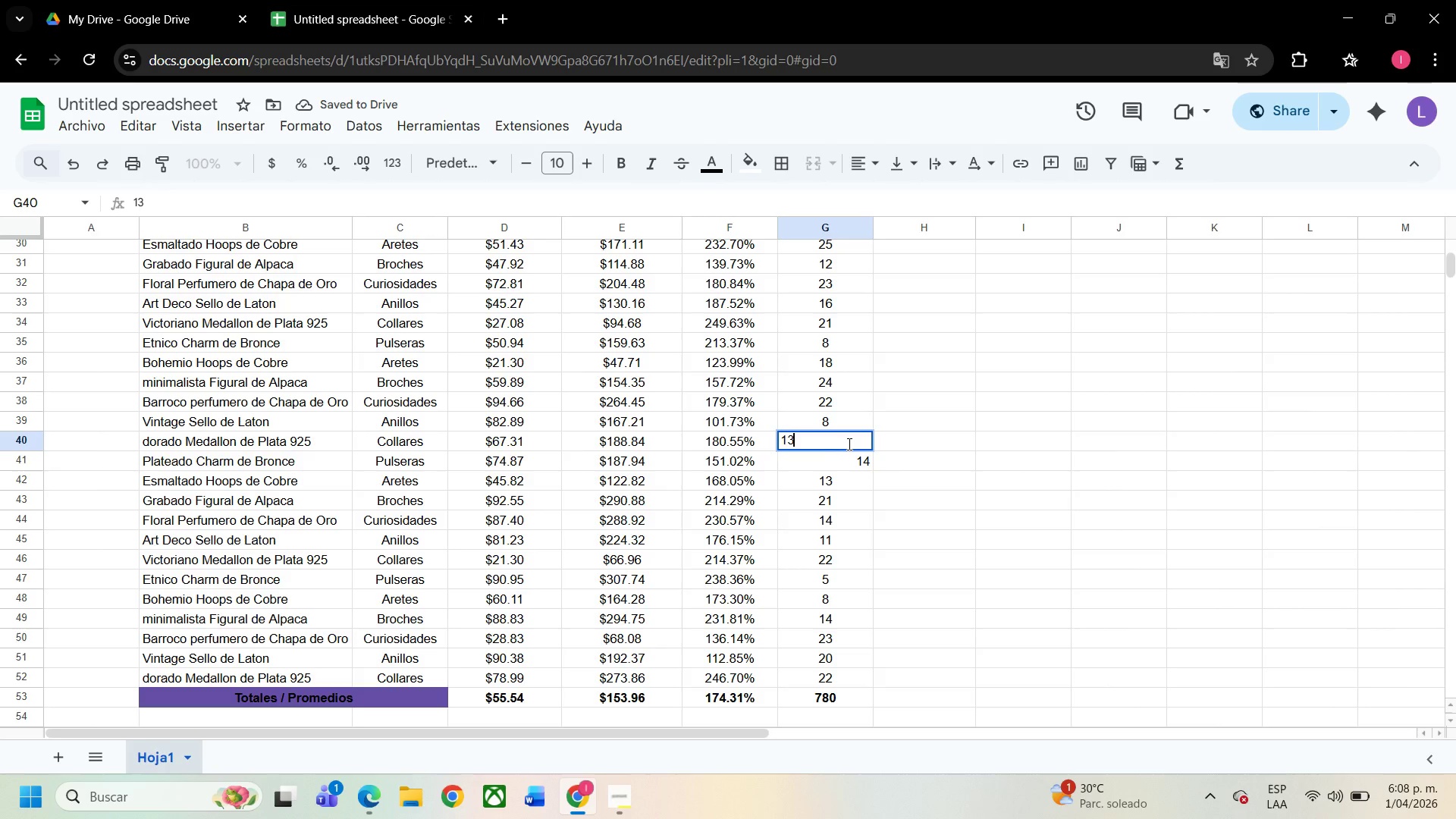 
key(NumpadEnter)
 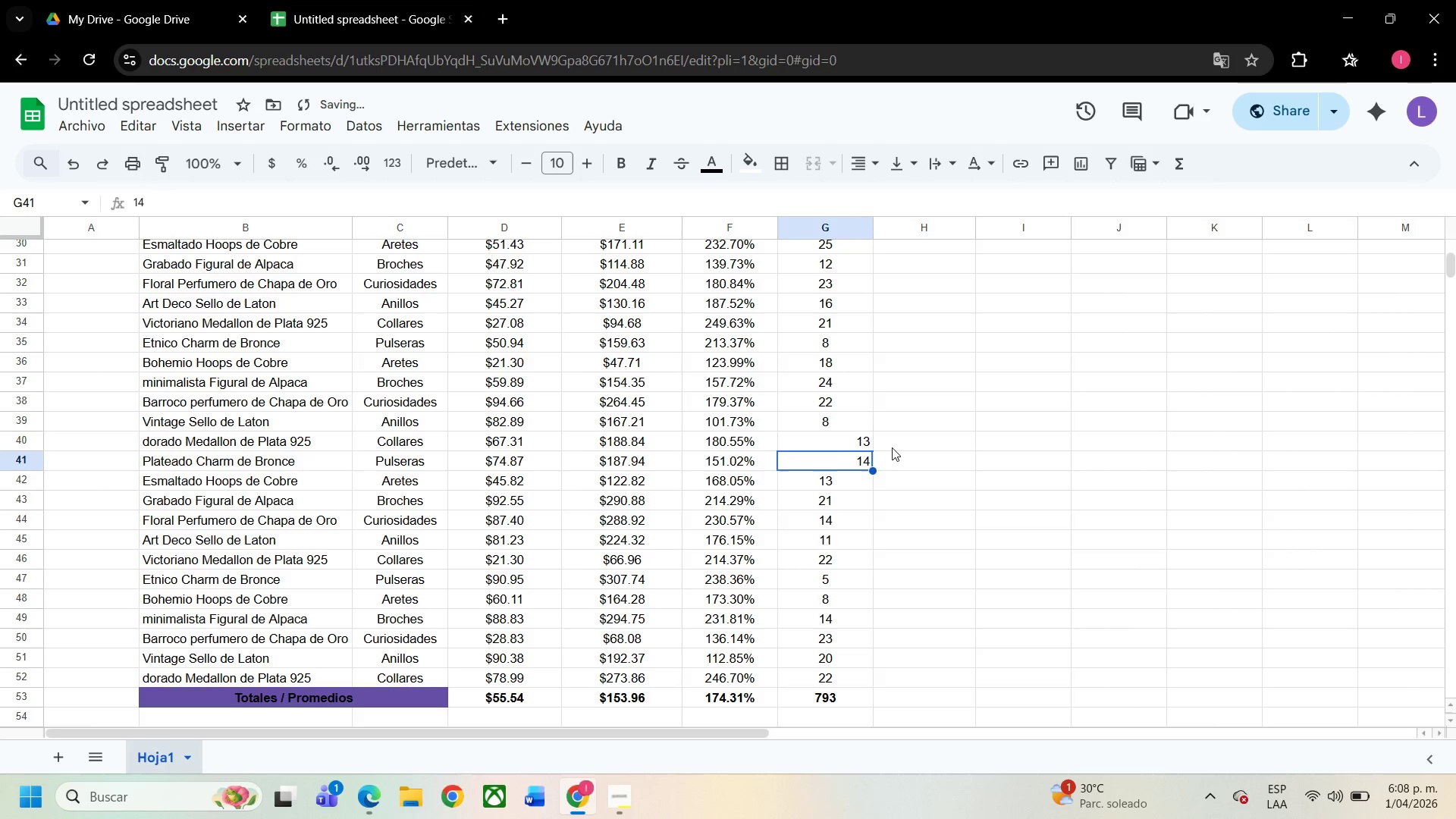 
left_click([893, 447])
 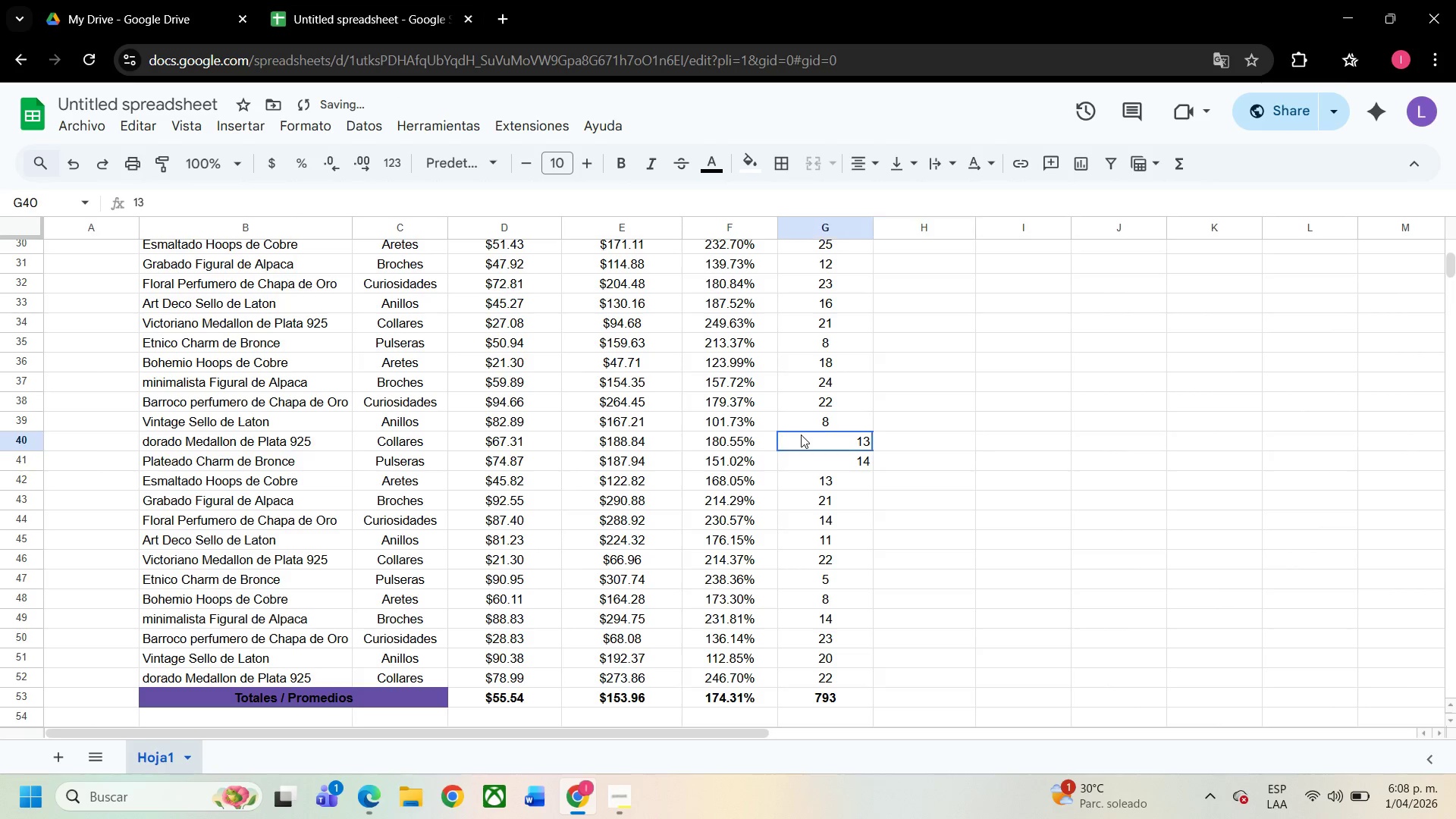 
left_click([801, 435])
 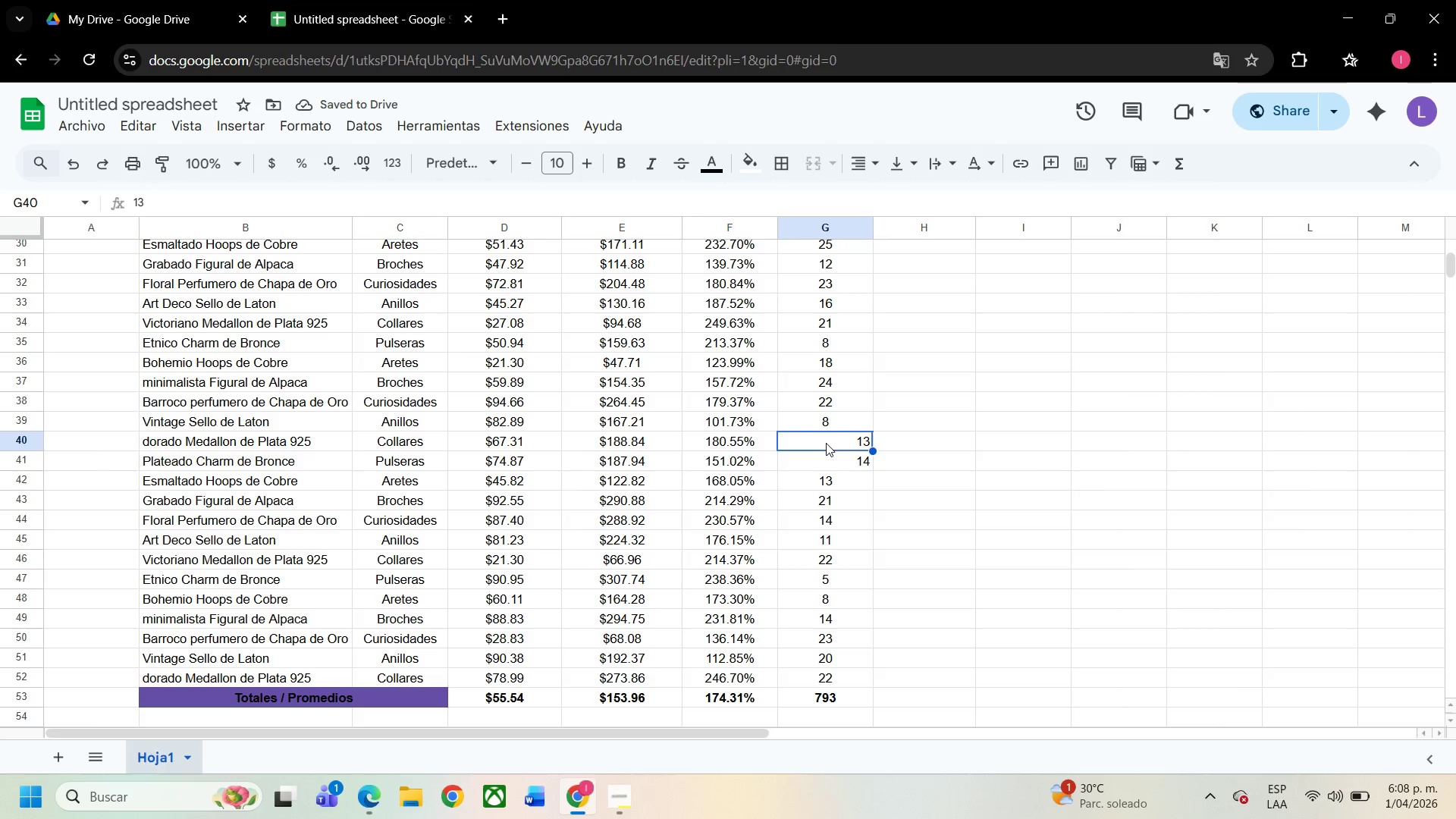 
left_click_drag(start_coordinate=[826, 443], to_coordinate=[827, 457])
 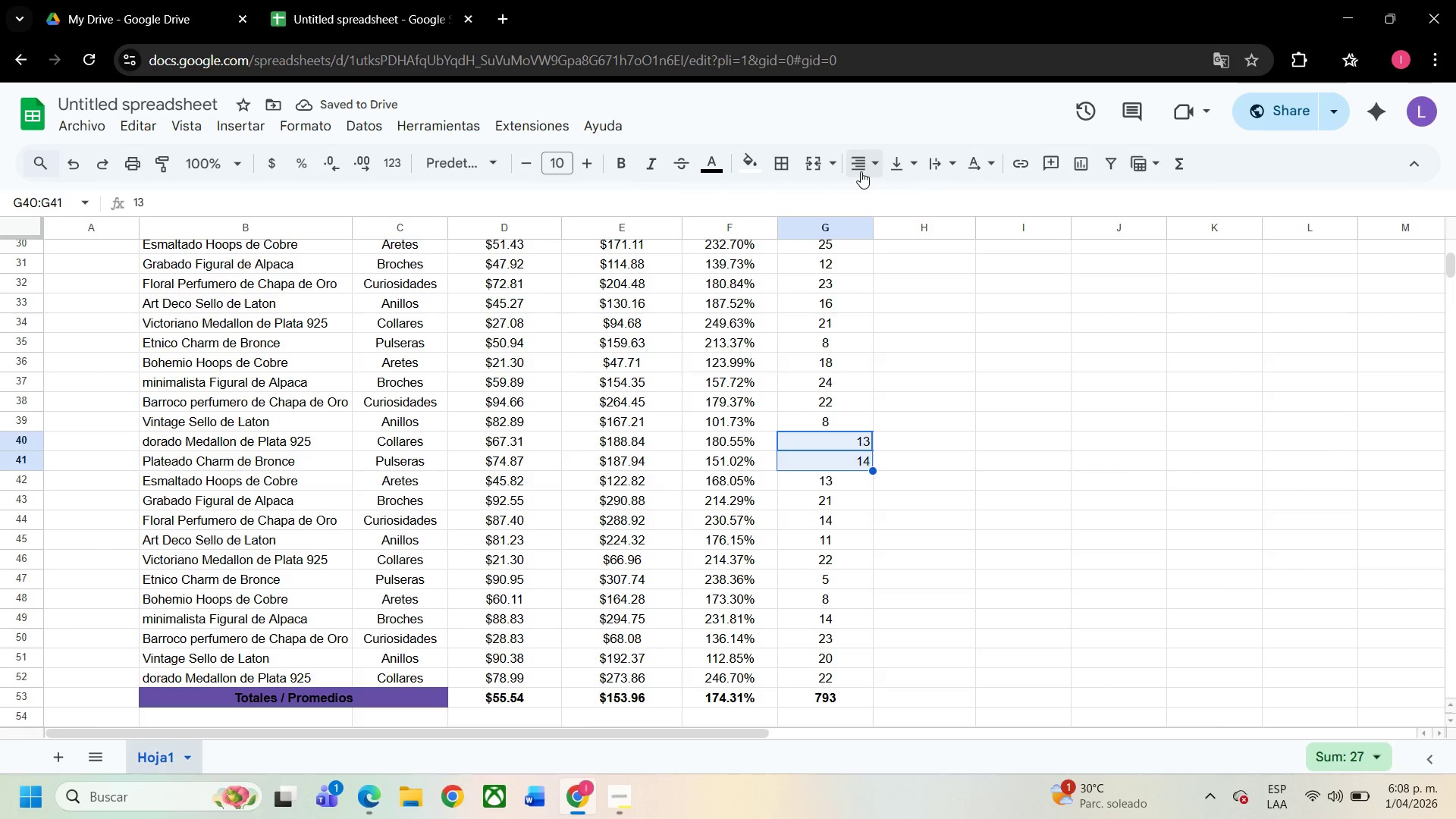 
left_click([861, 171])
 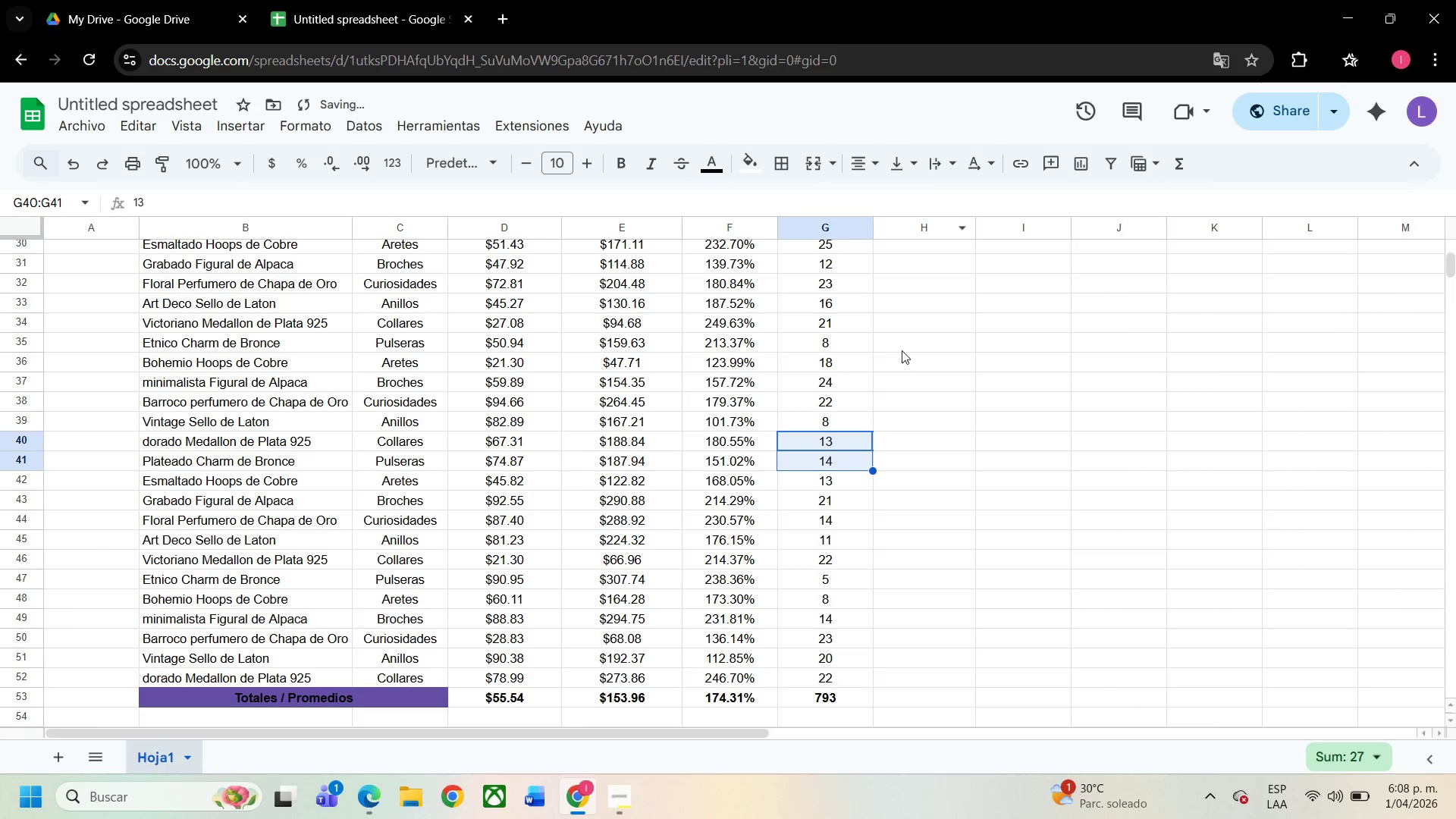 
double_click([920, 402])
 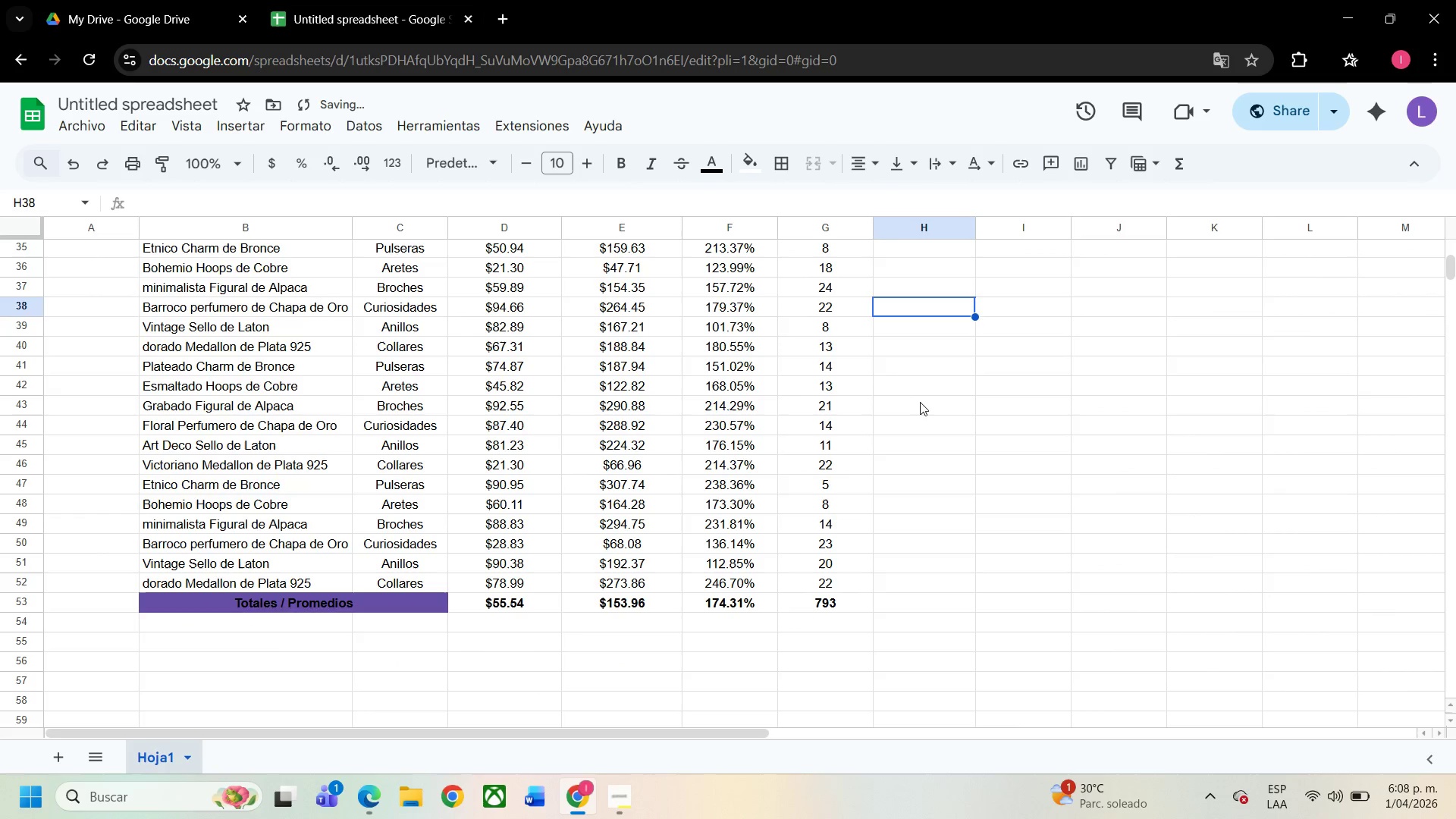 
scroll: coordinate [920, 402], scroll_direction: none, amount: 0.0
 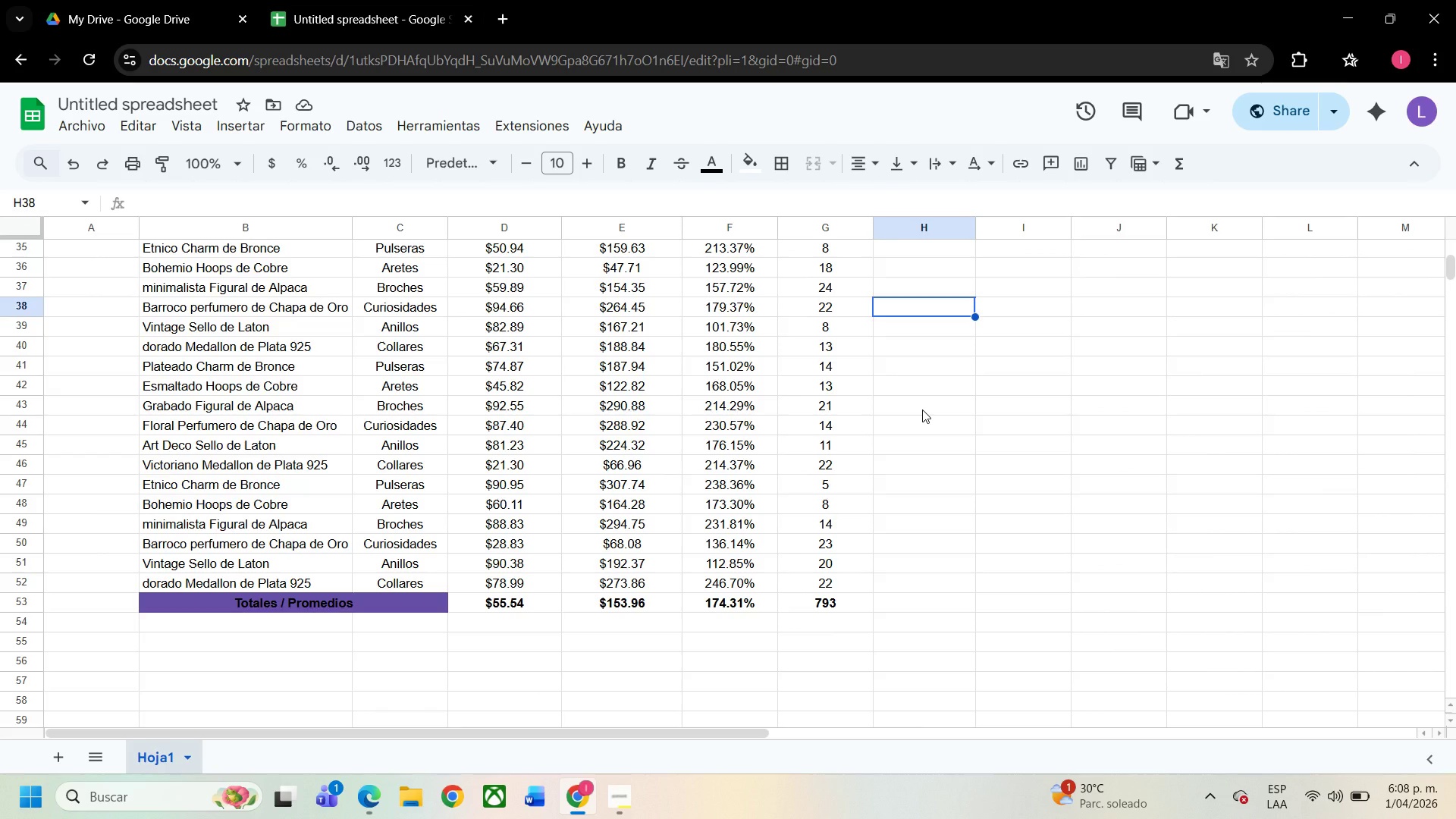 
wait(12.51)
 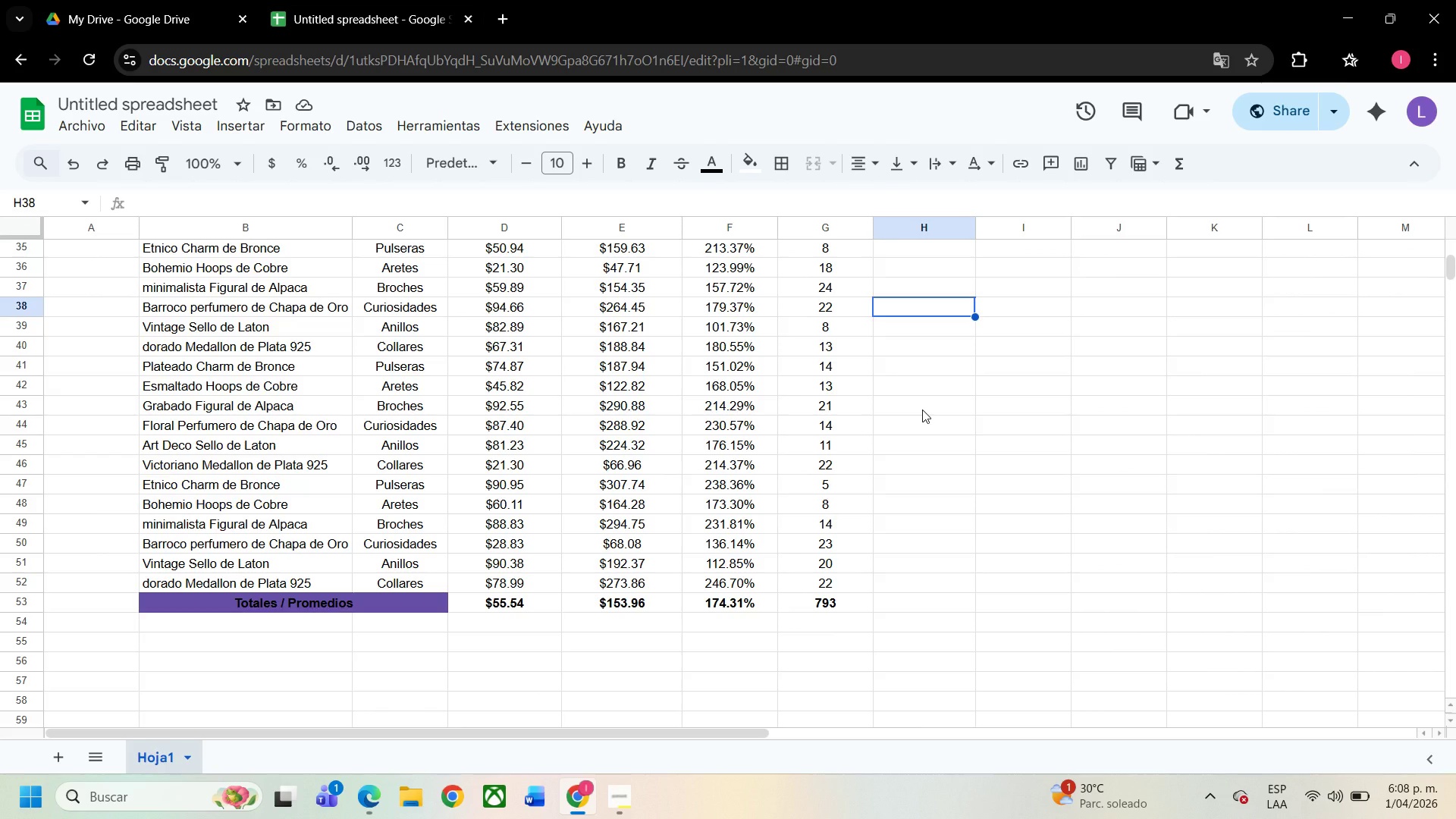 
scroll: coordinate [931, 426], scroll_direction: up, amount: 9.0
 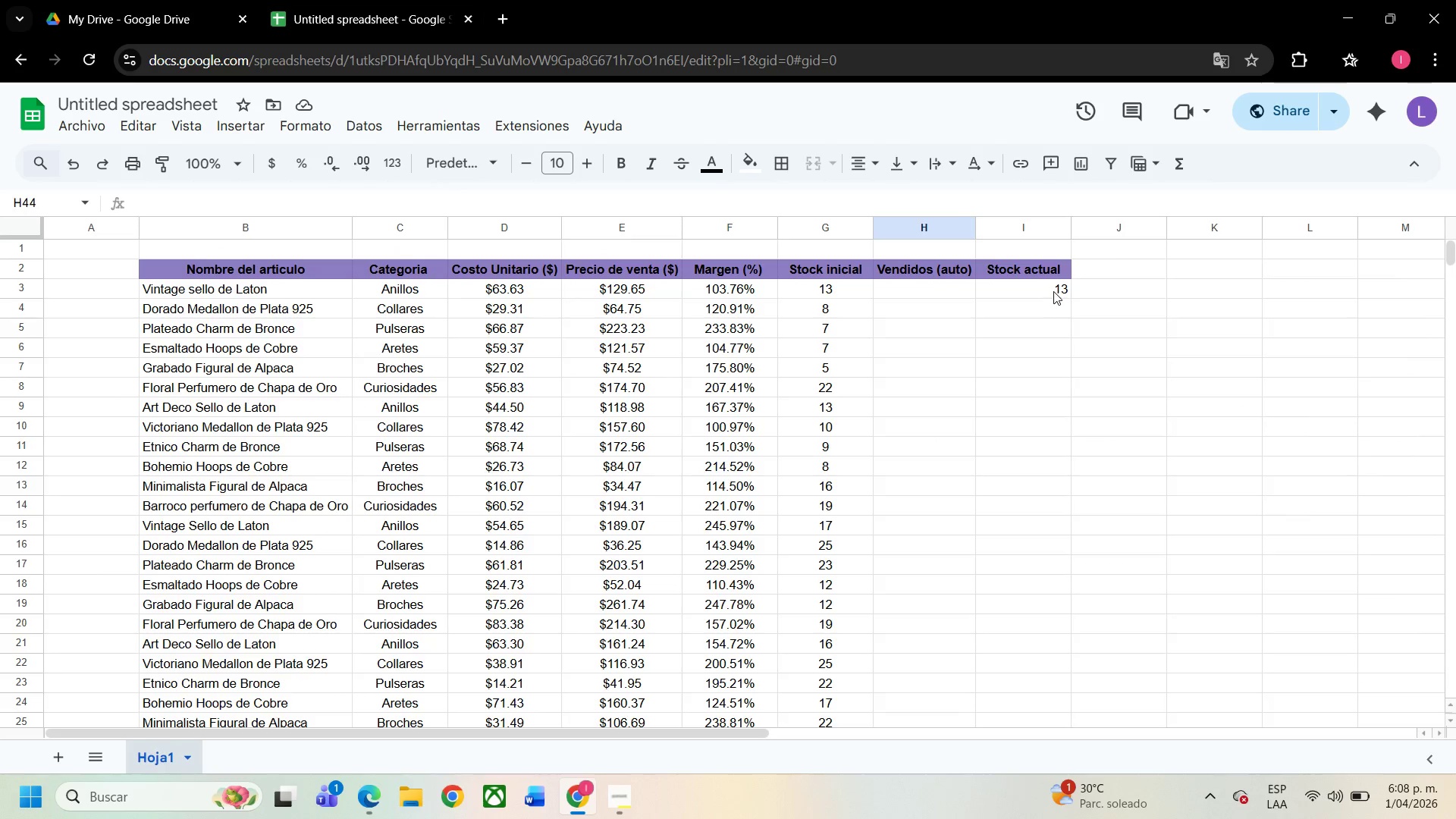 
left_click([1053, 291])
 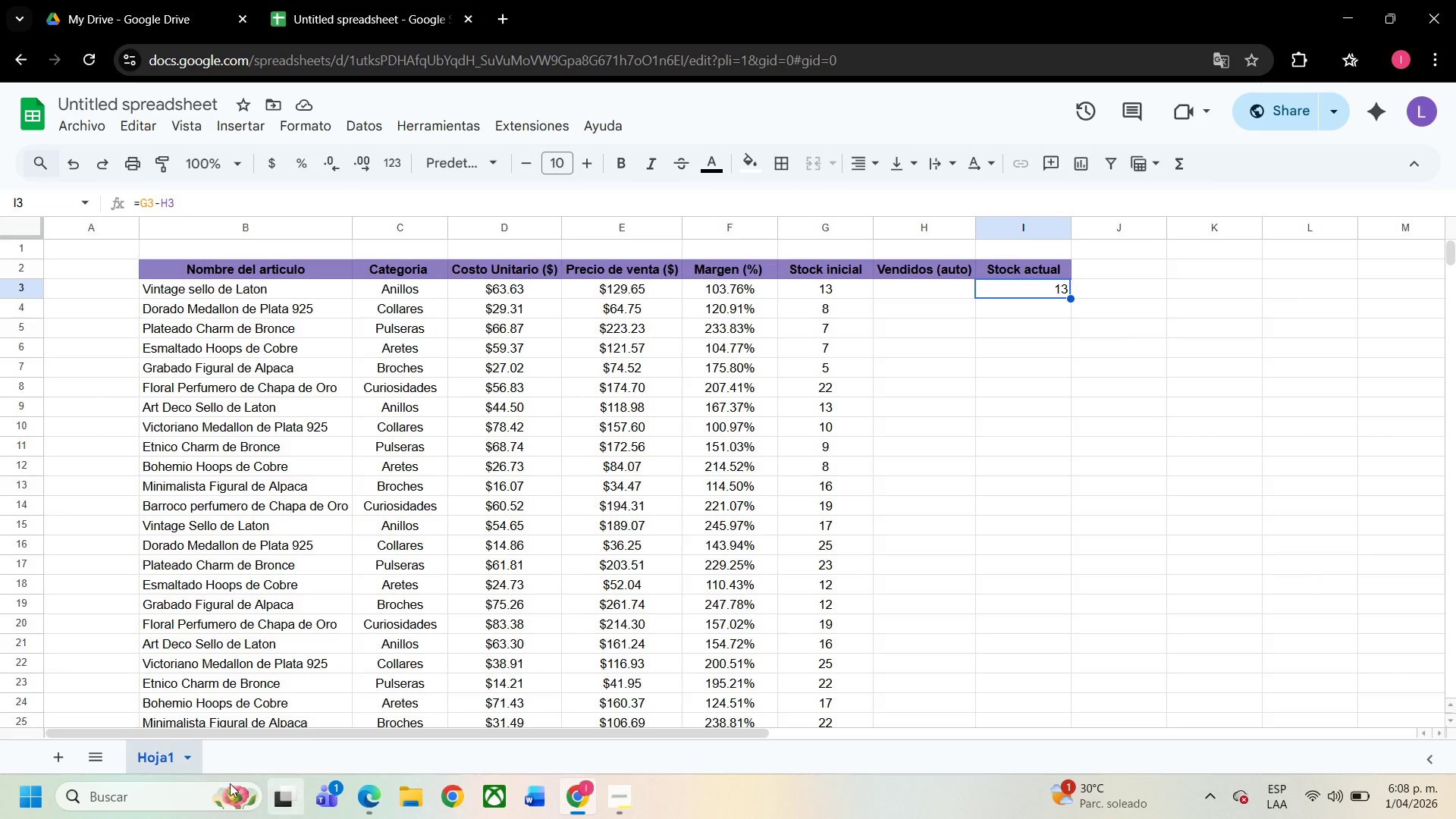 
left_click([147, 759])
 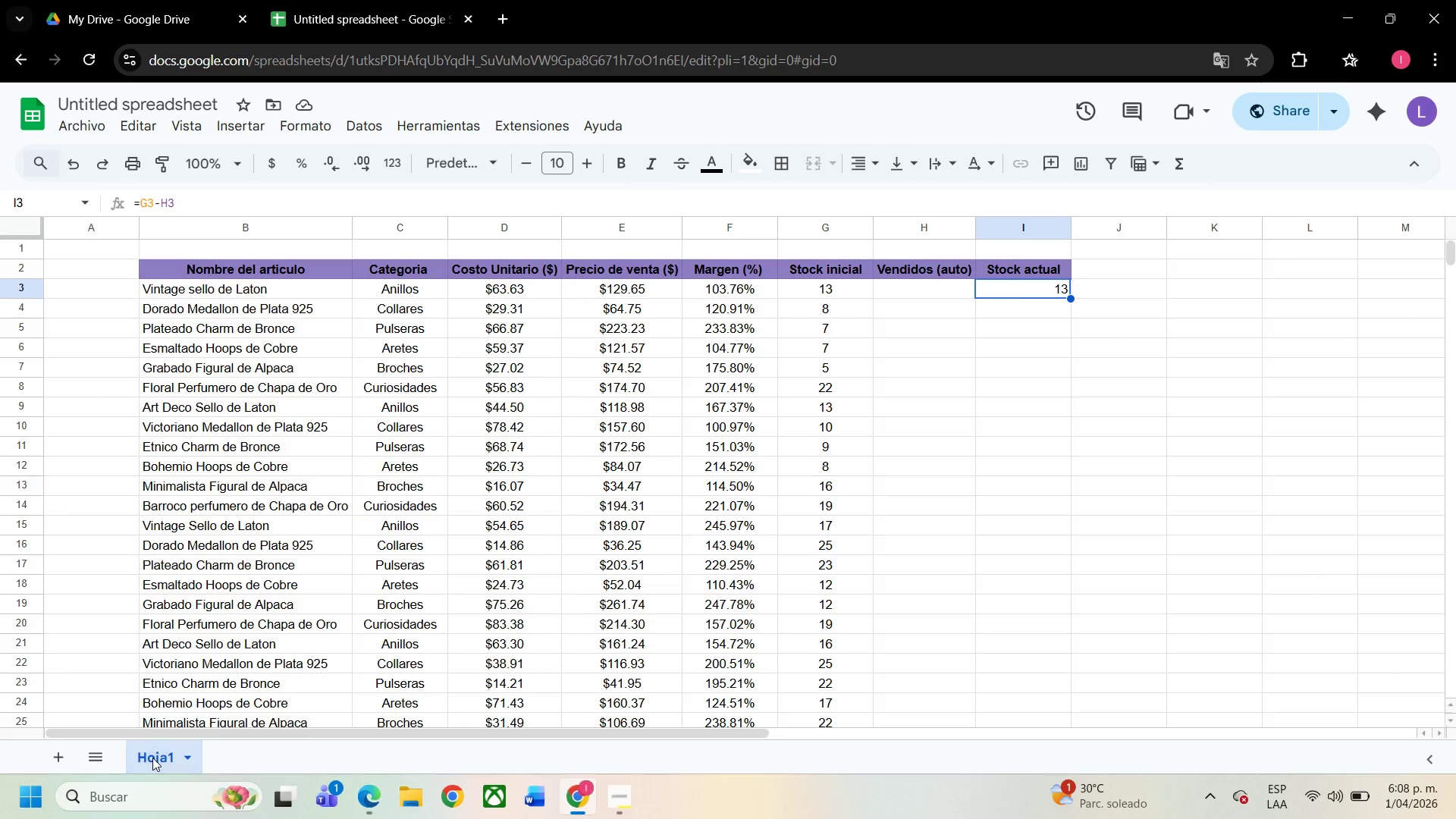 
double_click([152, 758])
 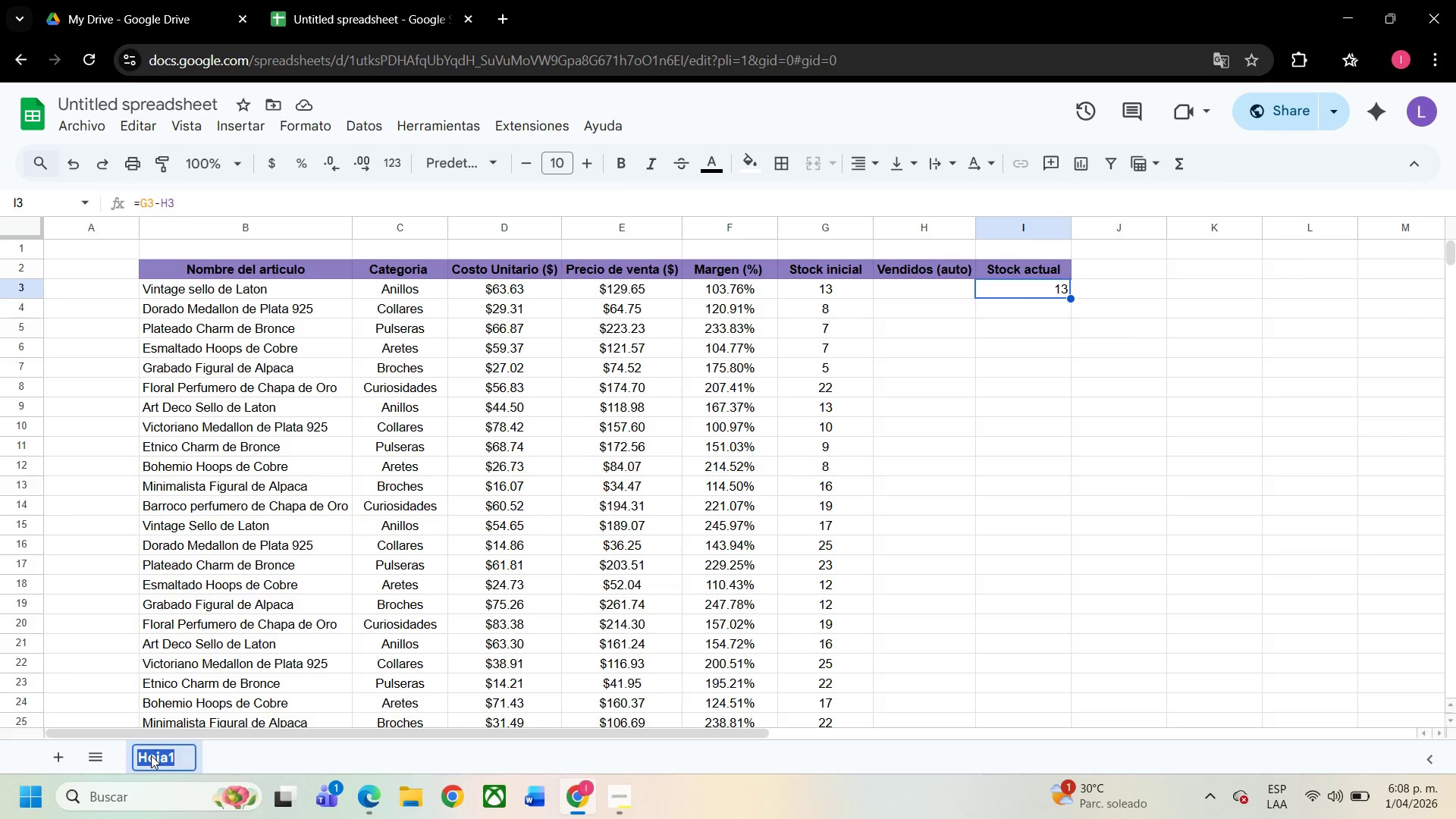 
key(Backspace)
type(INVENTARIO)
 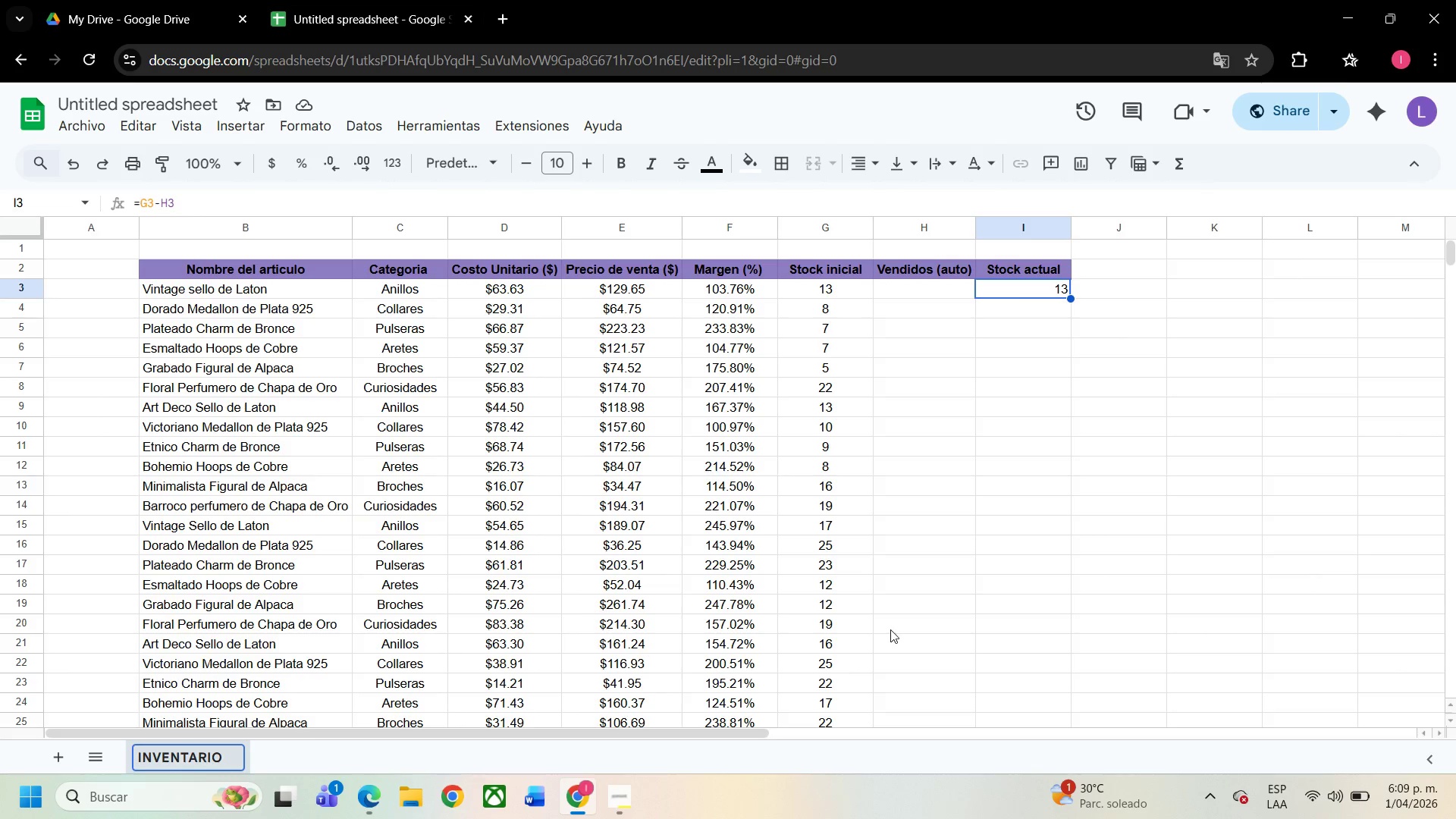 
left_click([892, 629])
 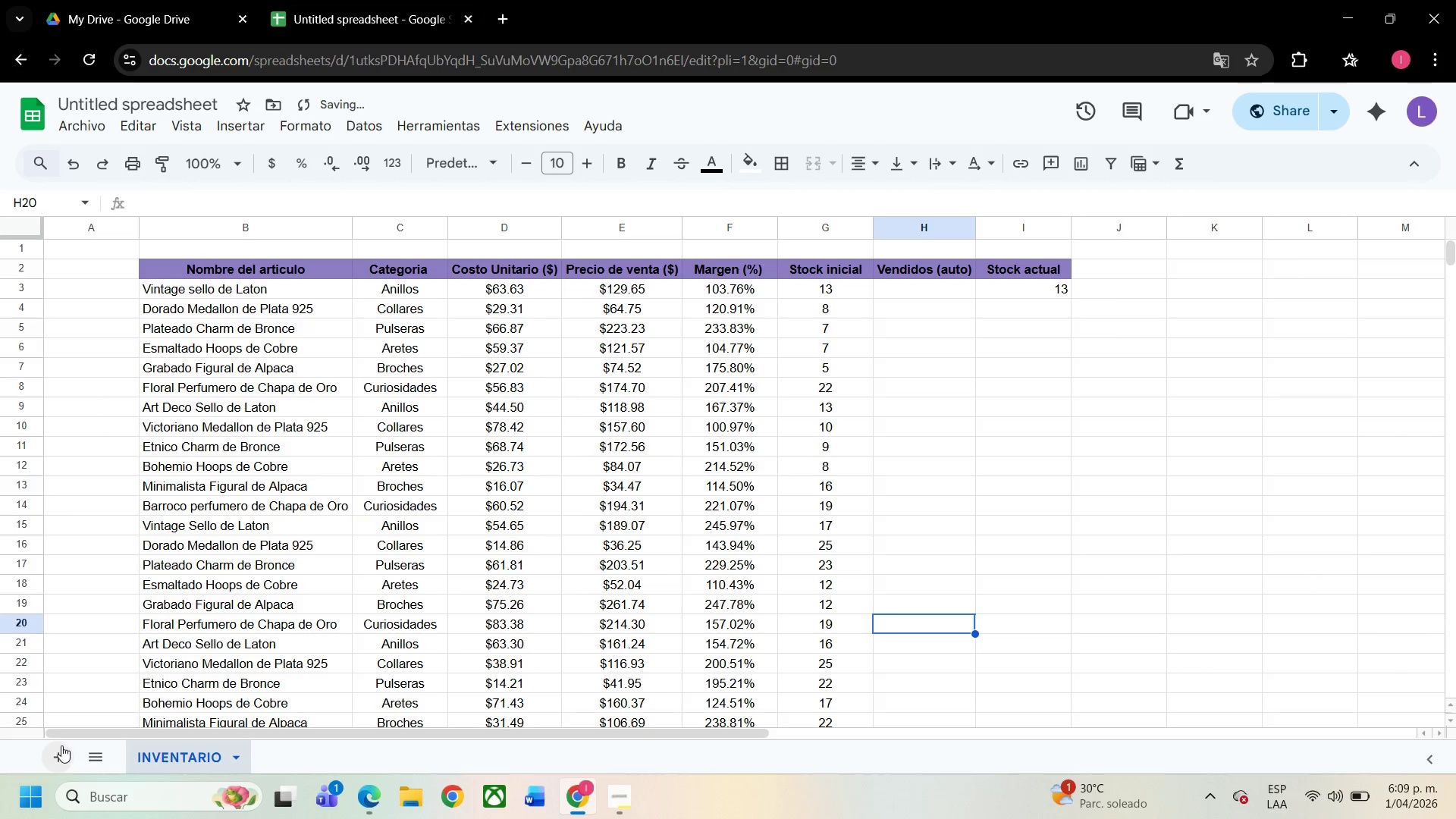 
left_click([57, 748])
 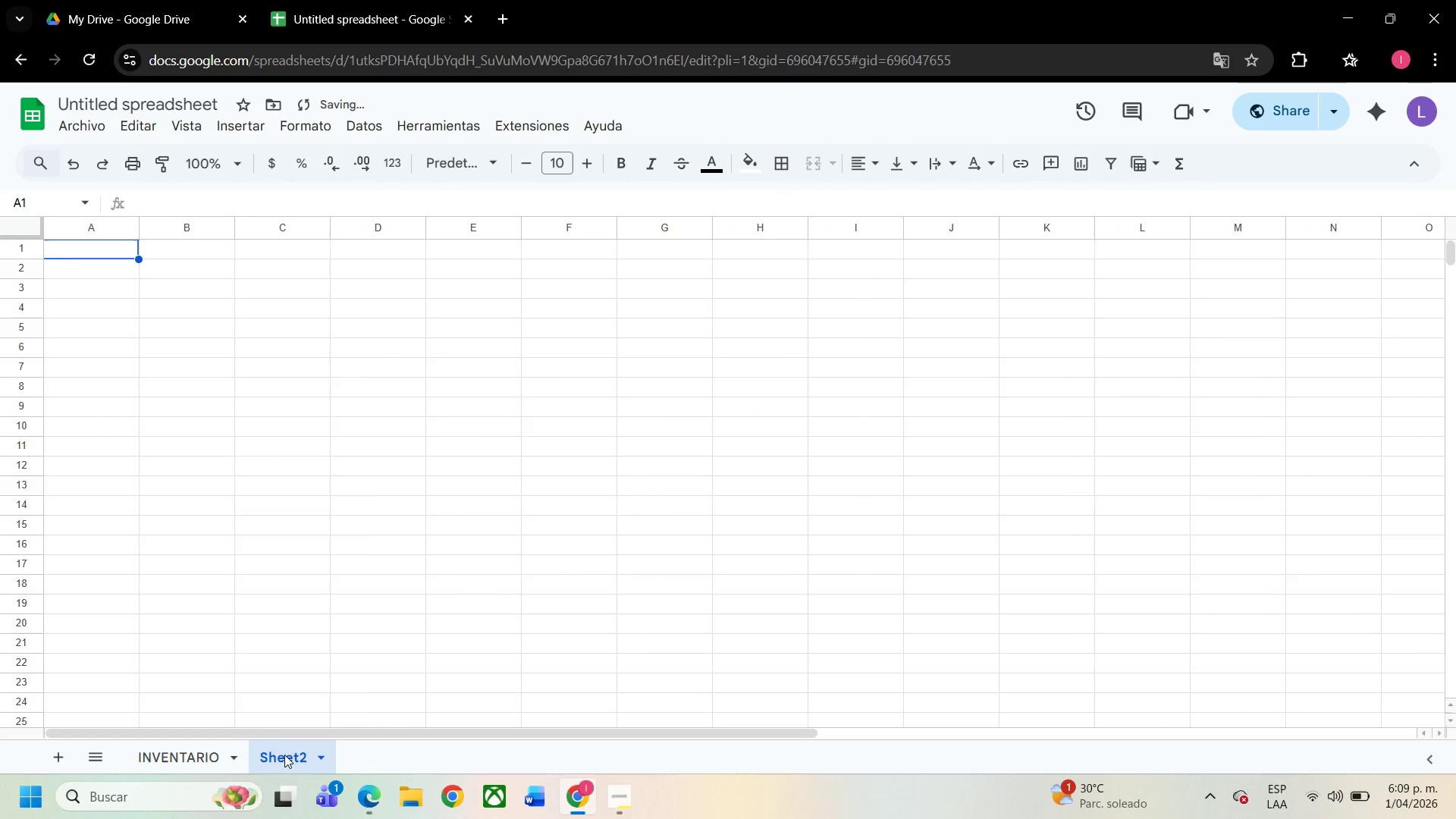 
double_click([284, 755])
 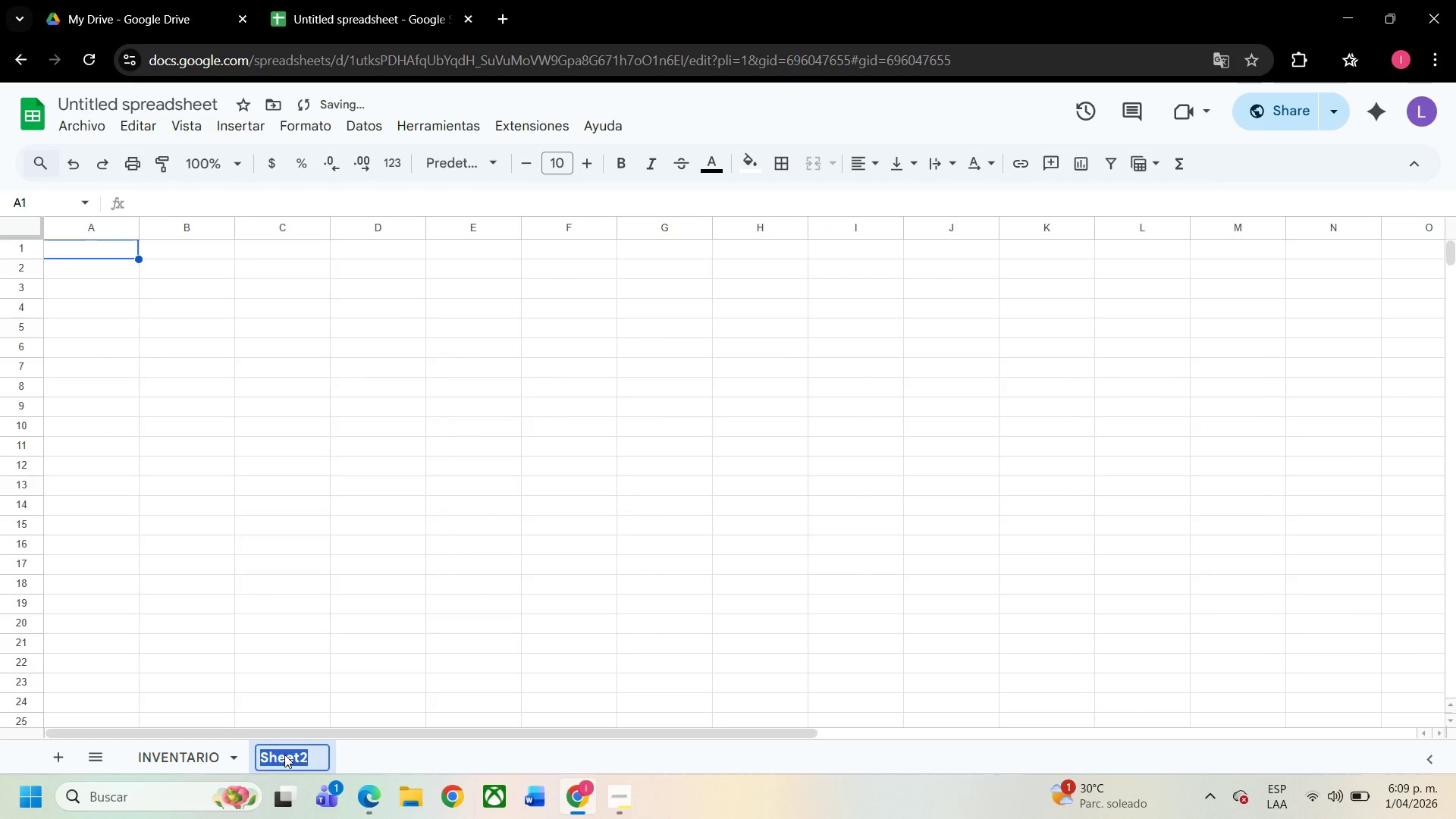 
type(VENTAS)
 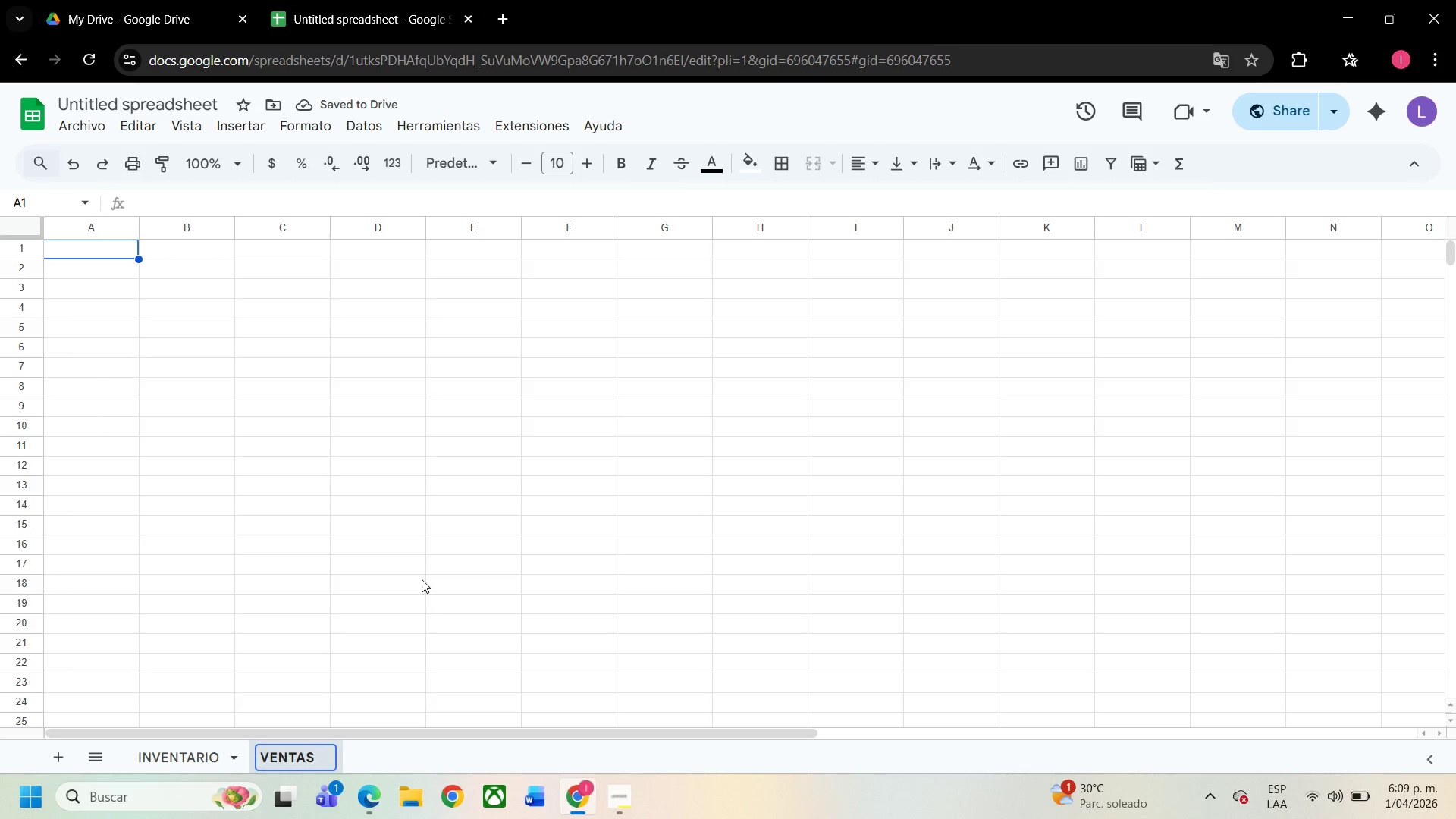 
left_click([422, 579])
 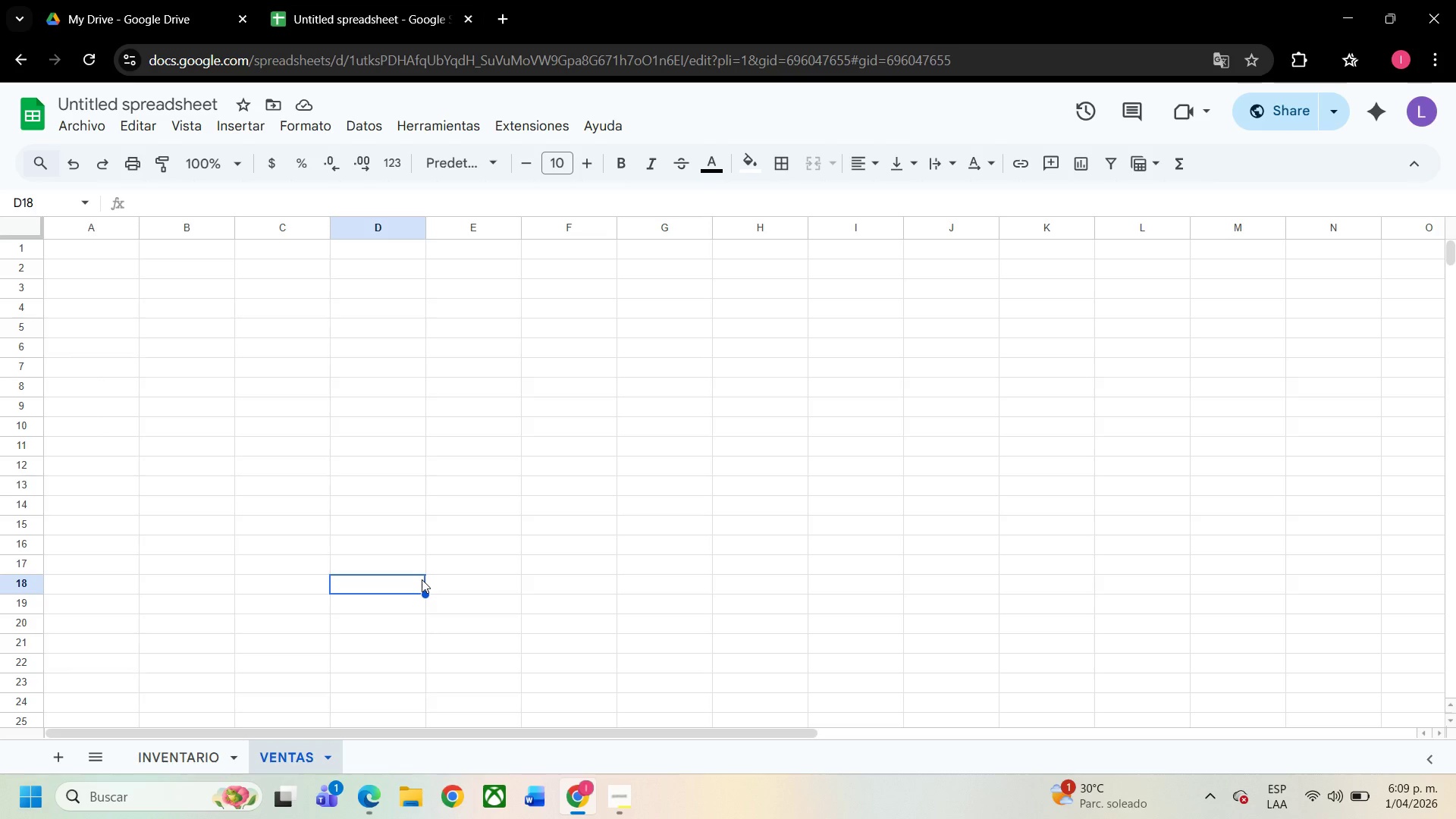 
wait(7.75)
 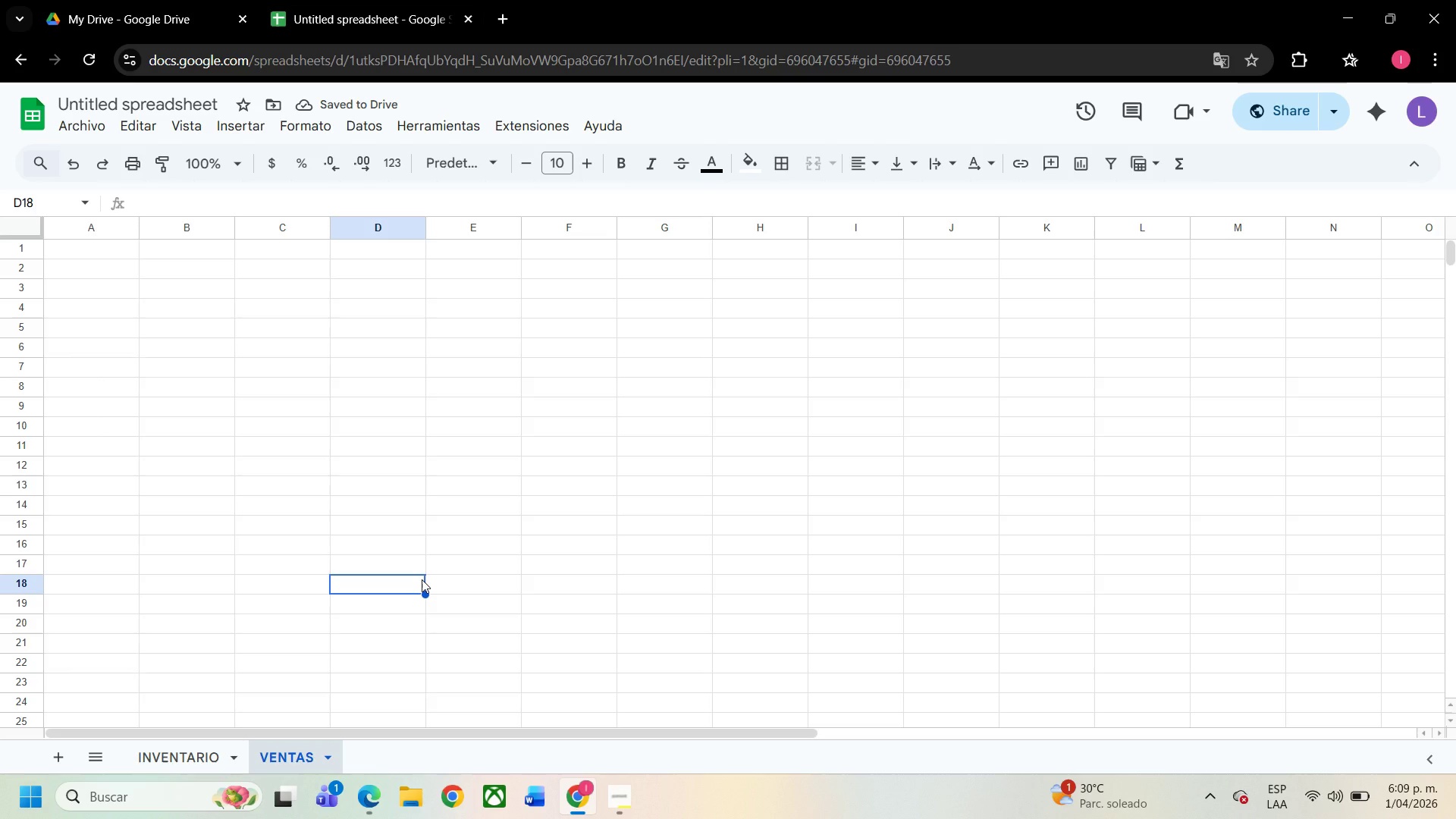 
left_click([123, 268])
 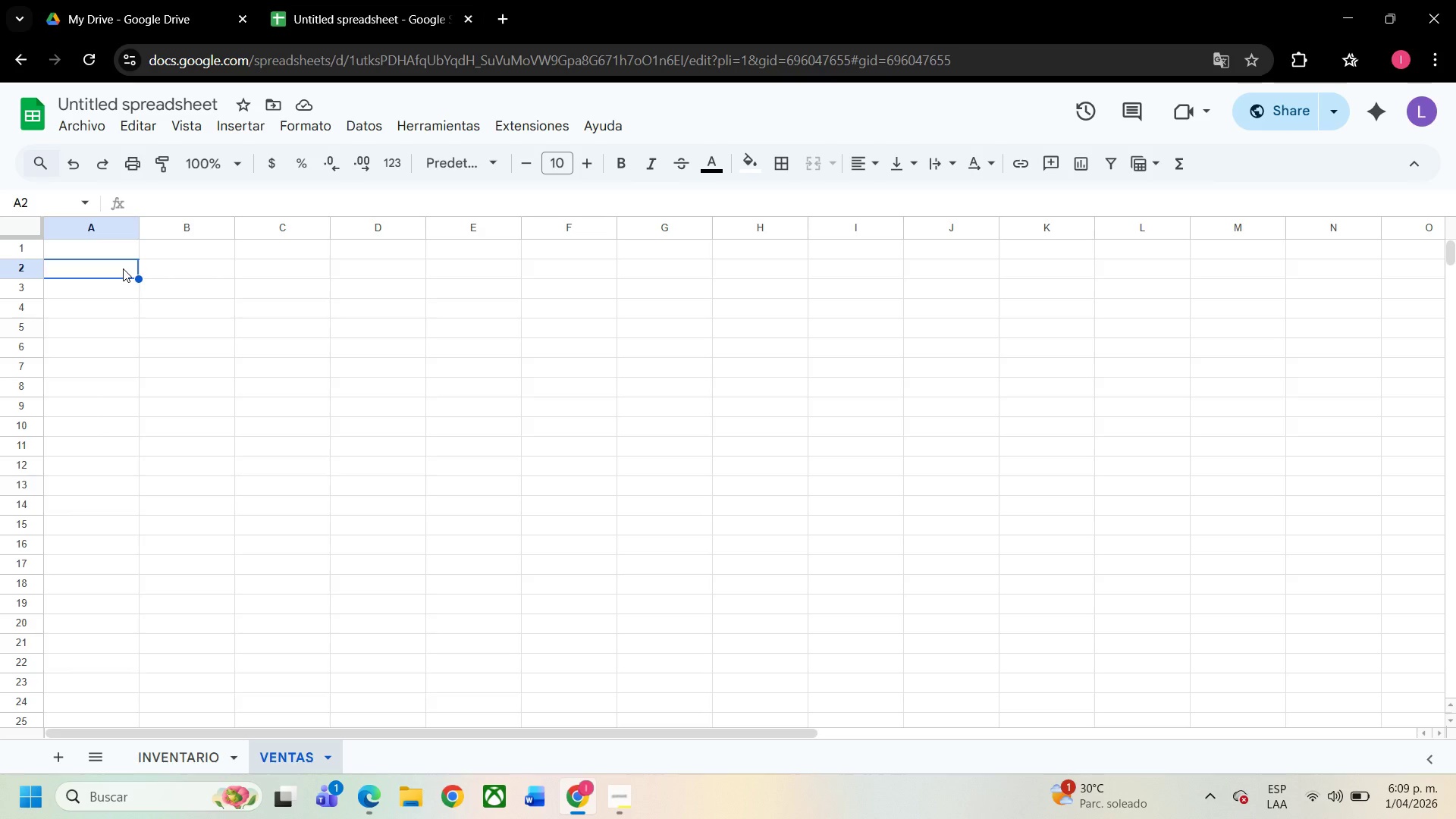 
type(FECHA)
 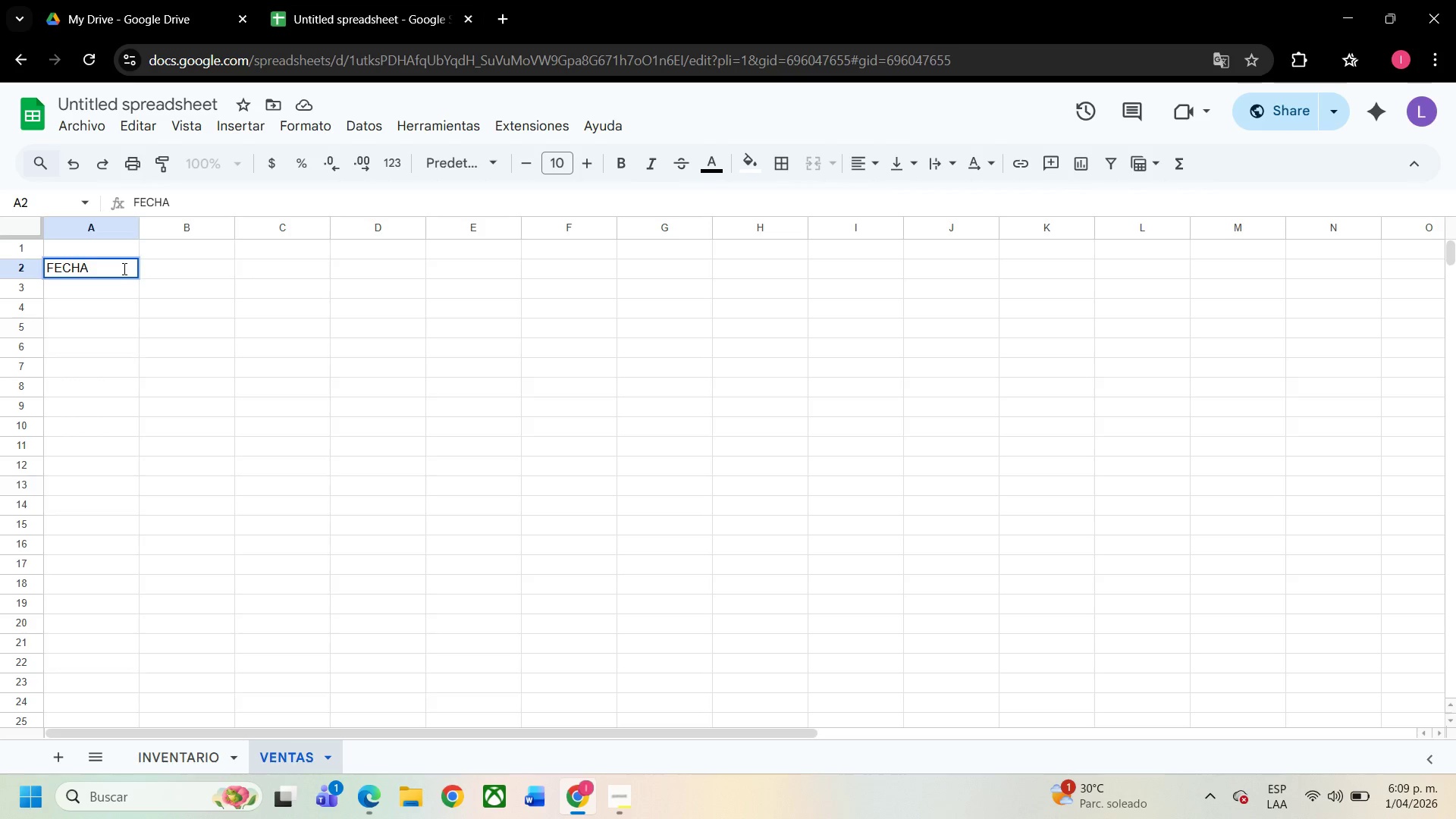 
key(ArrowRight)
 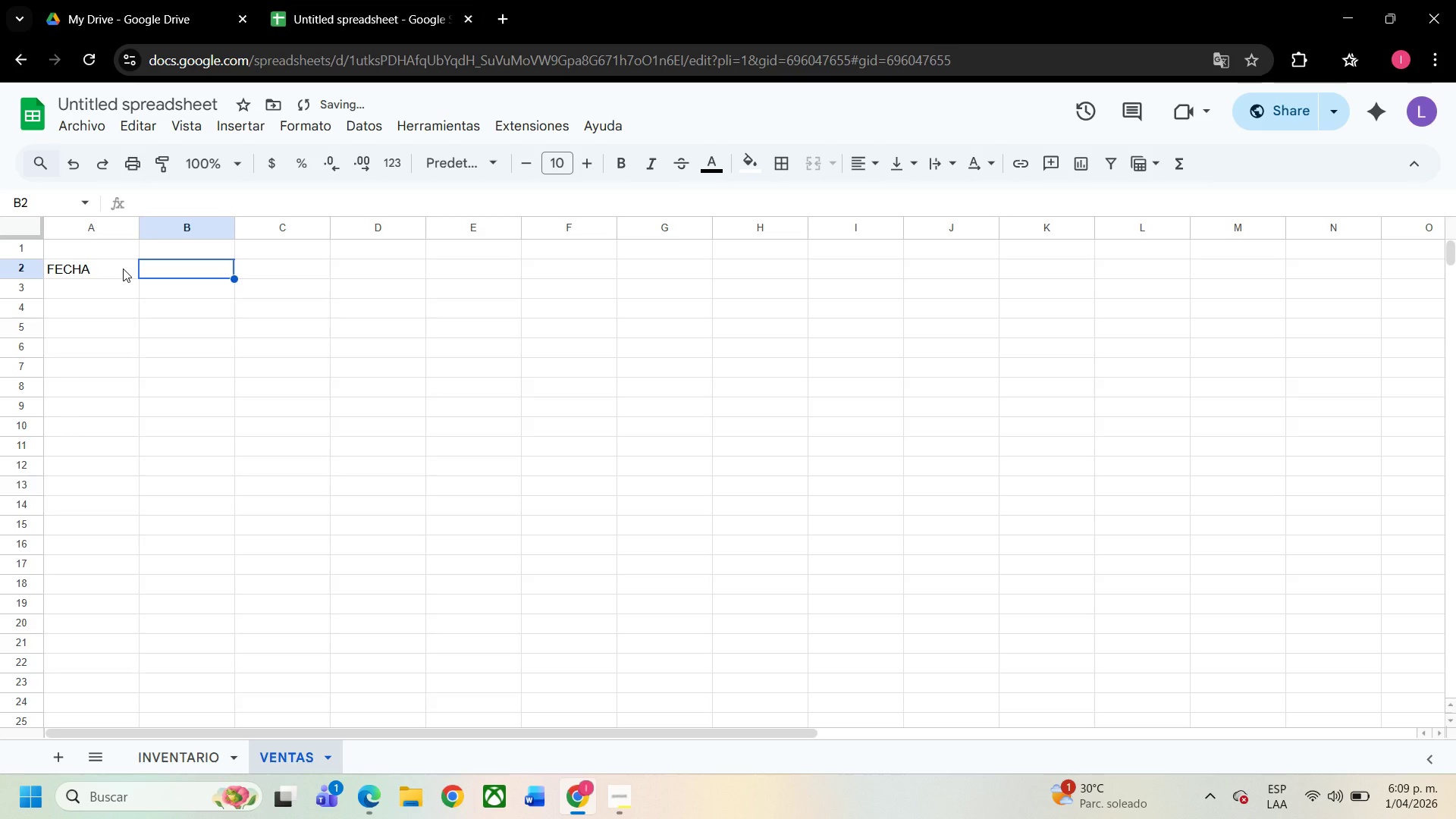 
type(NOMN)
 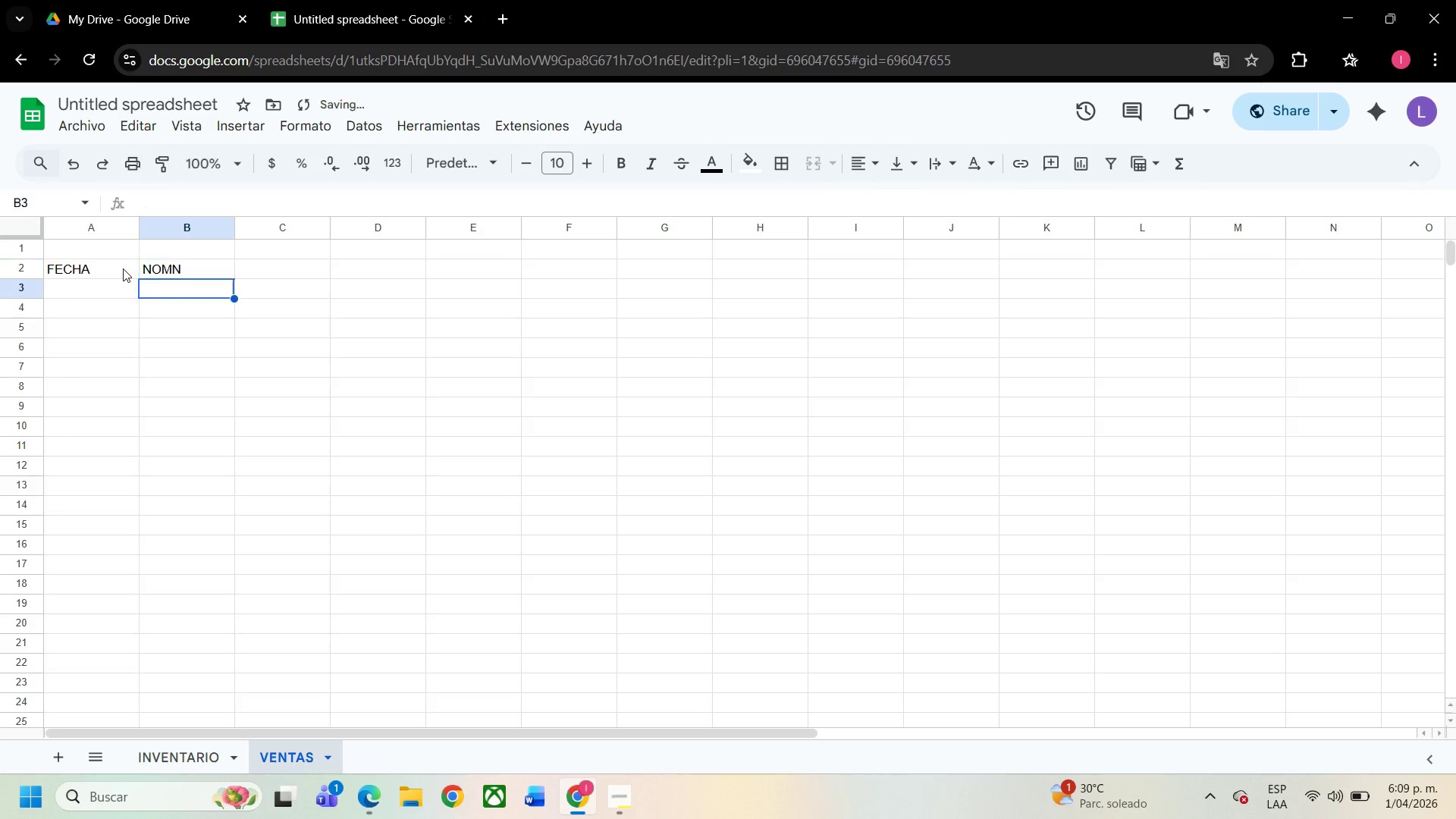 
key(Enter)
 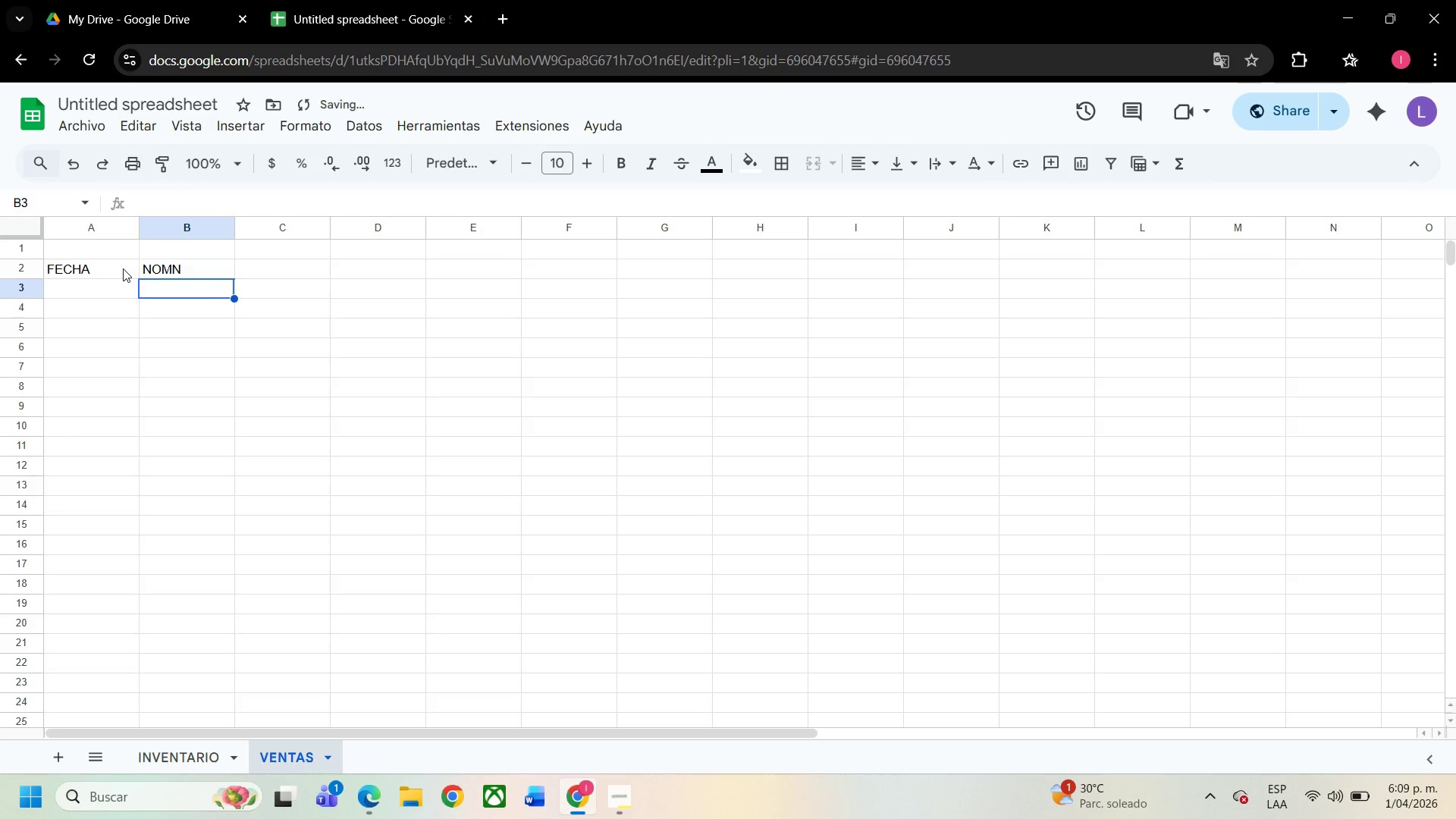 
key(ArrowUp)
 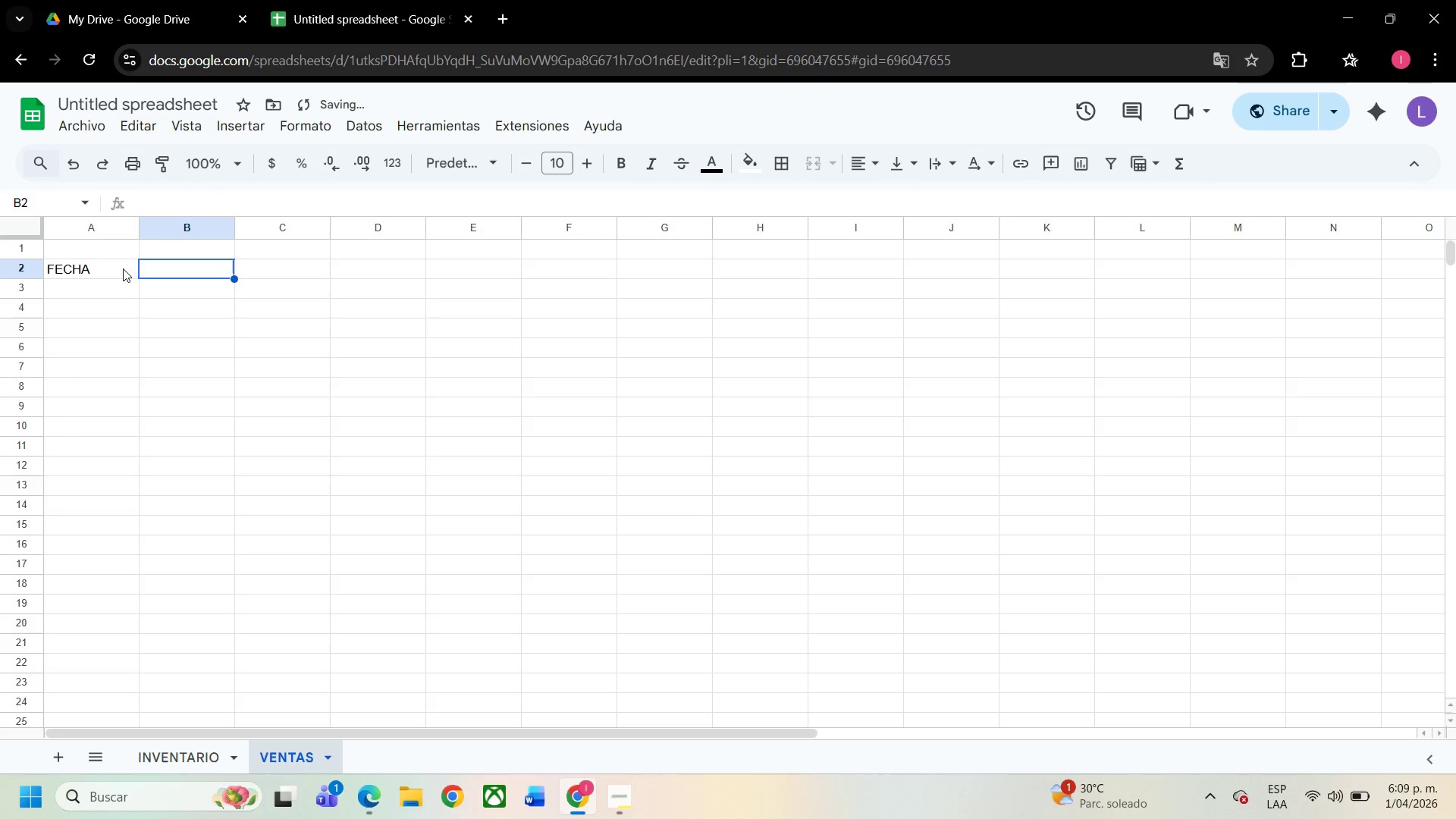 
key(Backspace)
 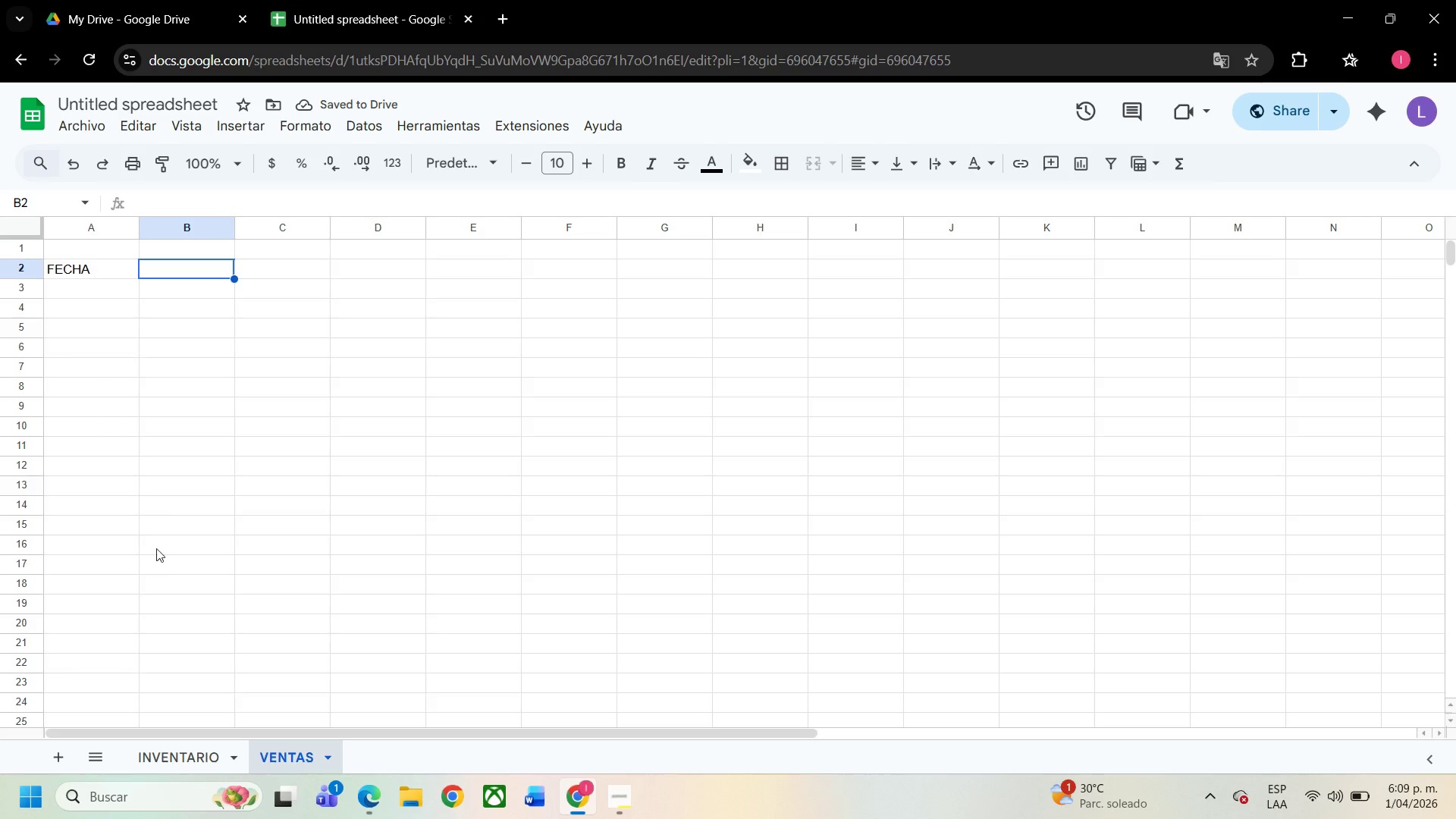 
type(Nombre del Artiuclo)
 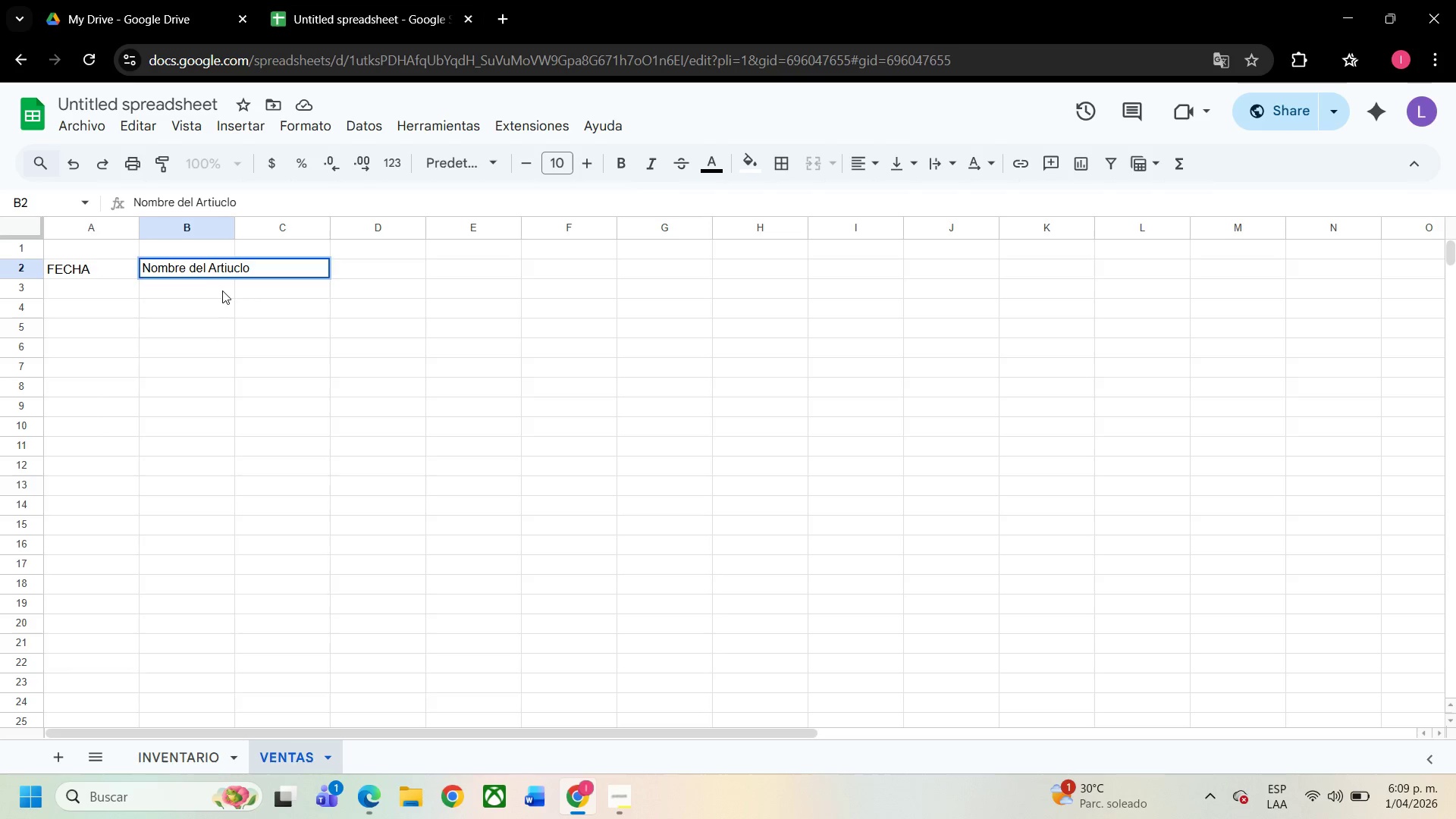 
left_click([230, 269])
 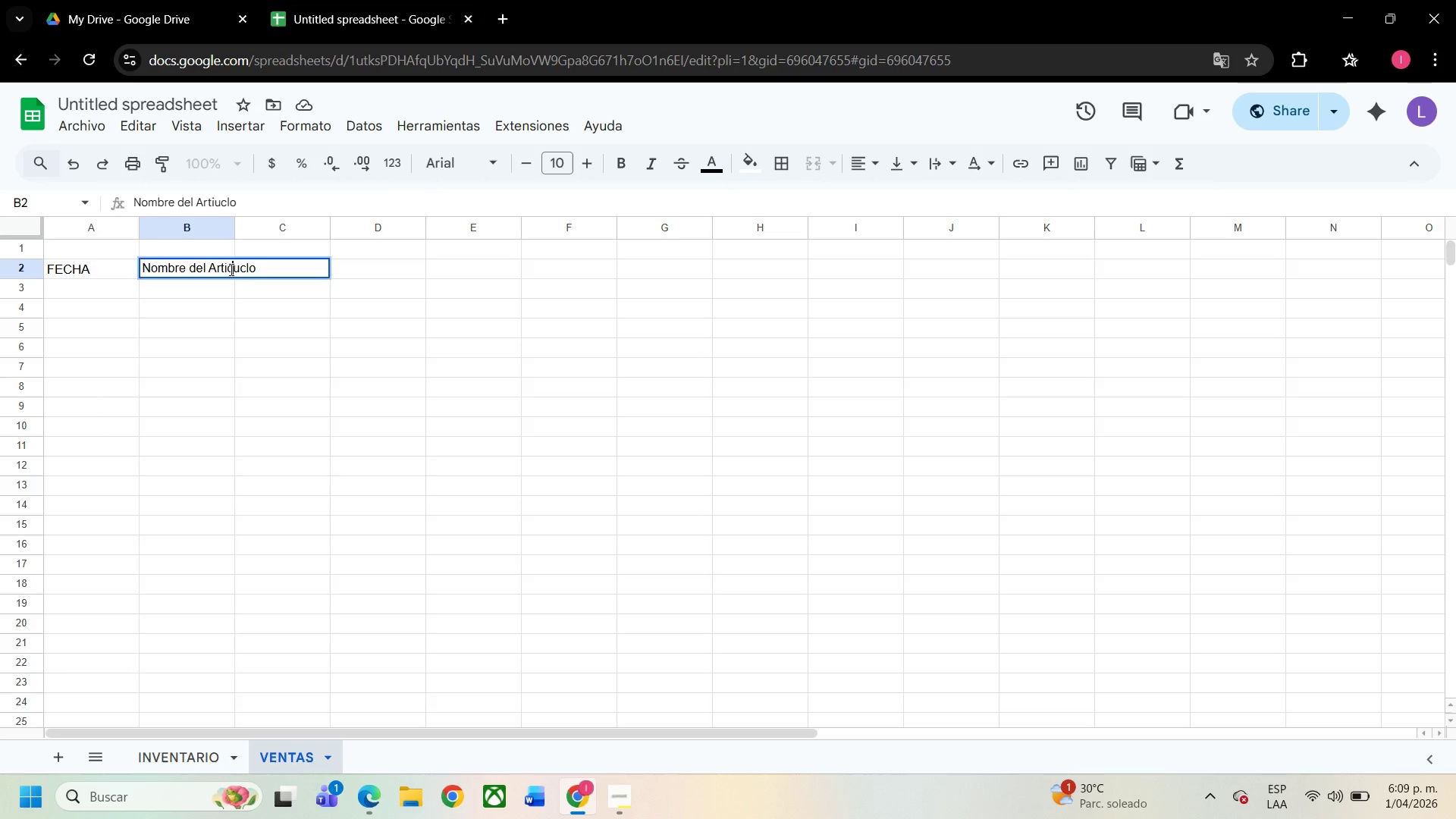 
key(C)
 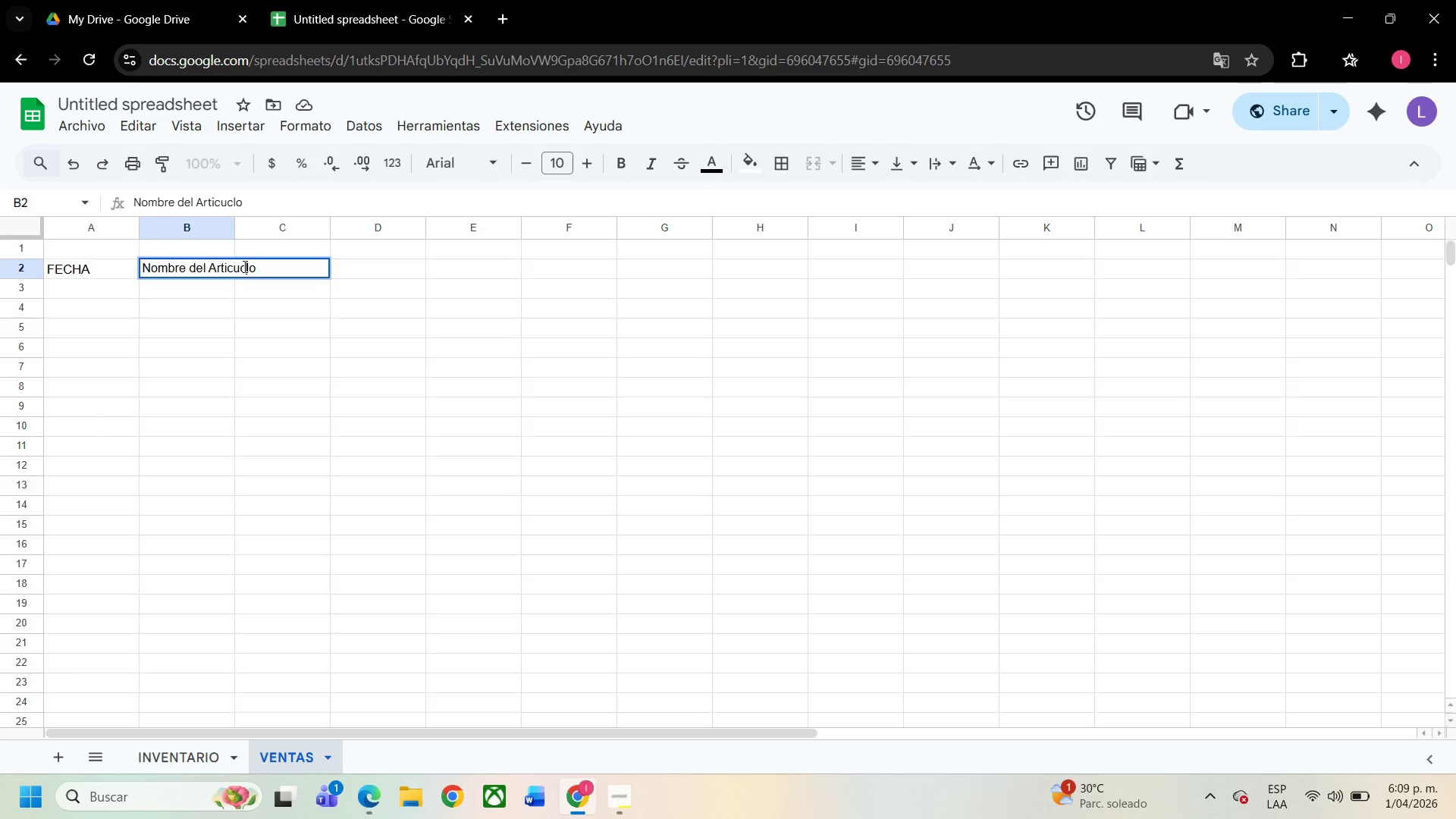 
key(Backspace)
 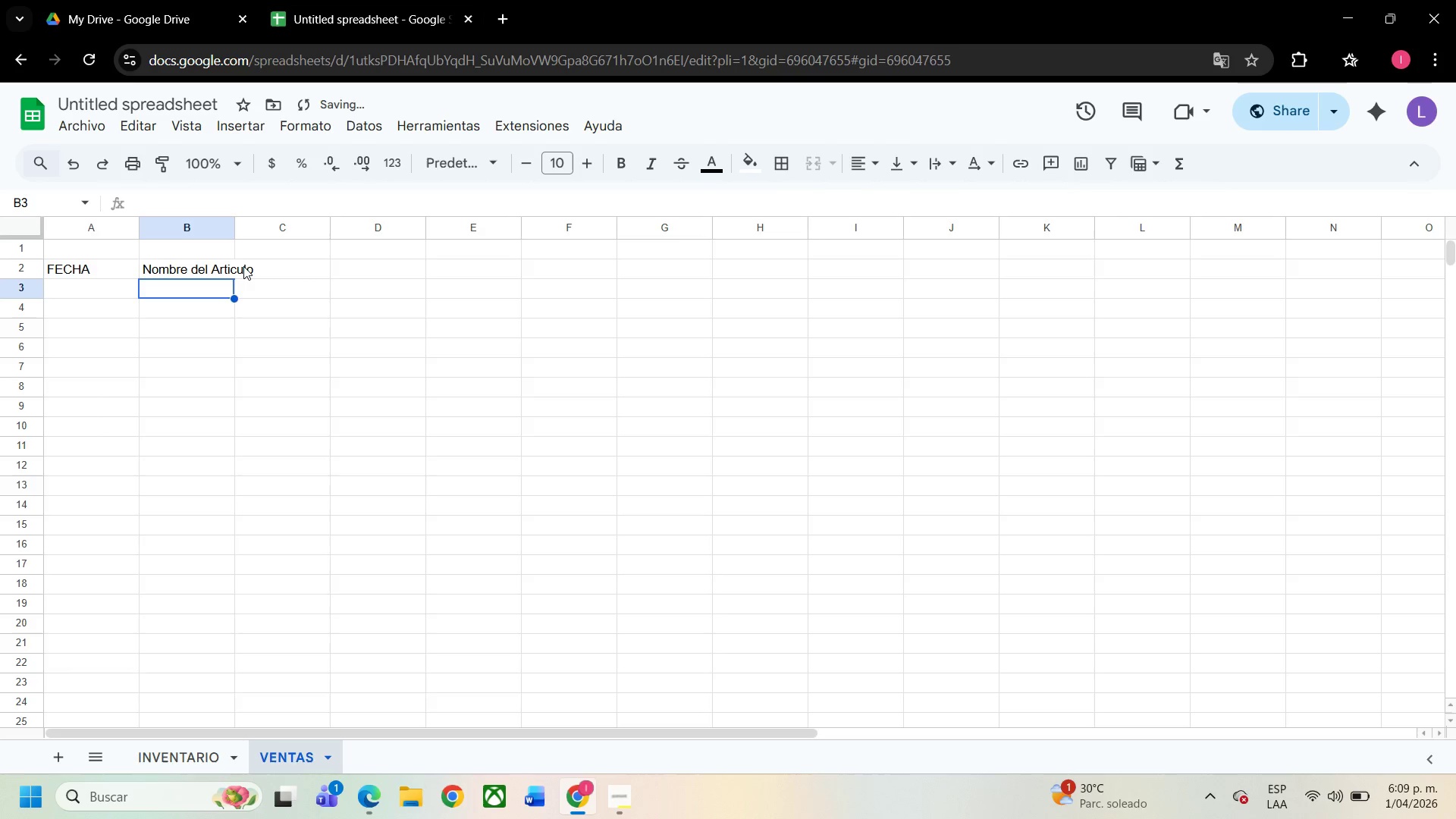 
key(Enter)
 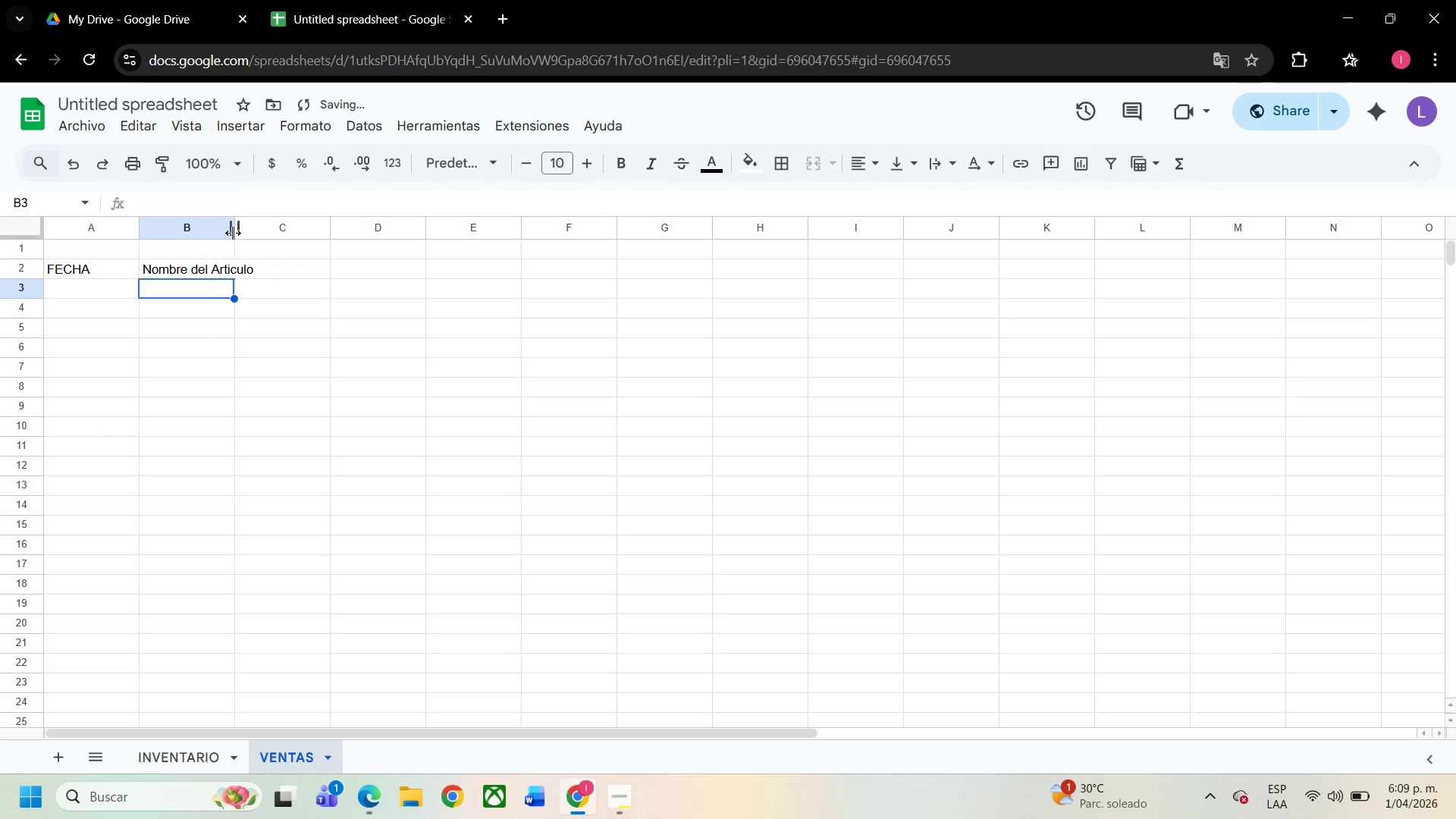 
double_click([233, 233])
 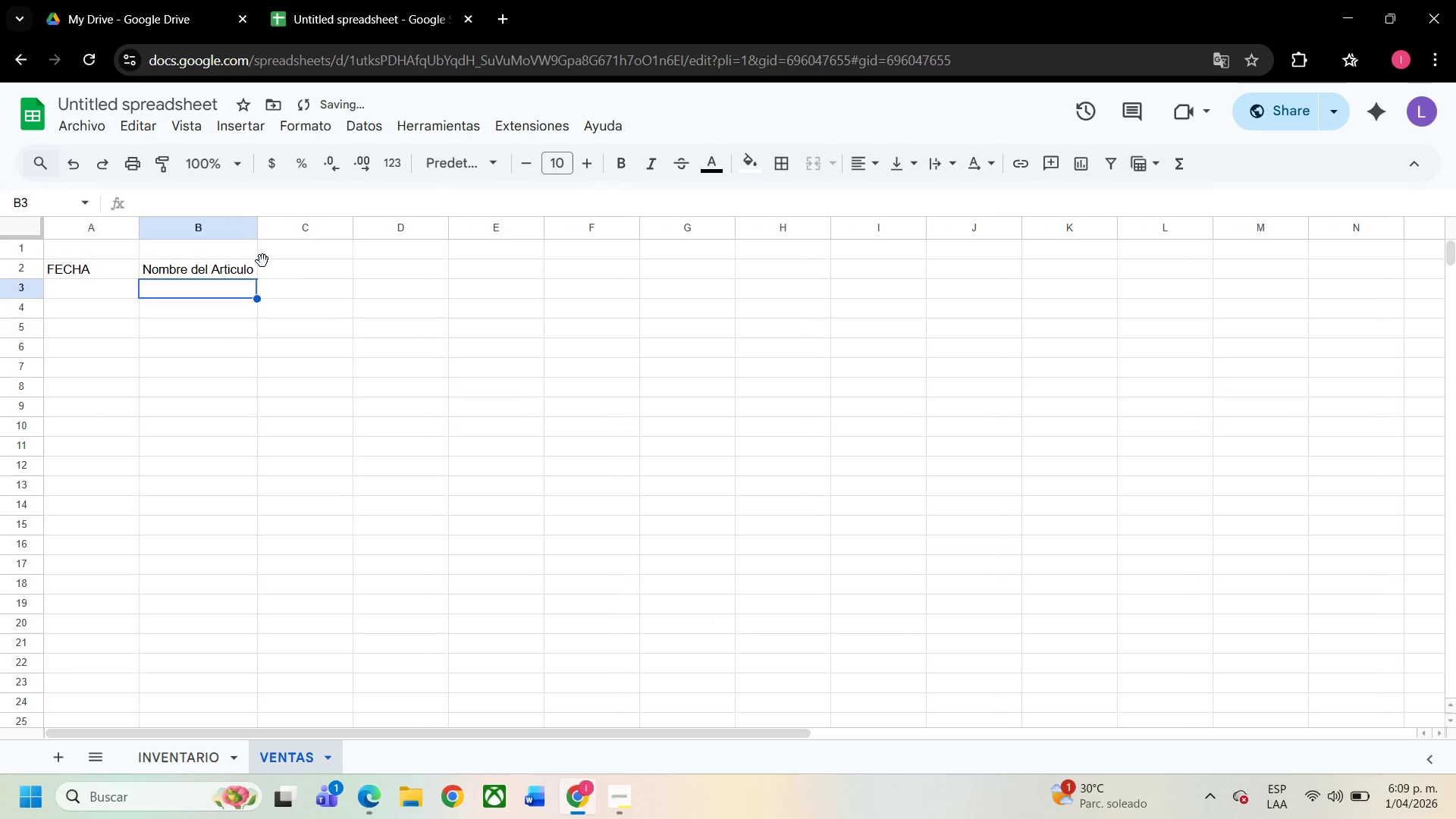 
left_click([262, 261])
 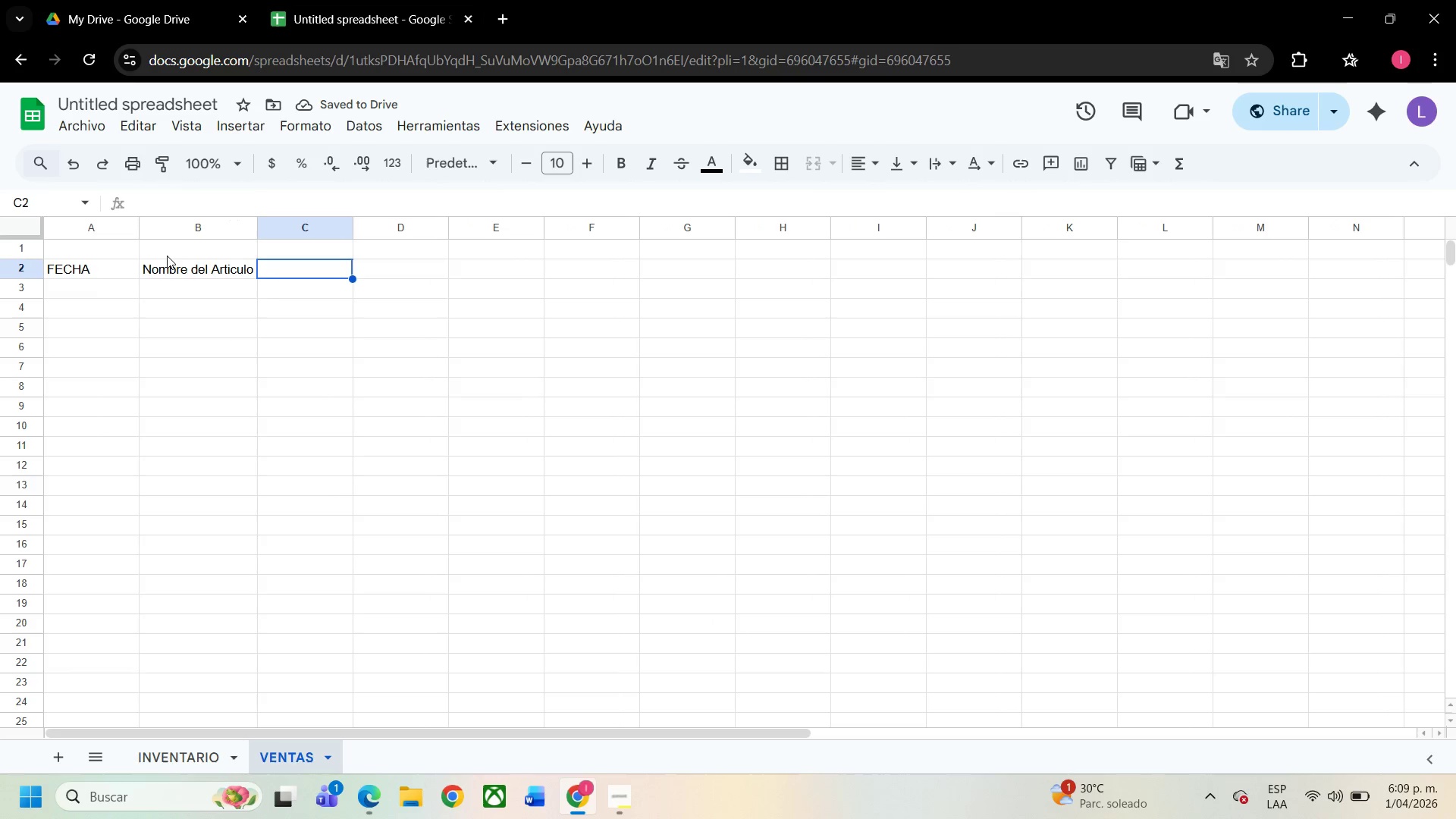 
left_click([63, 274])
 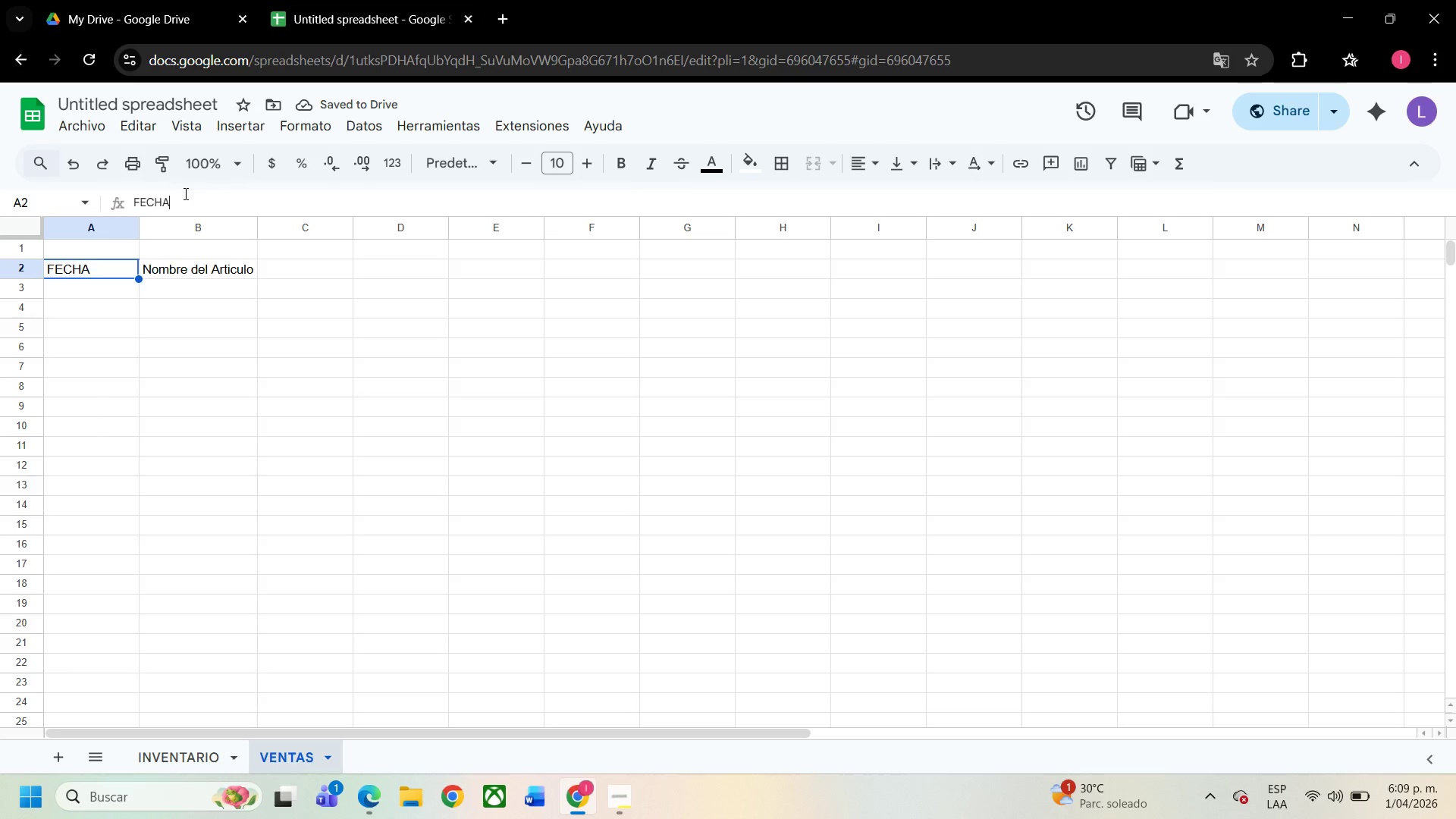 
left_click([184, 193])
 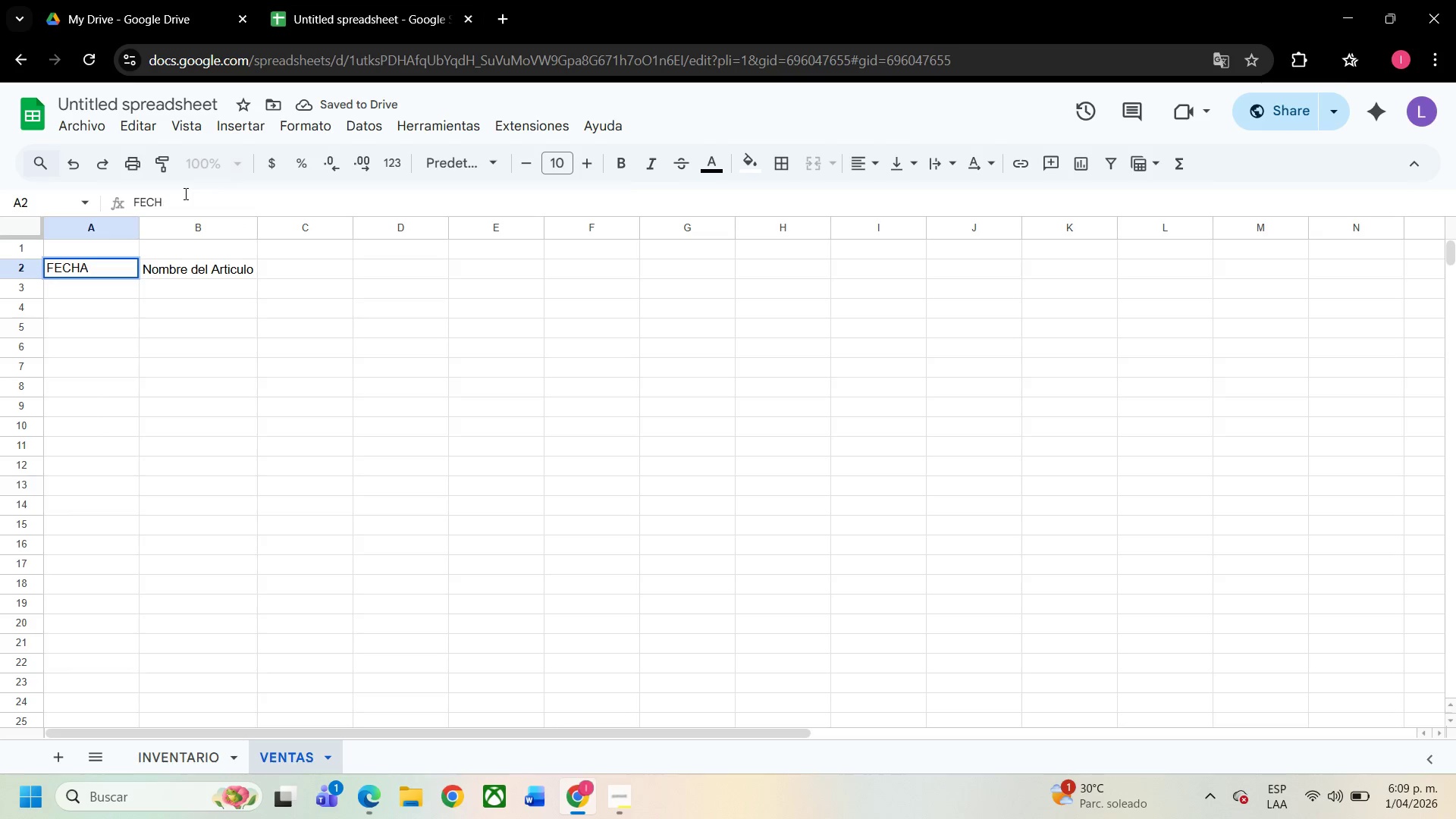 
key(Backspace)
key(Backspace)
key(Backspace)
key(Backspace)
type(echa)
 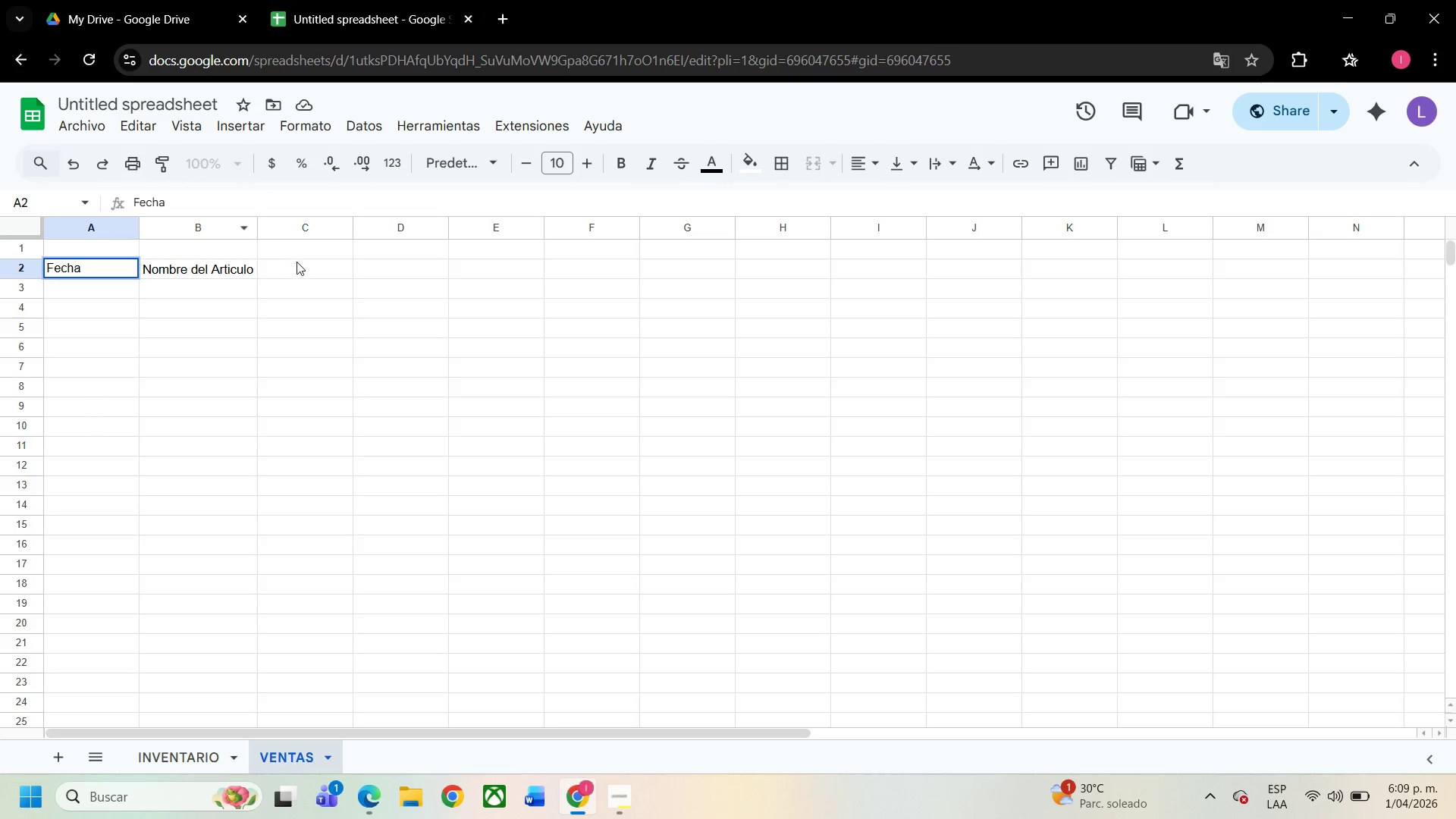 
left_click([297, 262])
 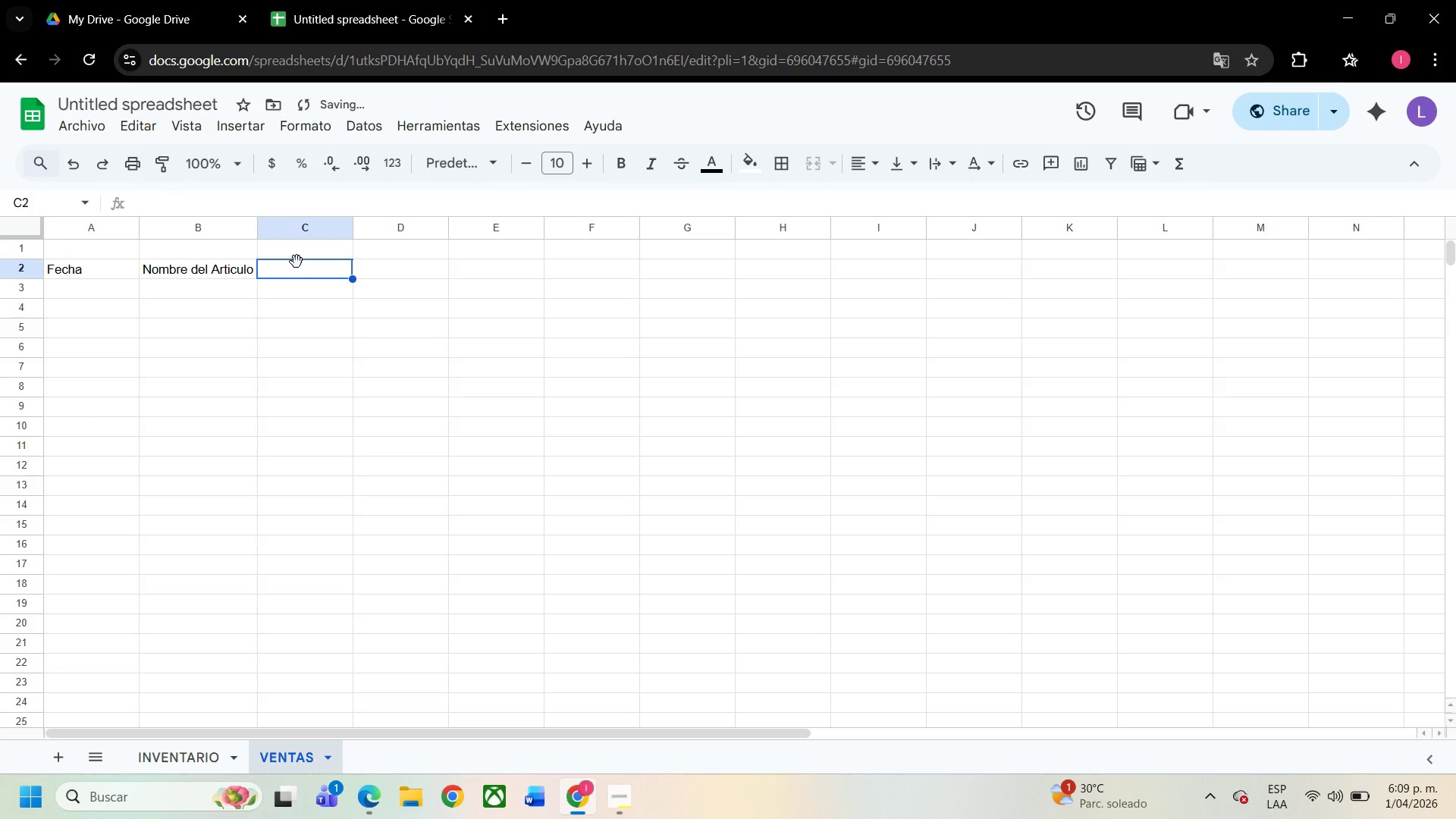 
type(REFF)
key(Backspace)
 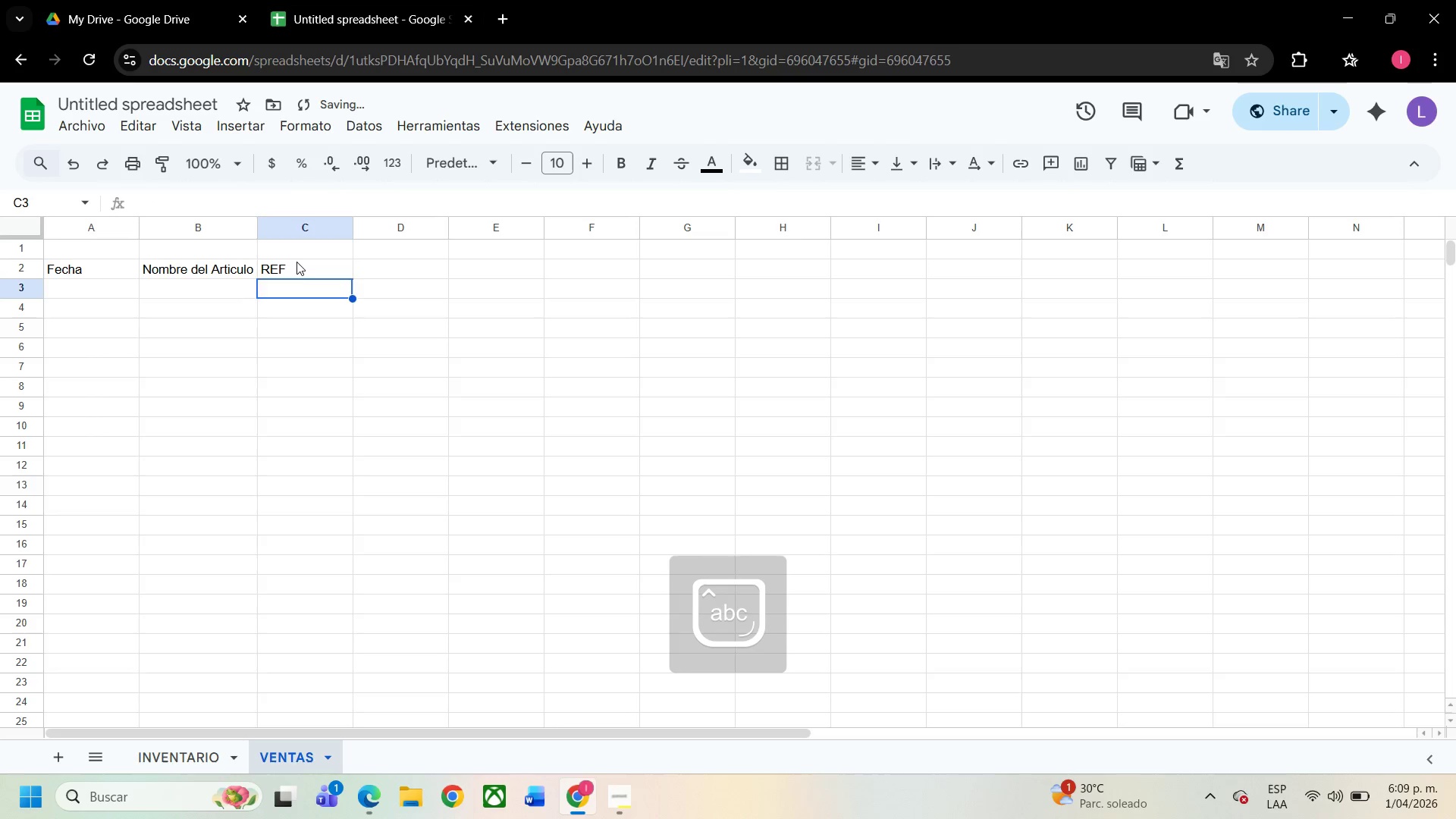 
key(Enter)
 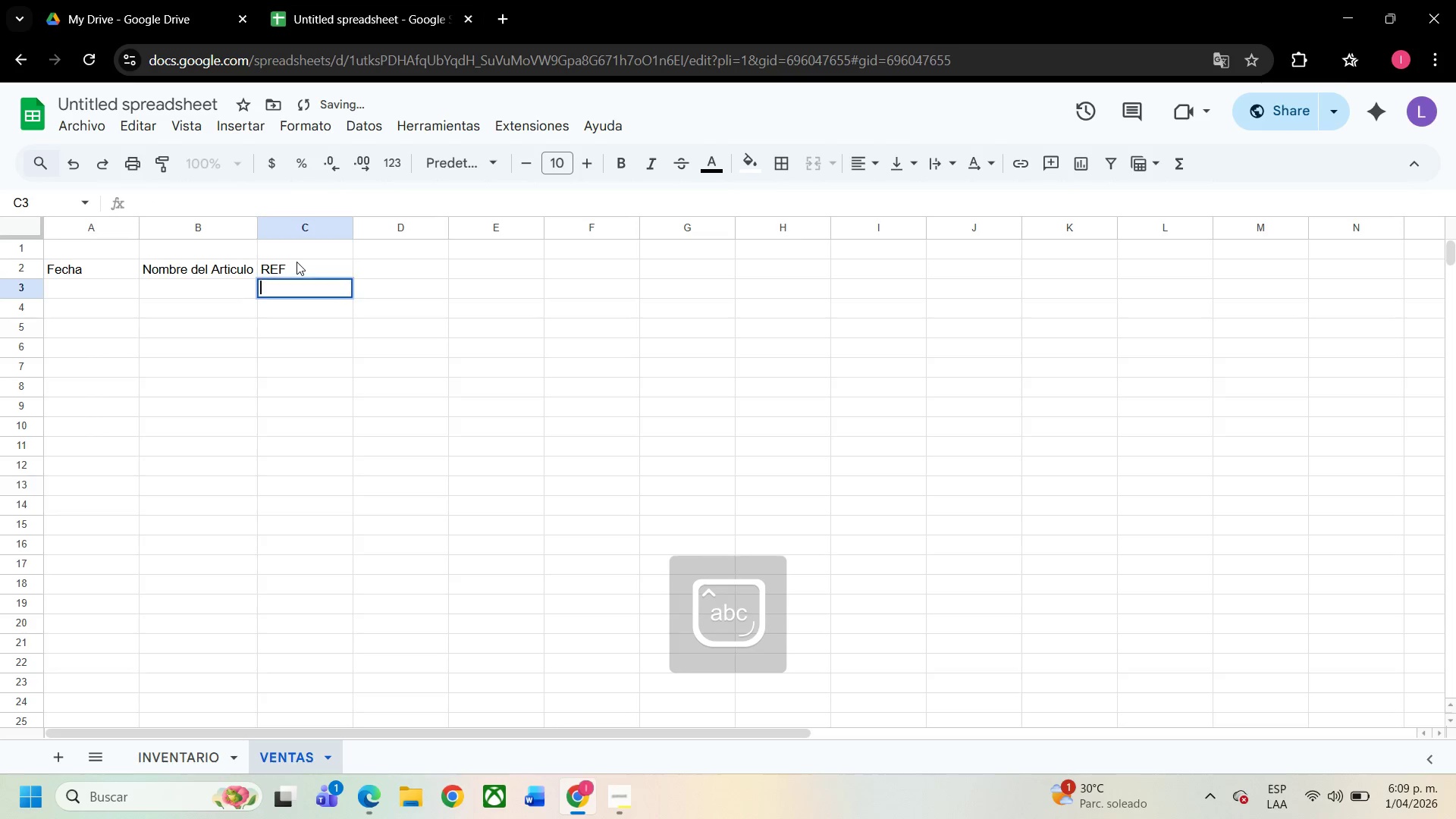 
key(Enter)
 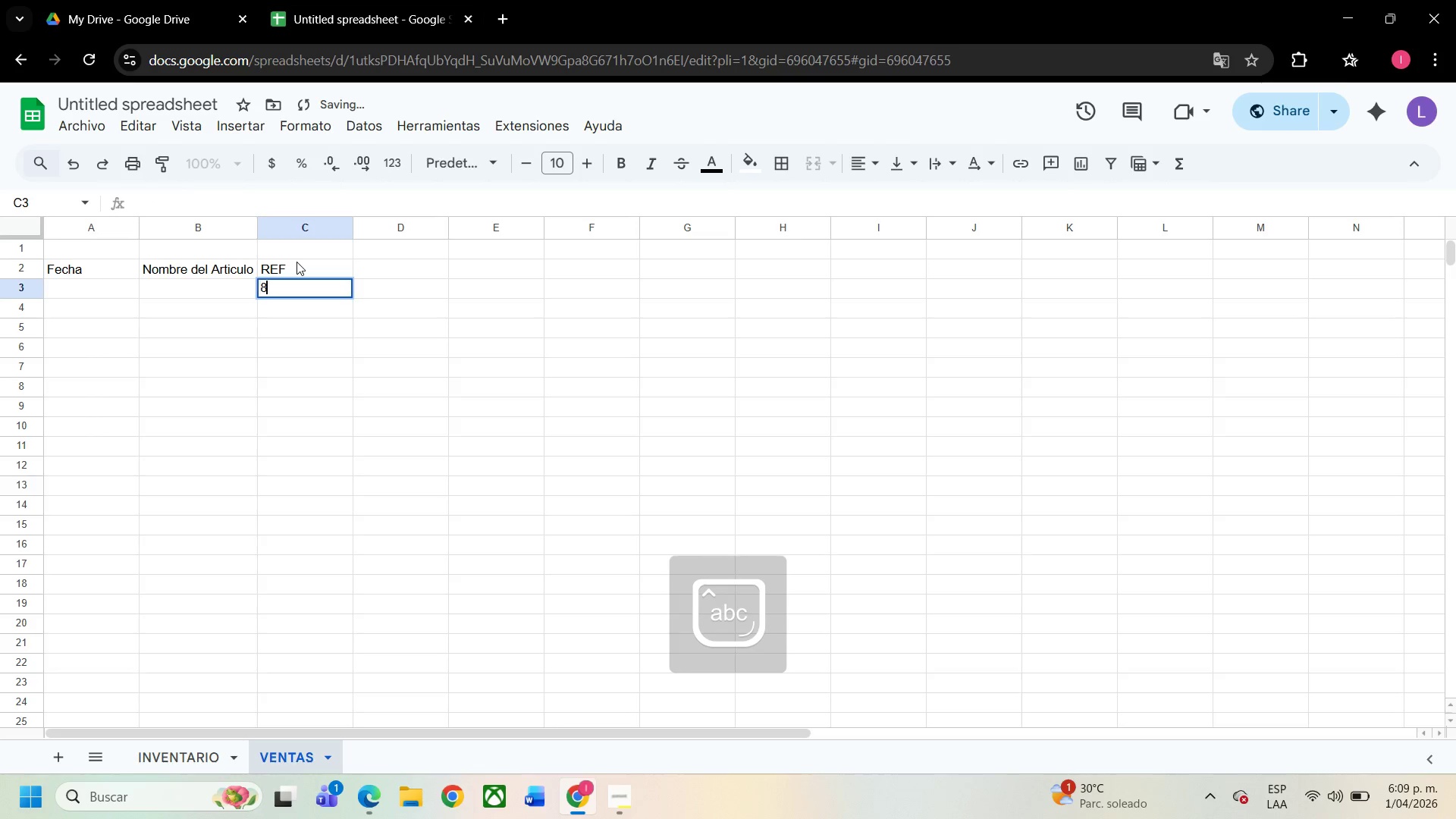 
key(8)
 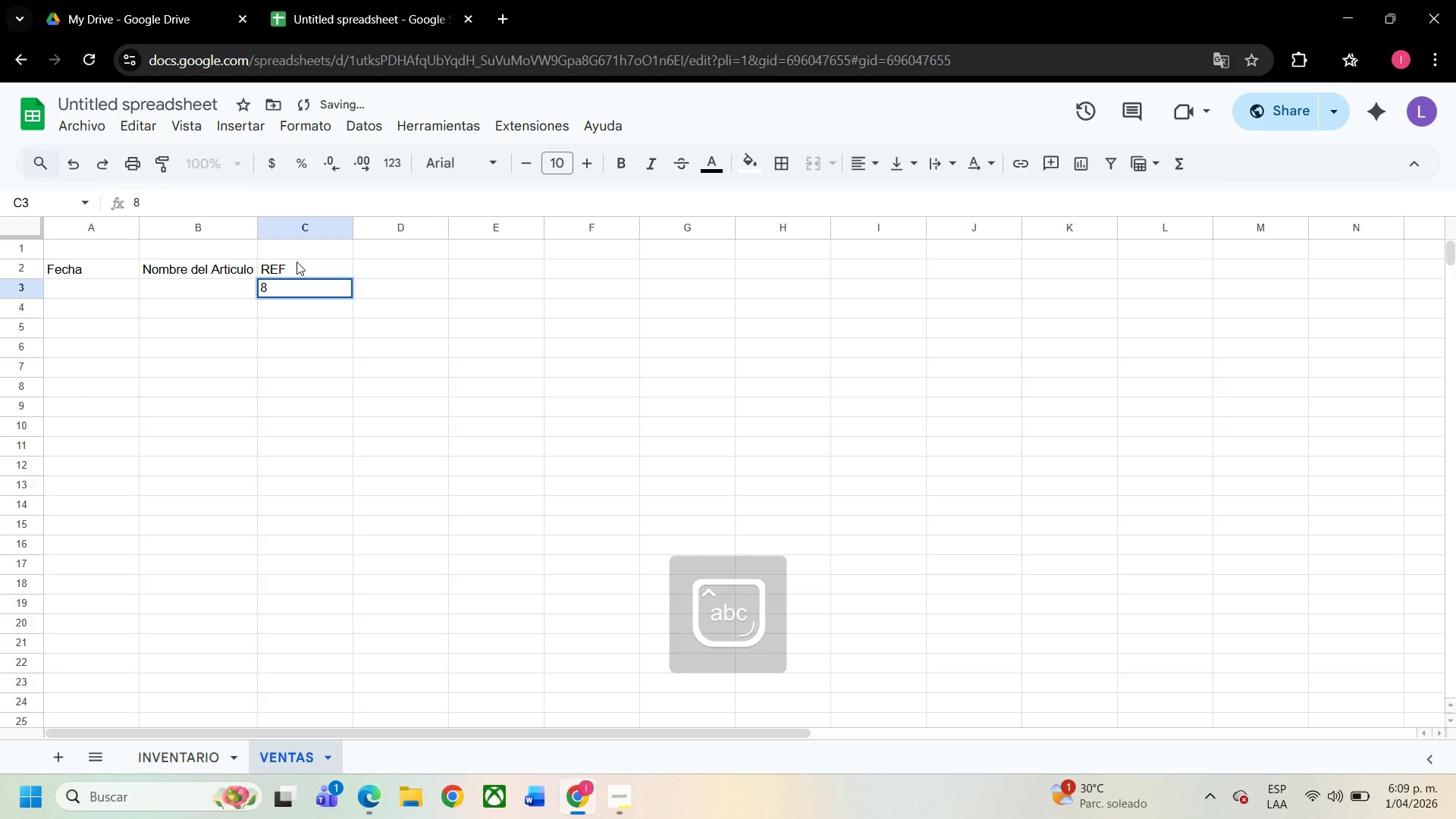 
key(Backspace)
 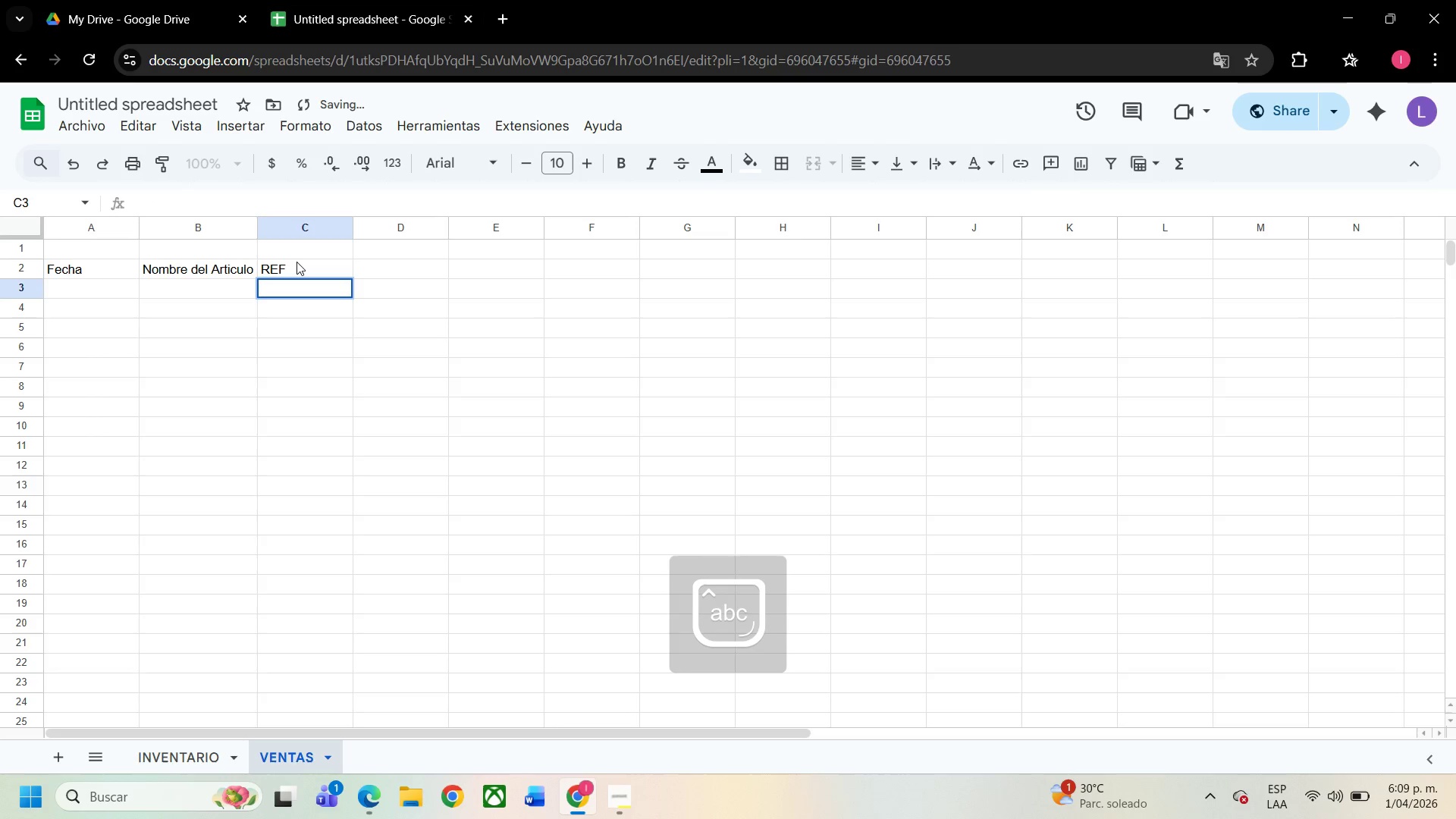 
key(ArrowUp)
 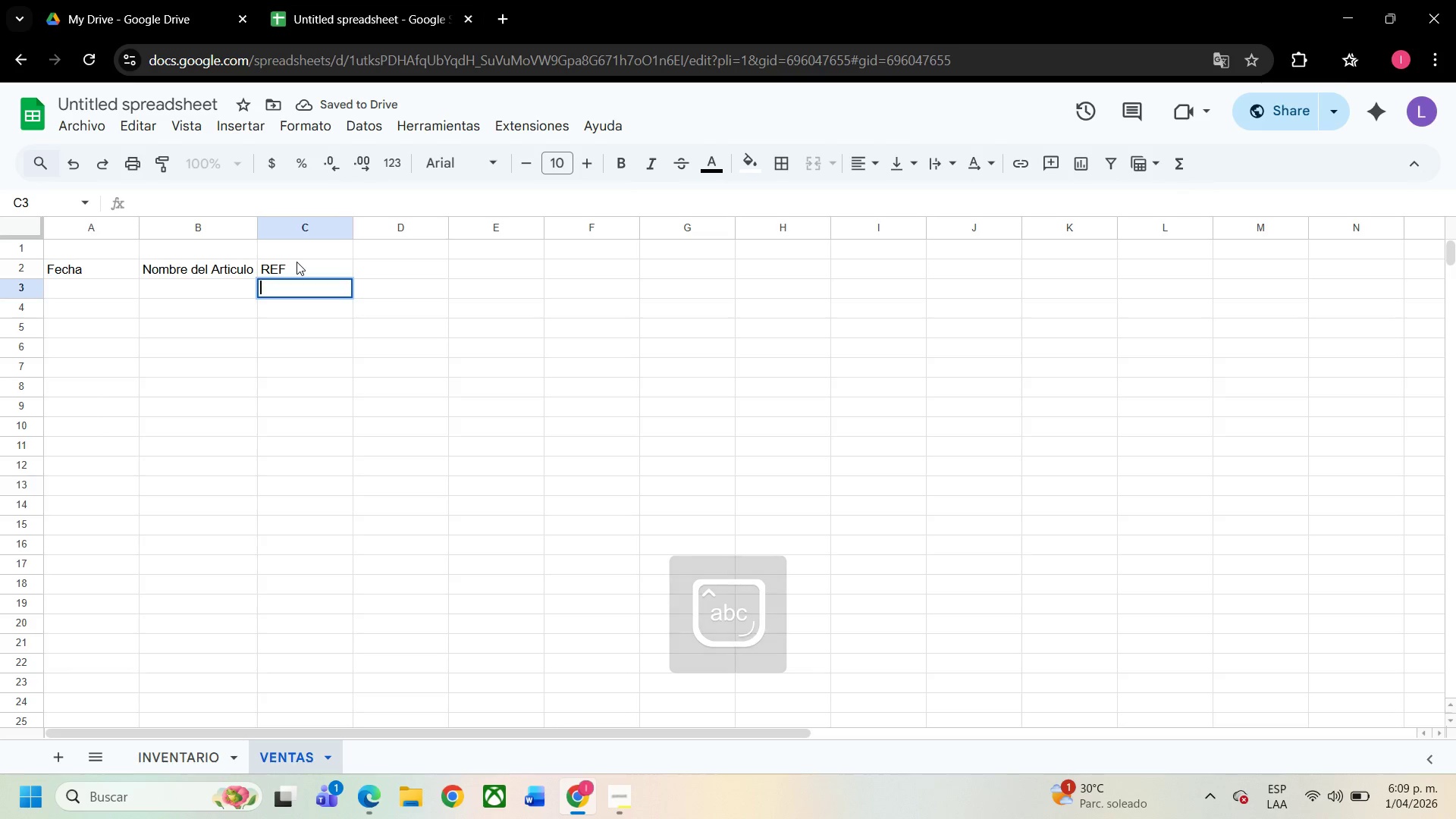 
left_click([297, 262])
 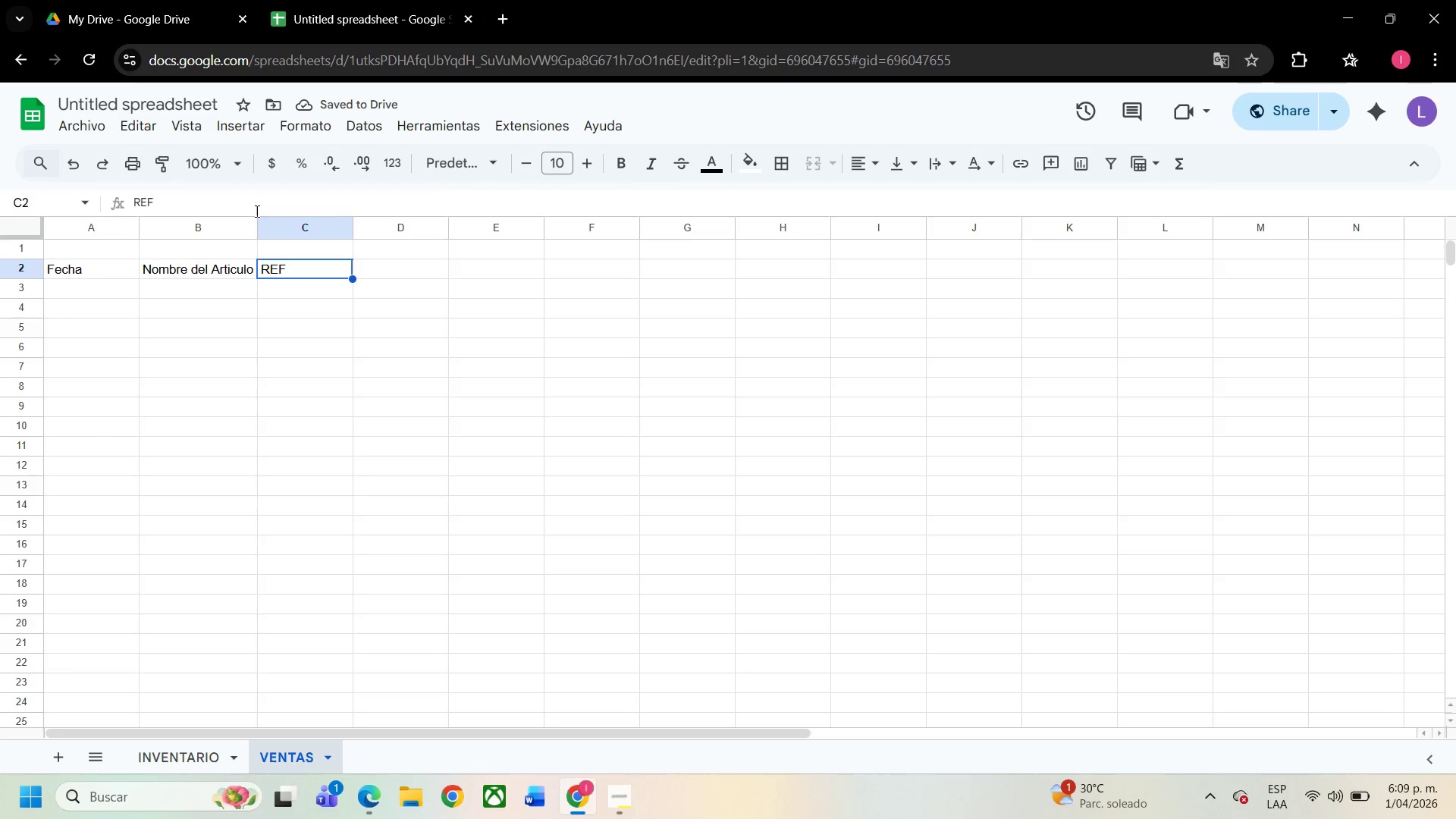 
left_click([256, 211])
 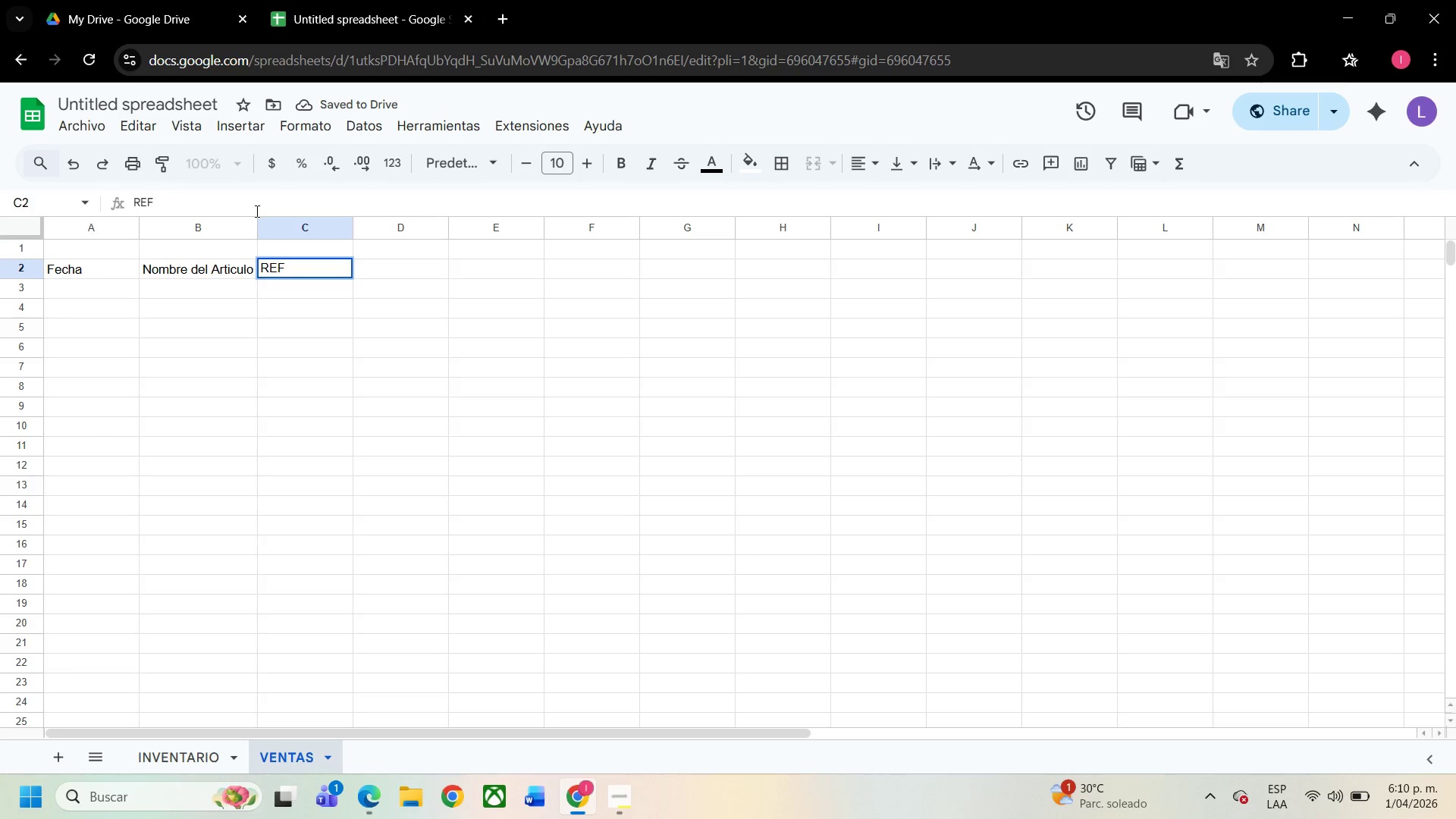 
type(*auto()
 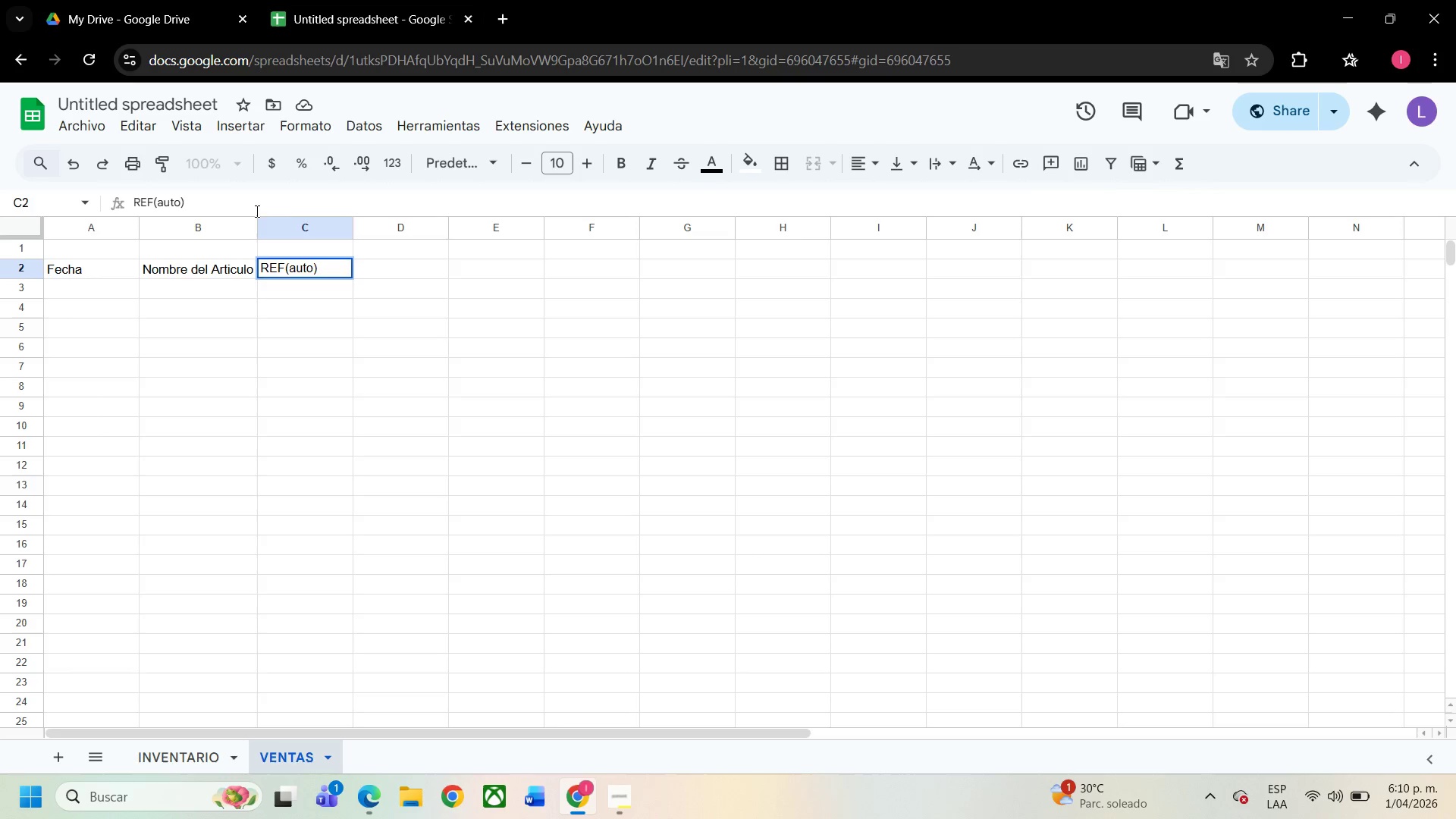 
left_click([400, 354])
 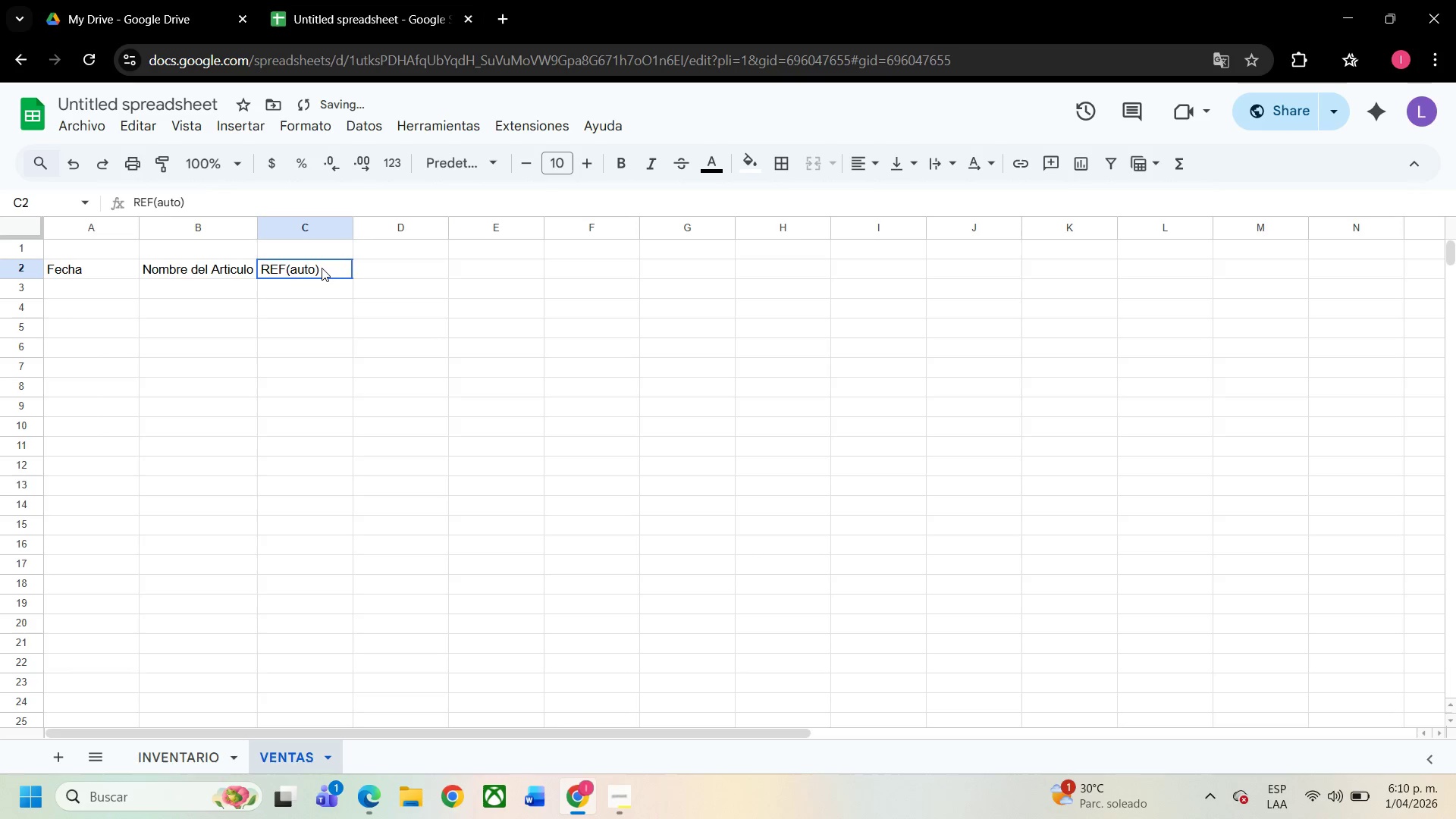 
left_click([322, 268])
 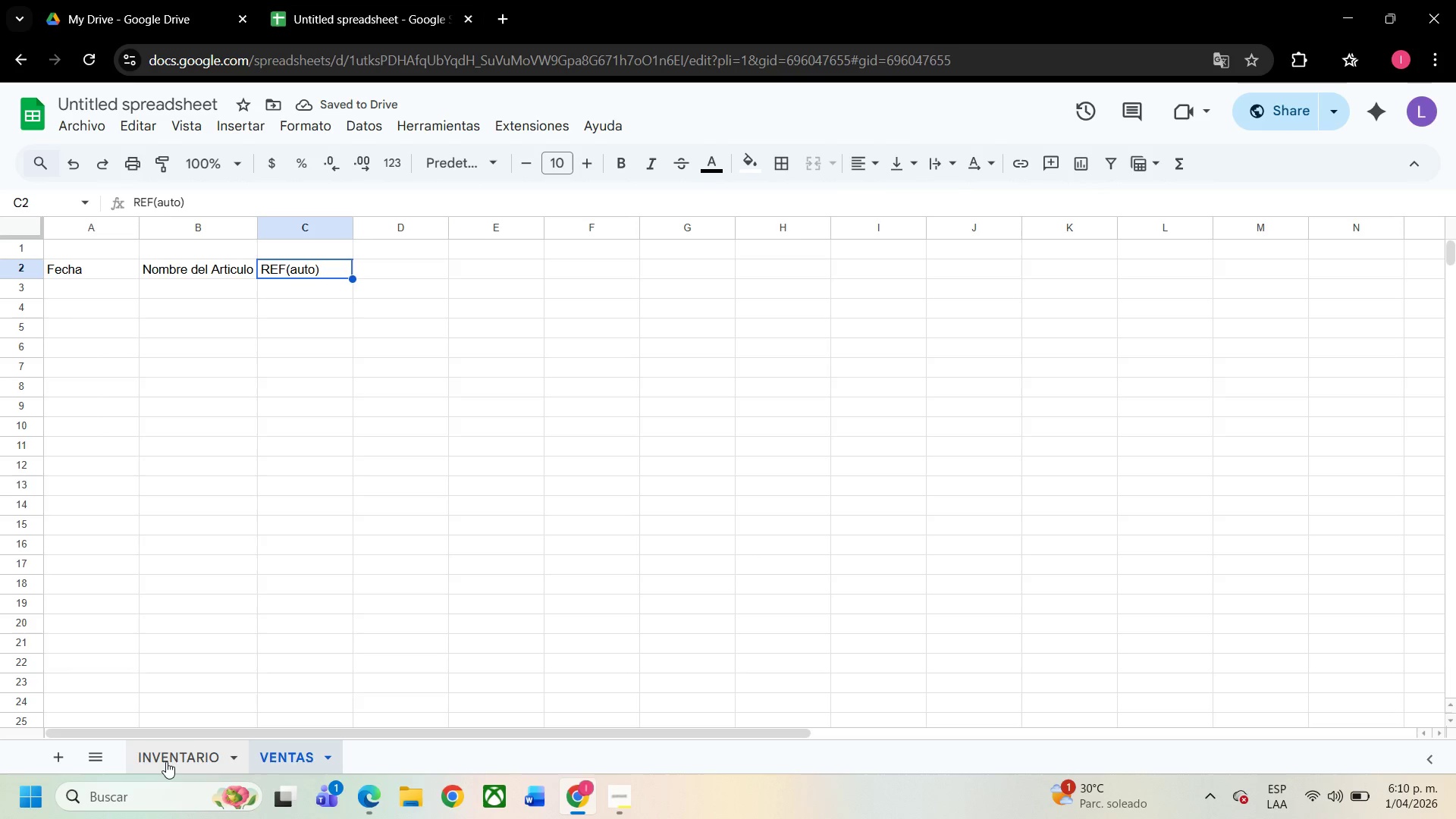 
left_click([166, 761])
 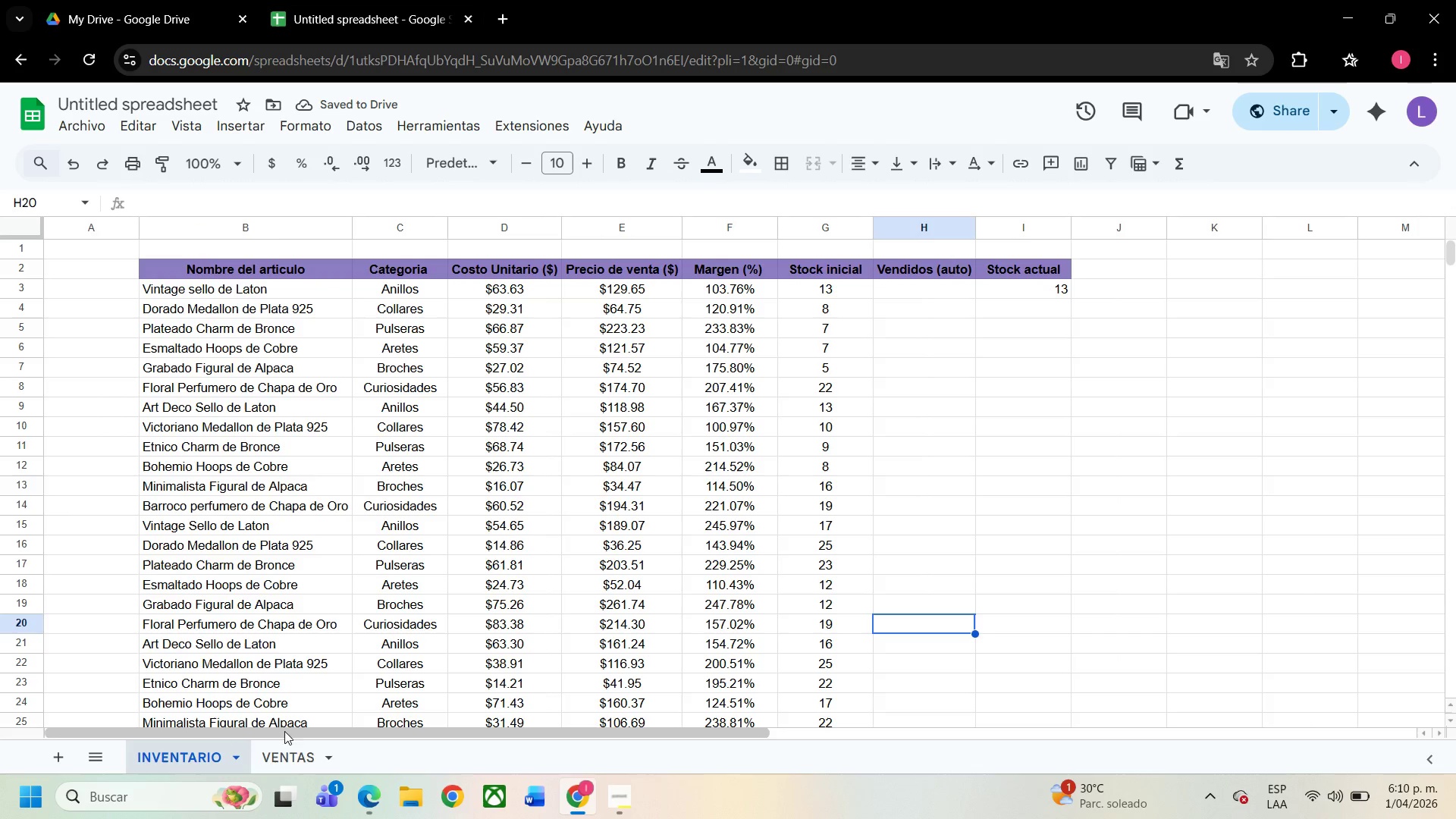 
left_click([278, 767])
 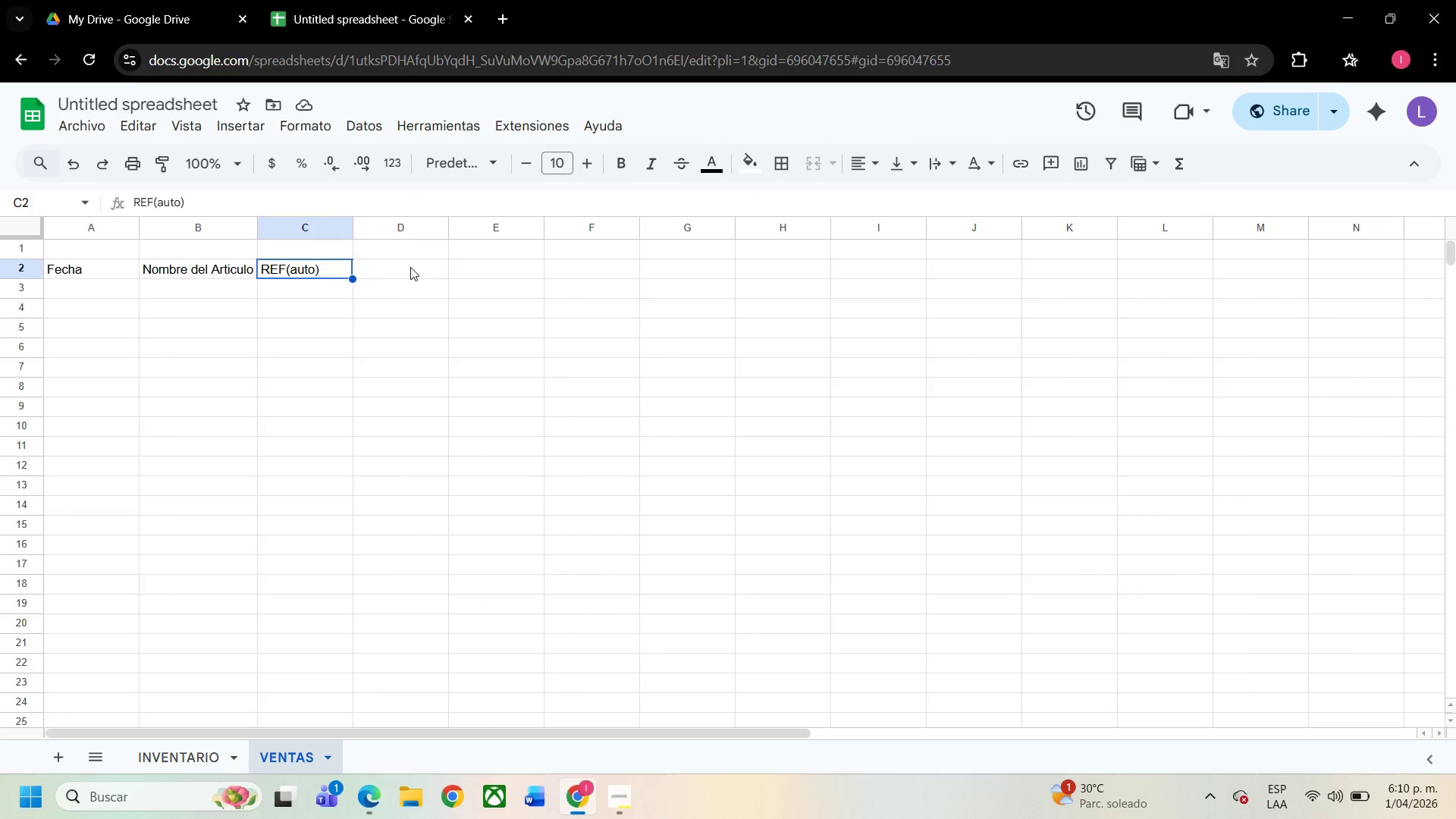 
left_click([410, 266])
 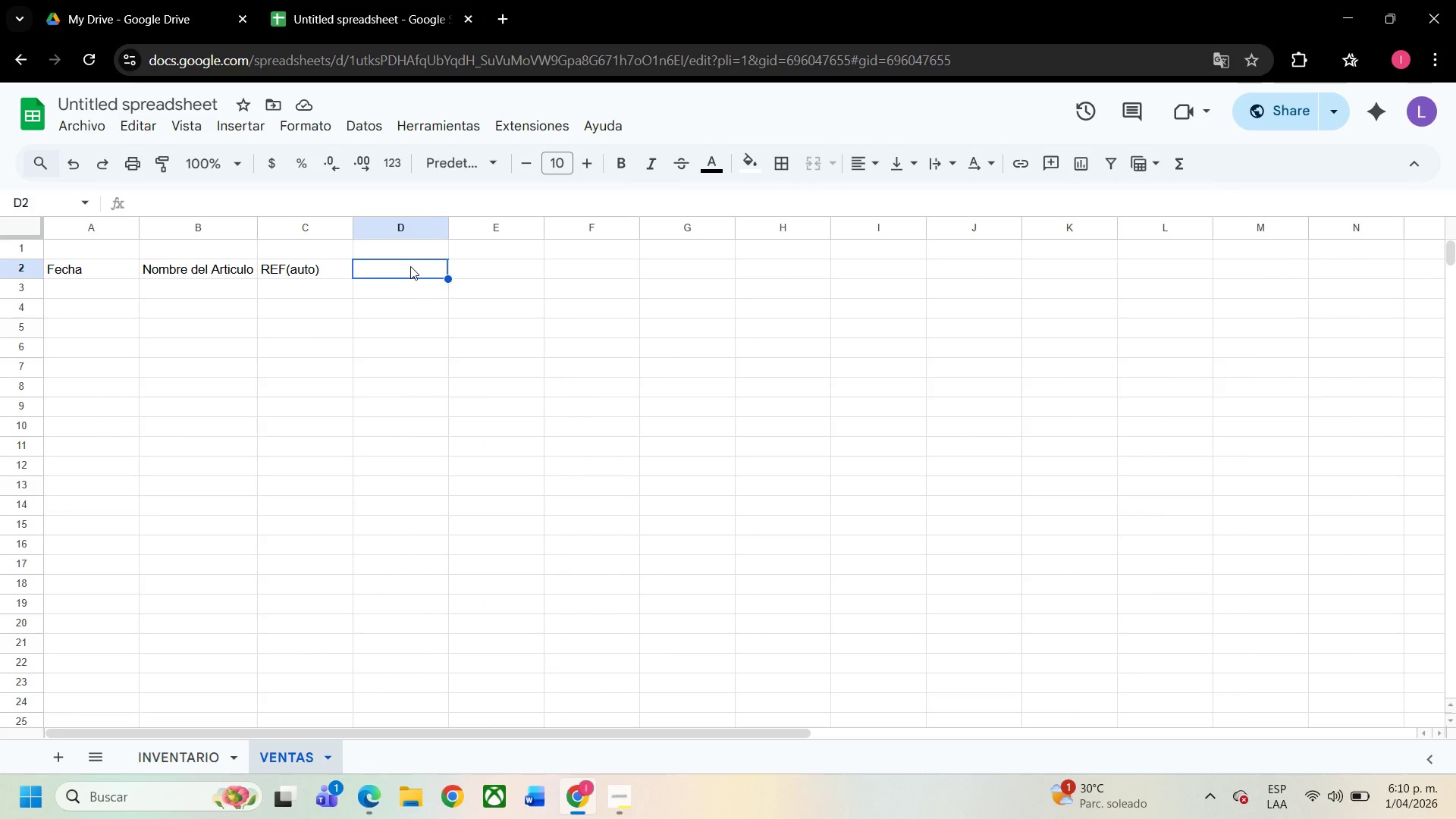 
type(Cant. vendida)
 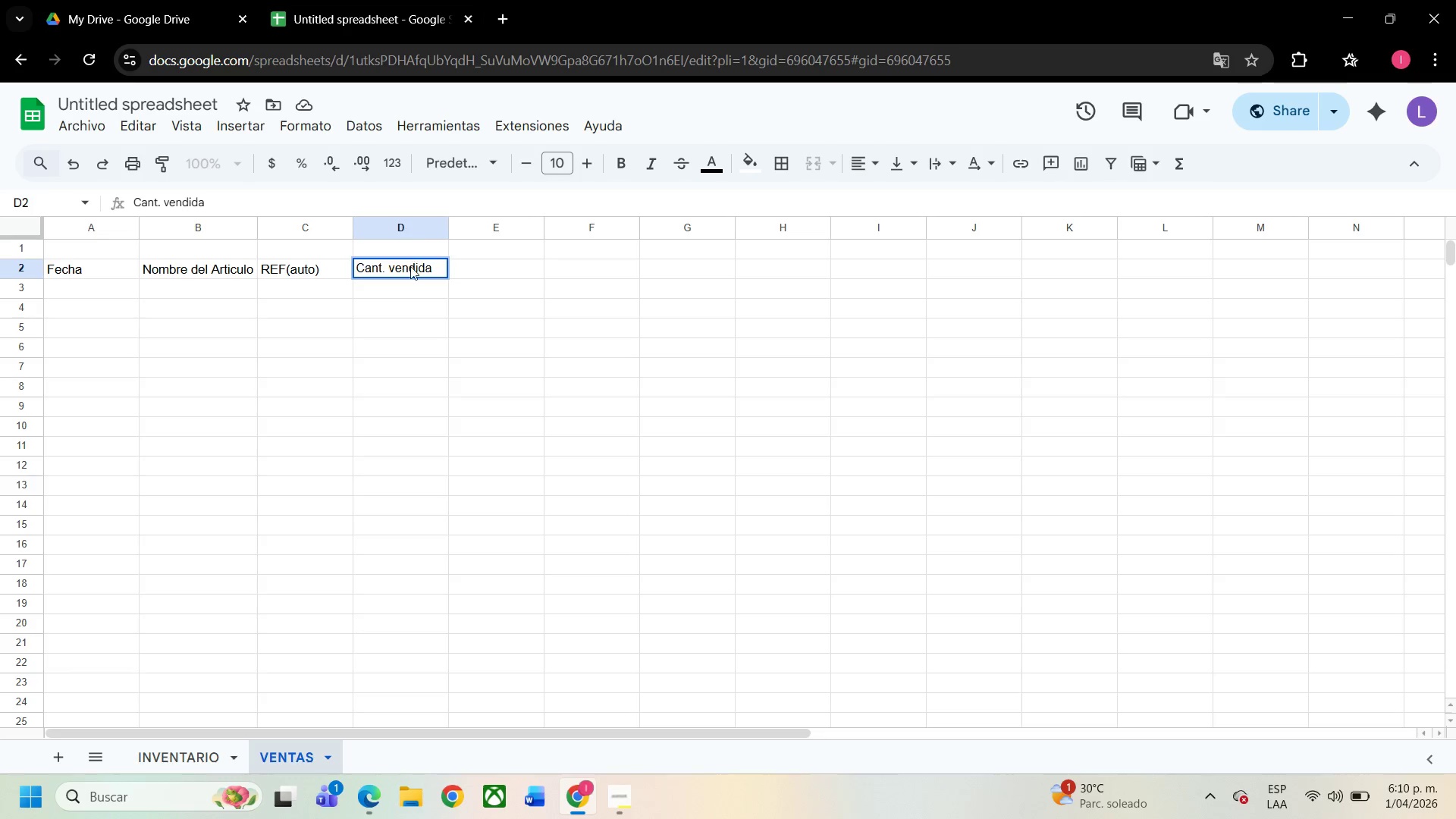 
key(ArrowRight)
 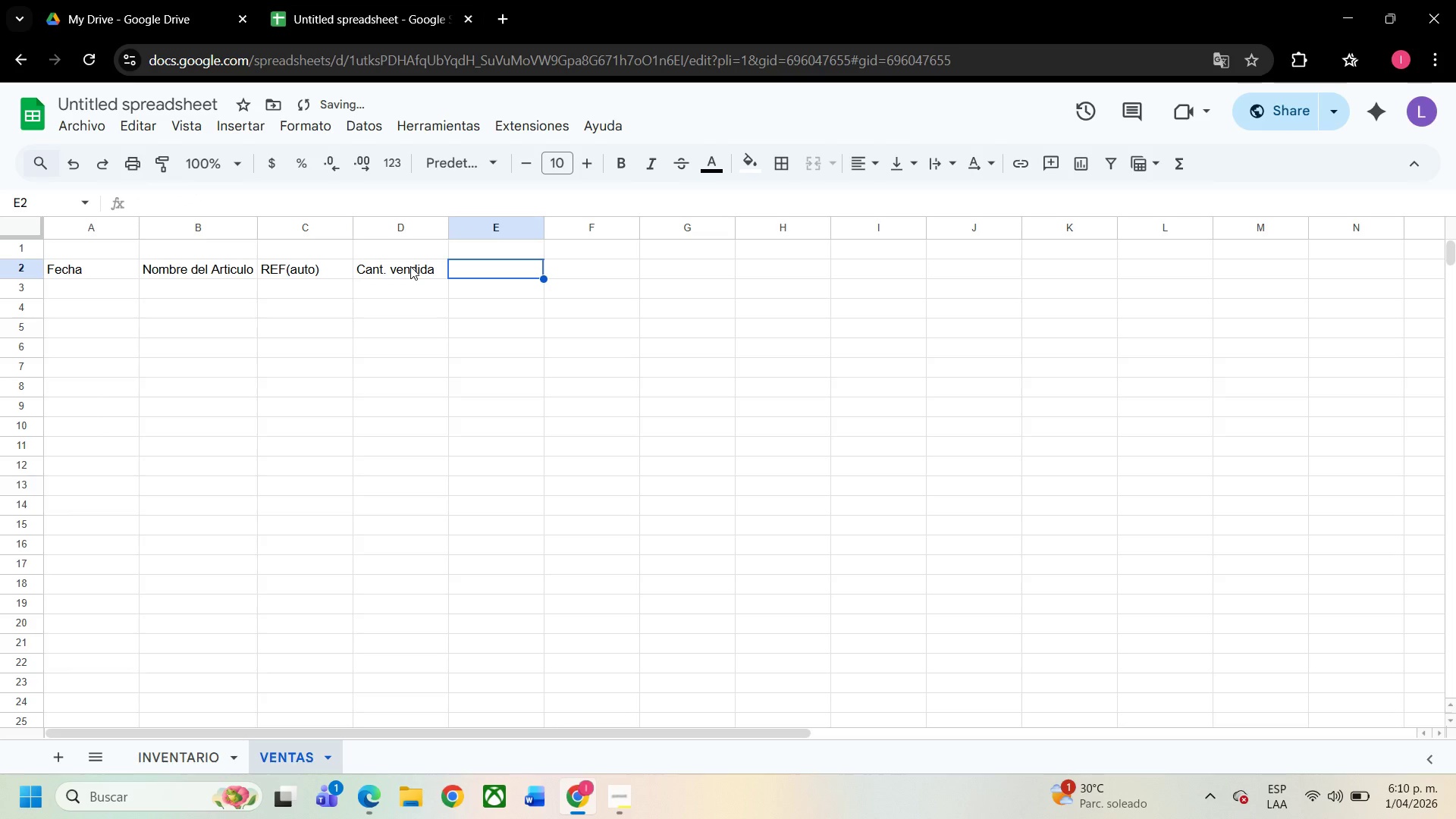 
type(Precio Unit. 8auto()
 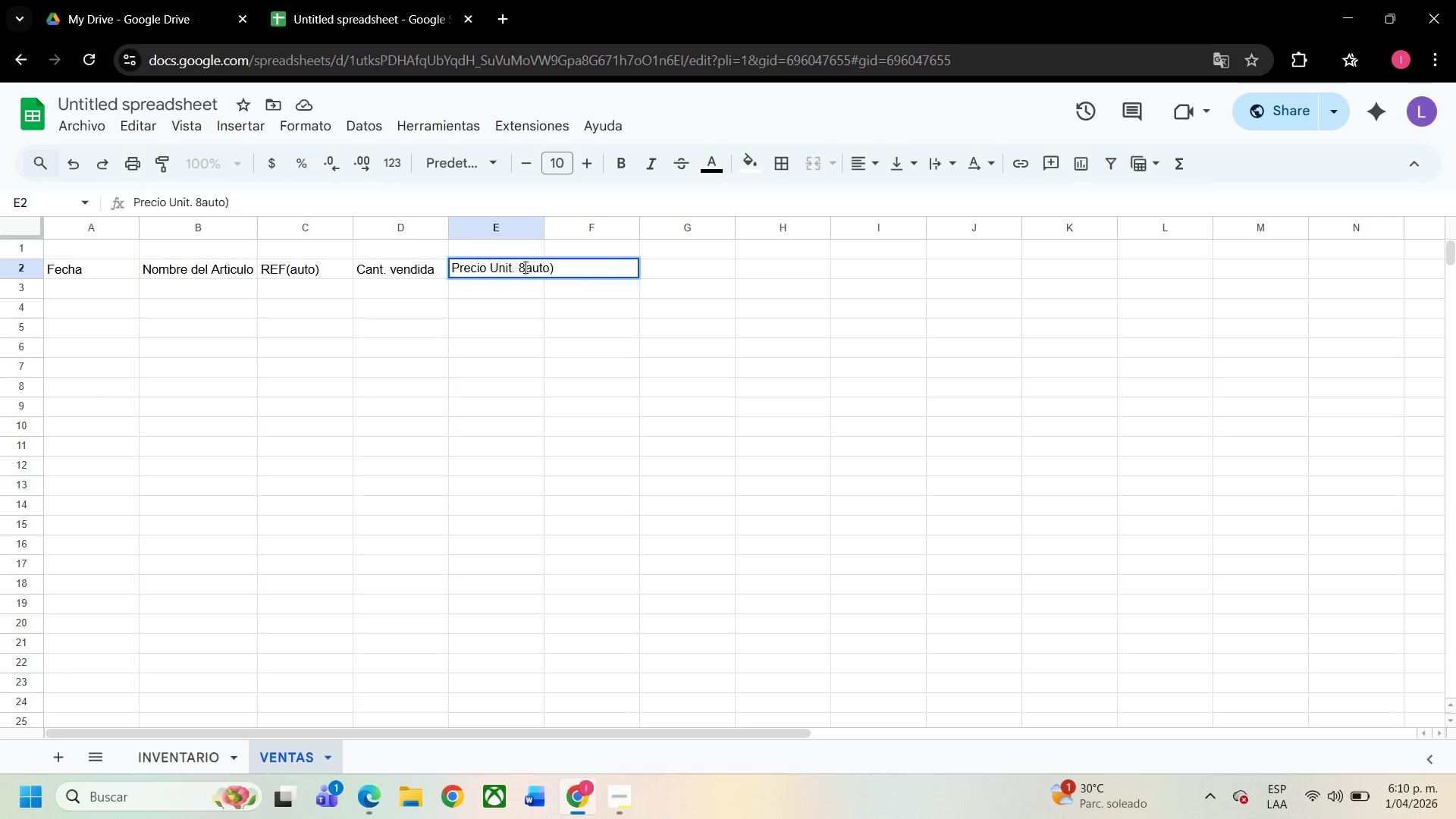 
key(Backspace)
 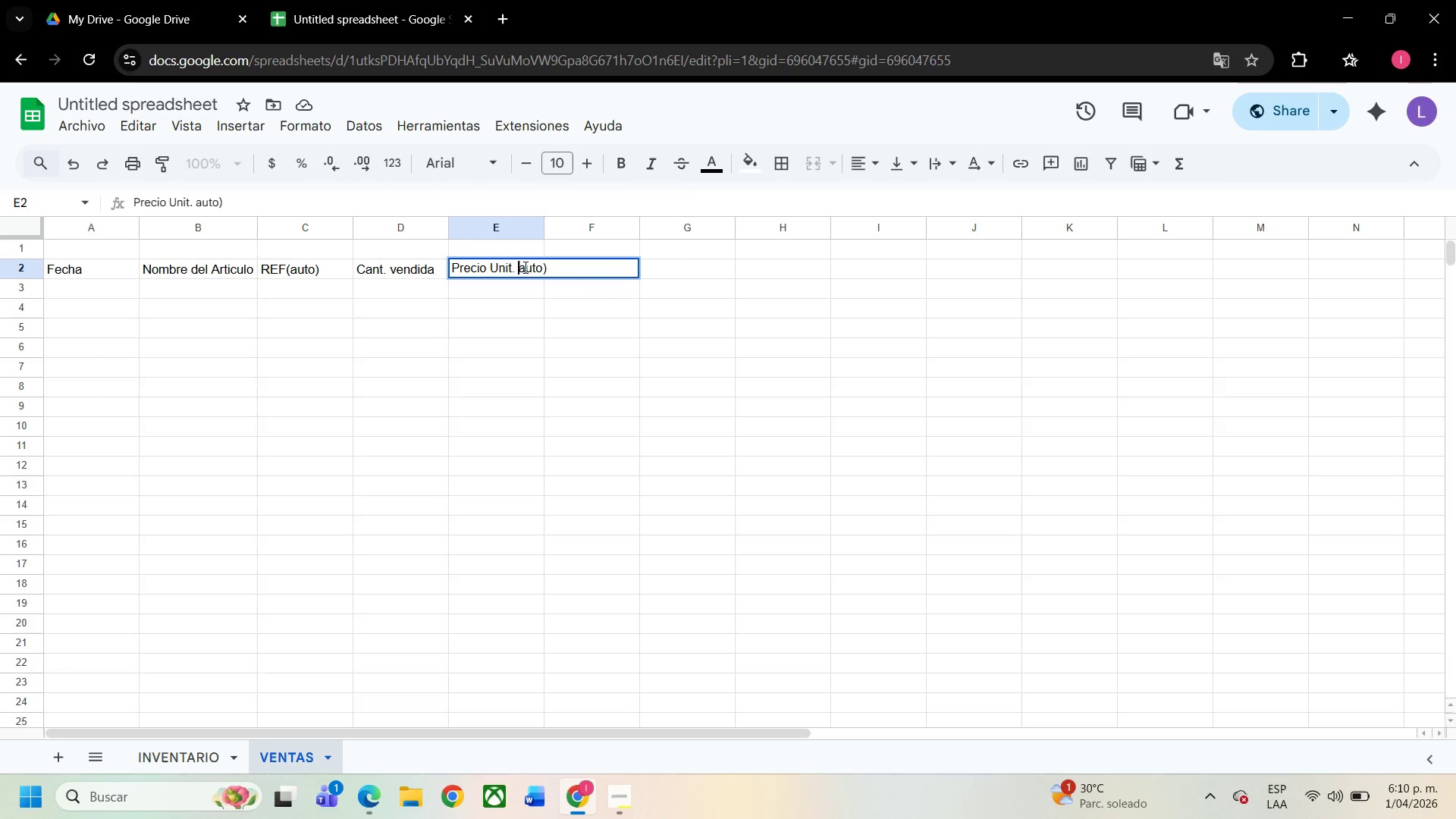 
key(Shift+8)
 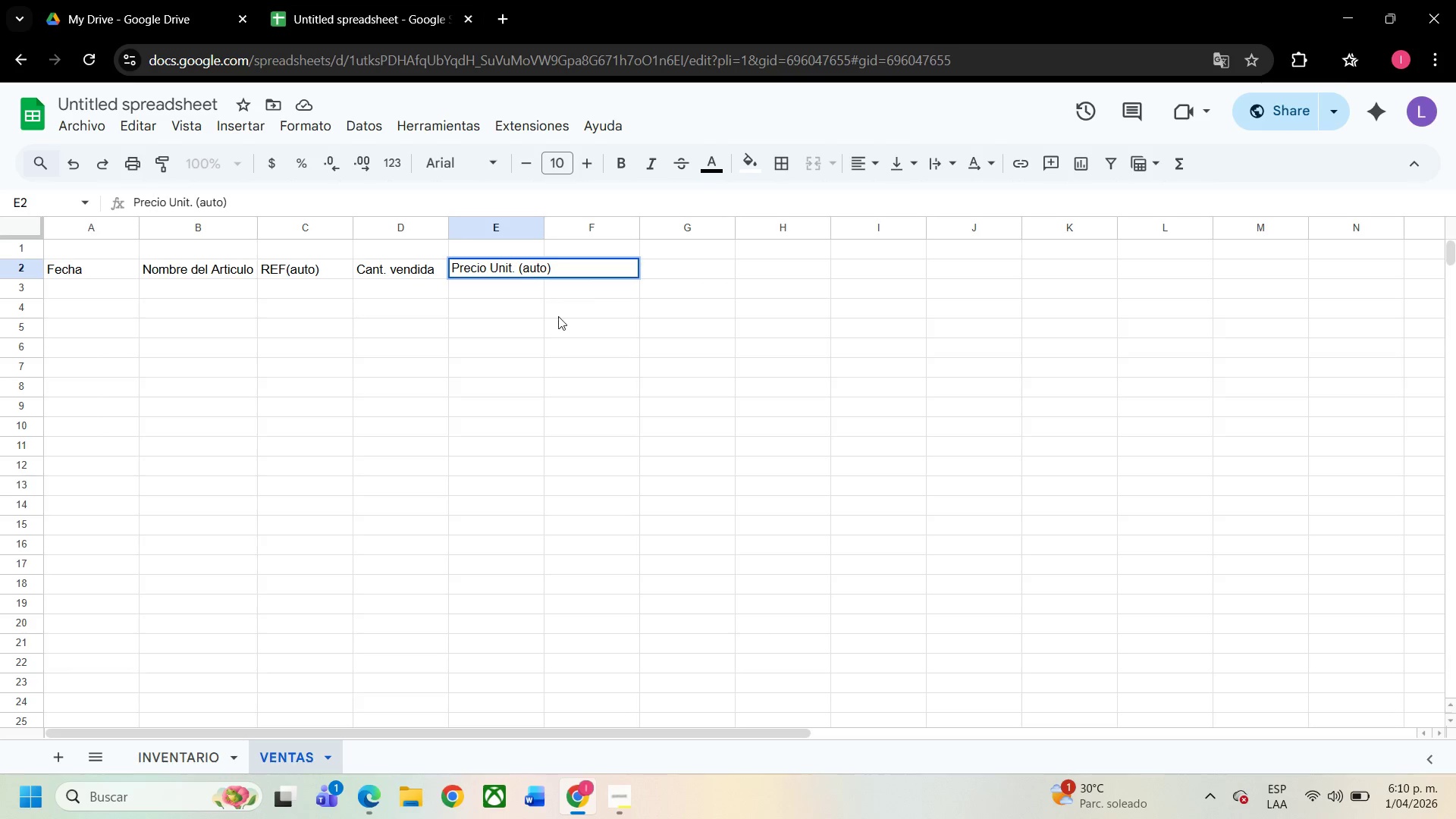 
left_click([558, 317])
 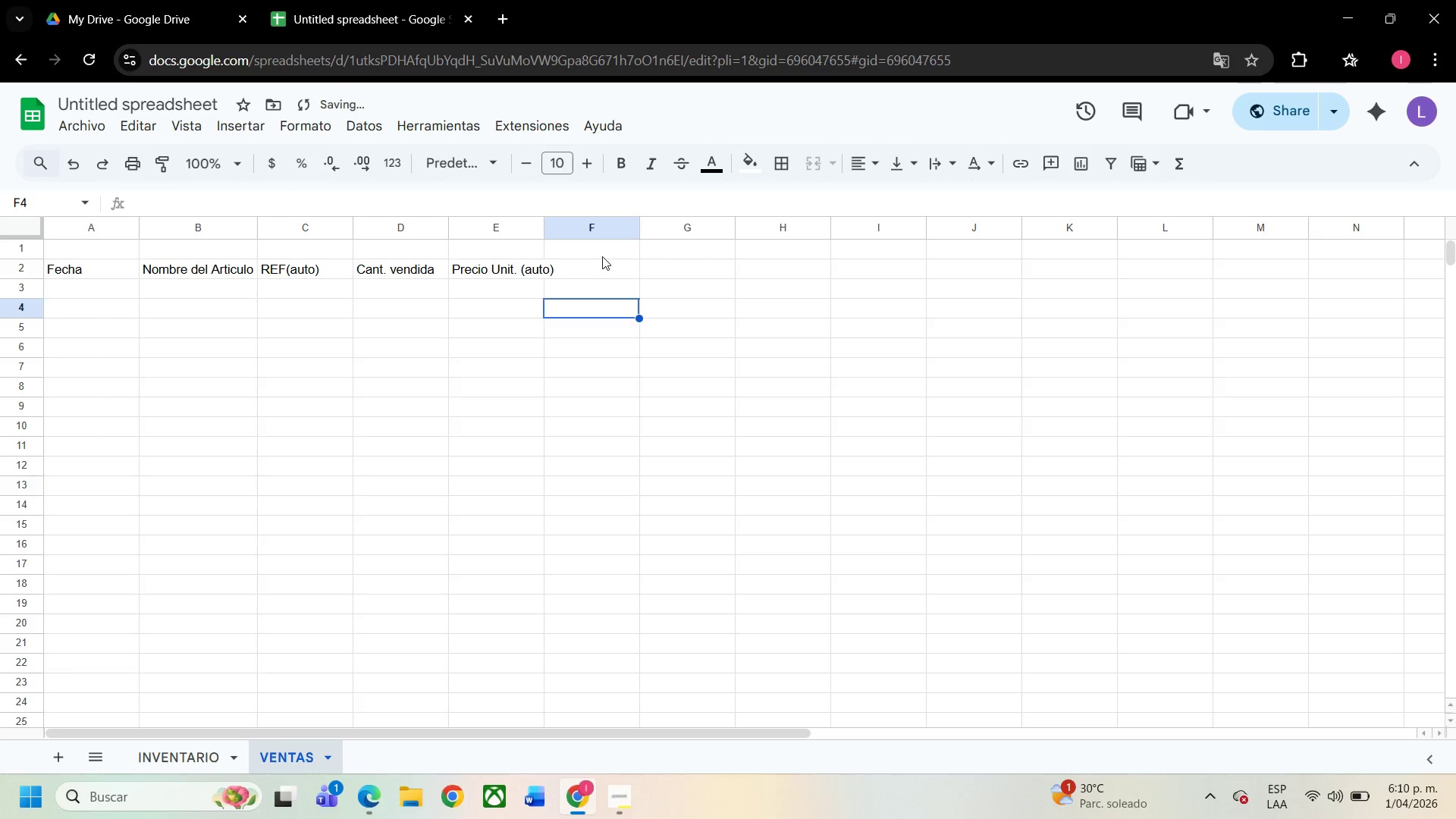 
left_click([602, 256])
 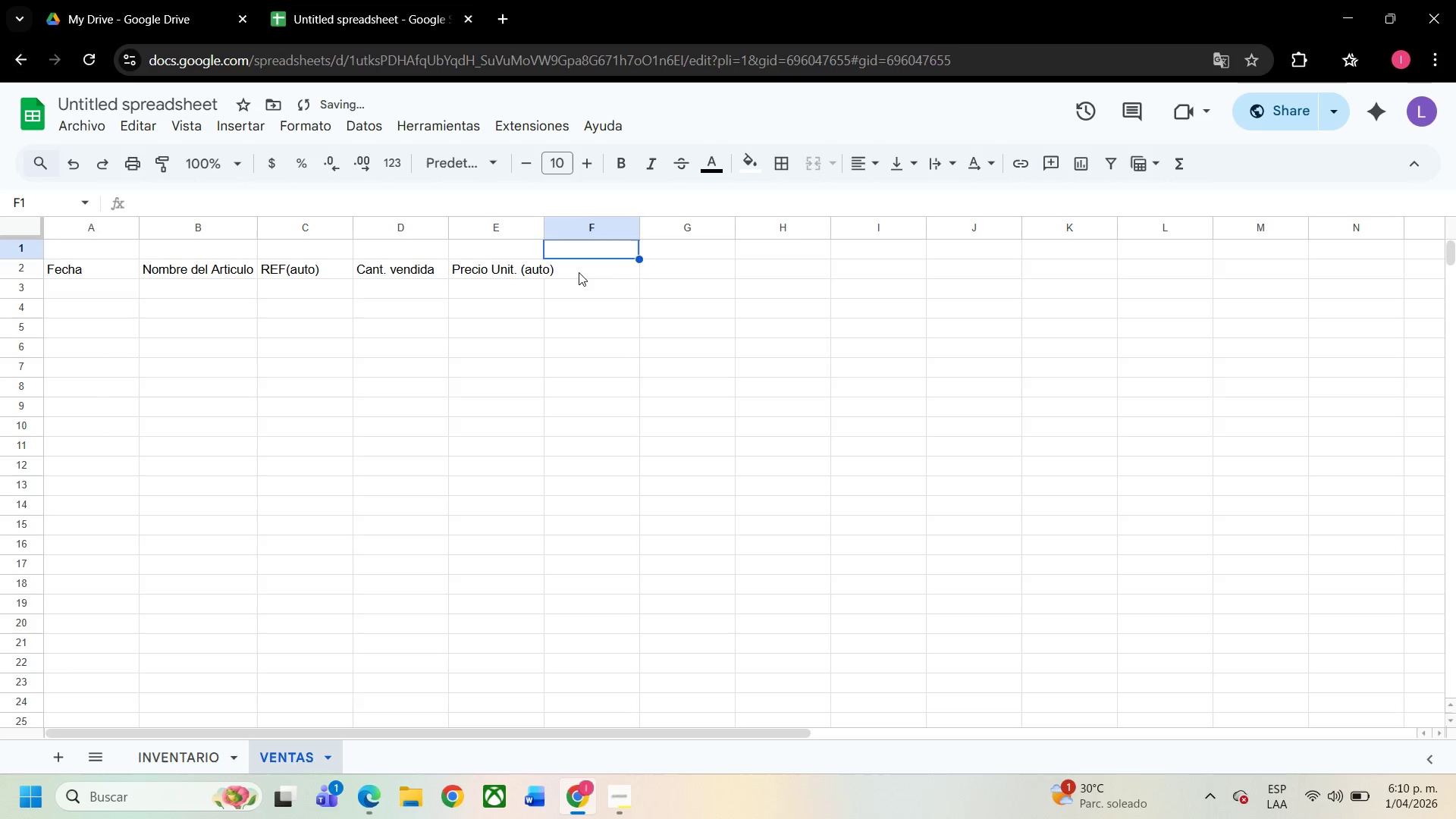 
left_click([579, 272])
 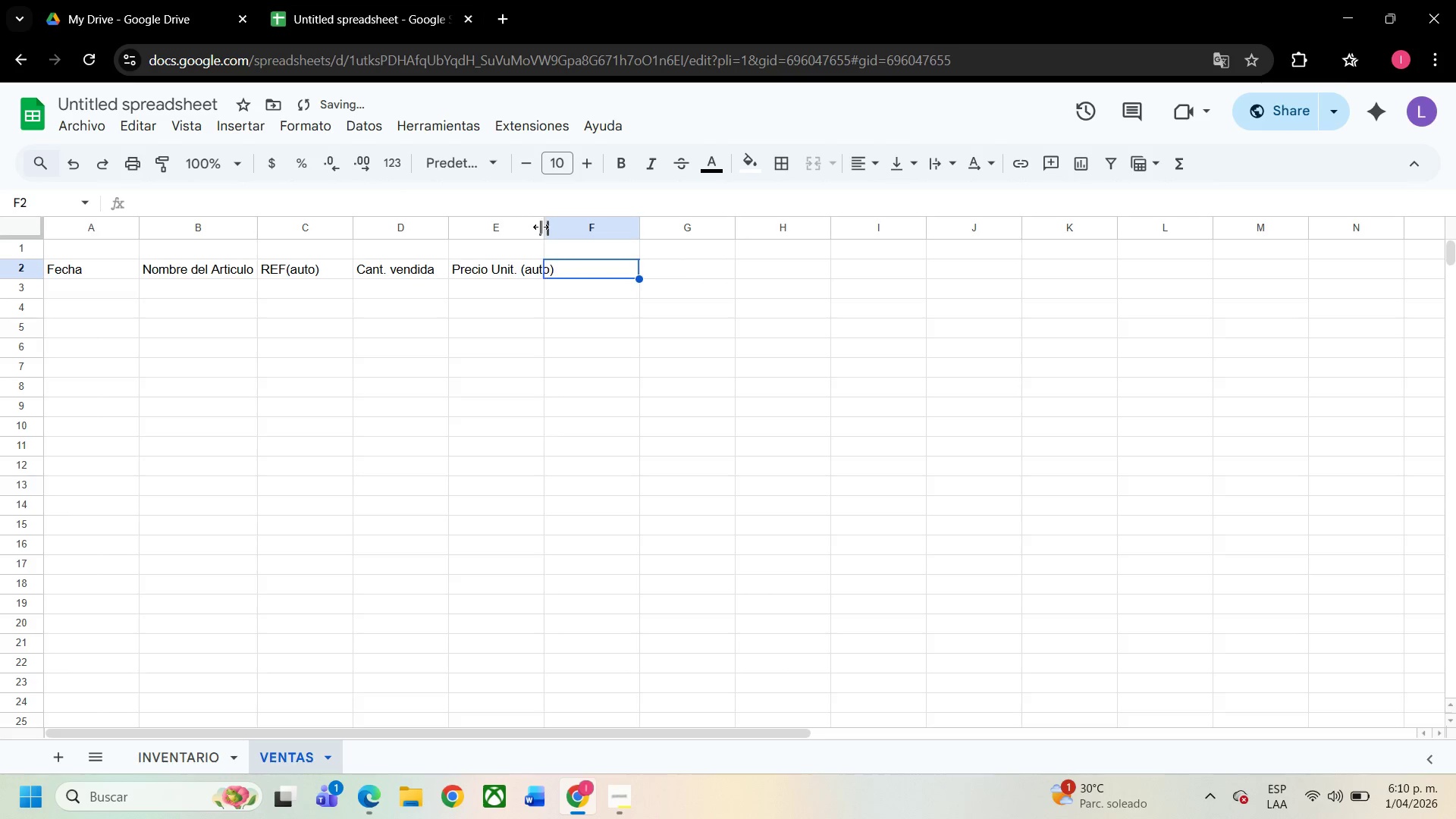 
double_click([541, 227])
 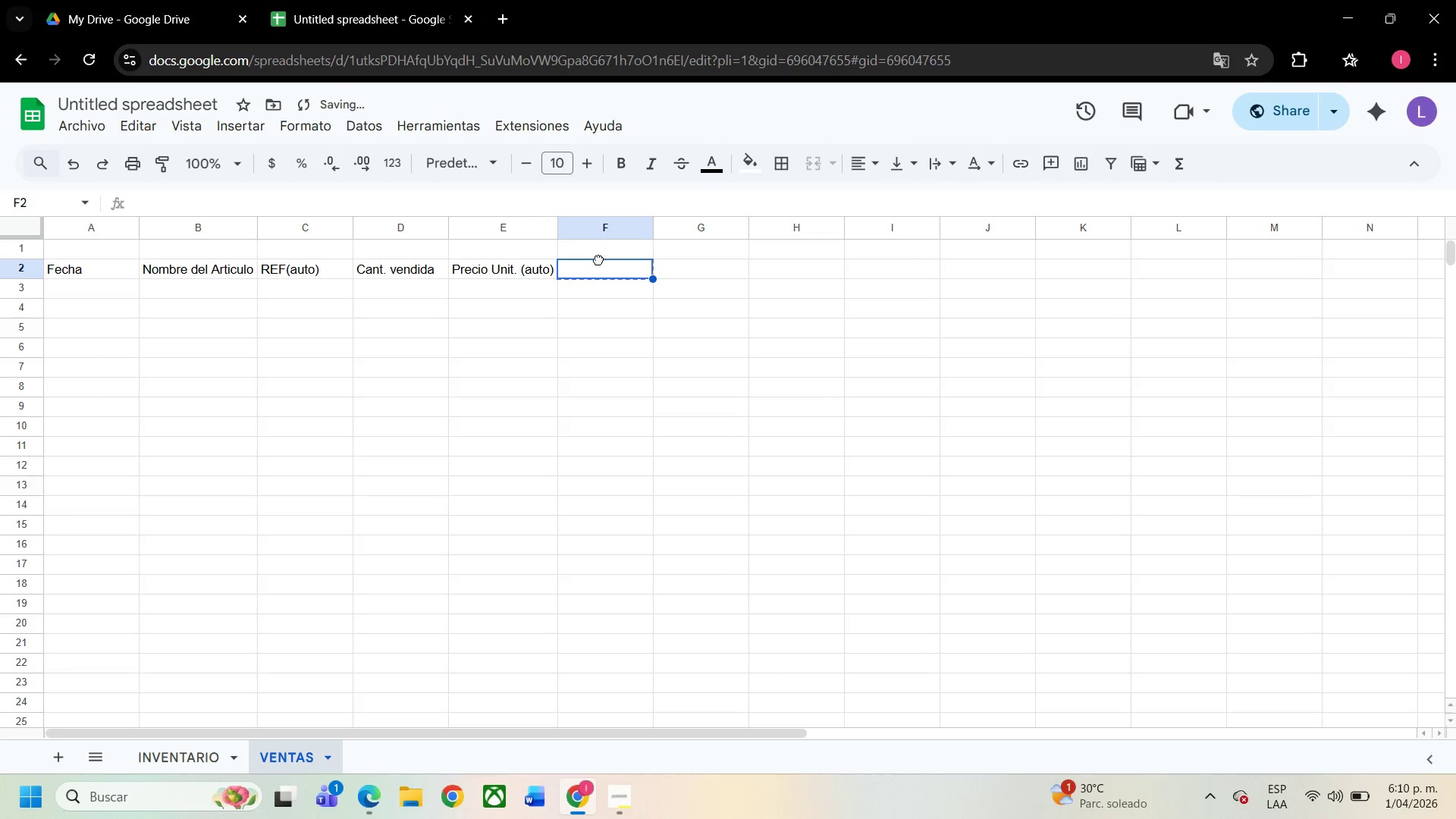 
triple_click([598, 259])
 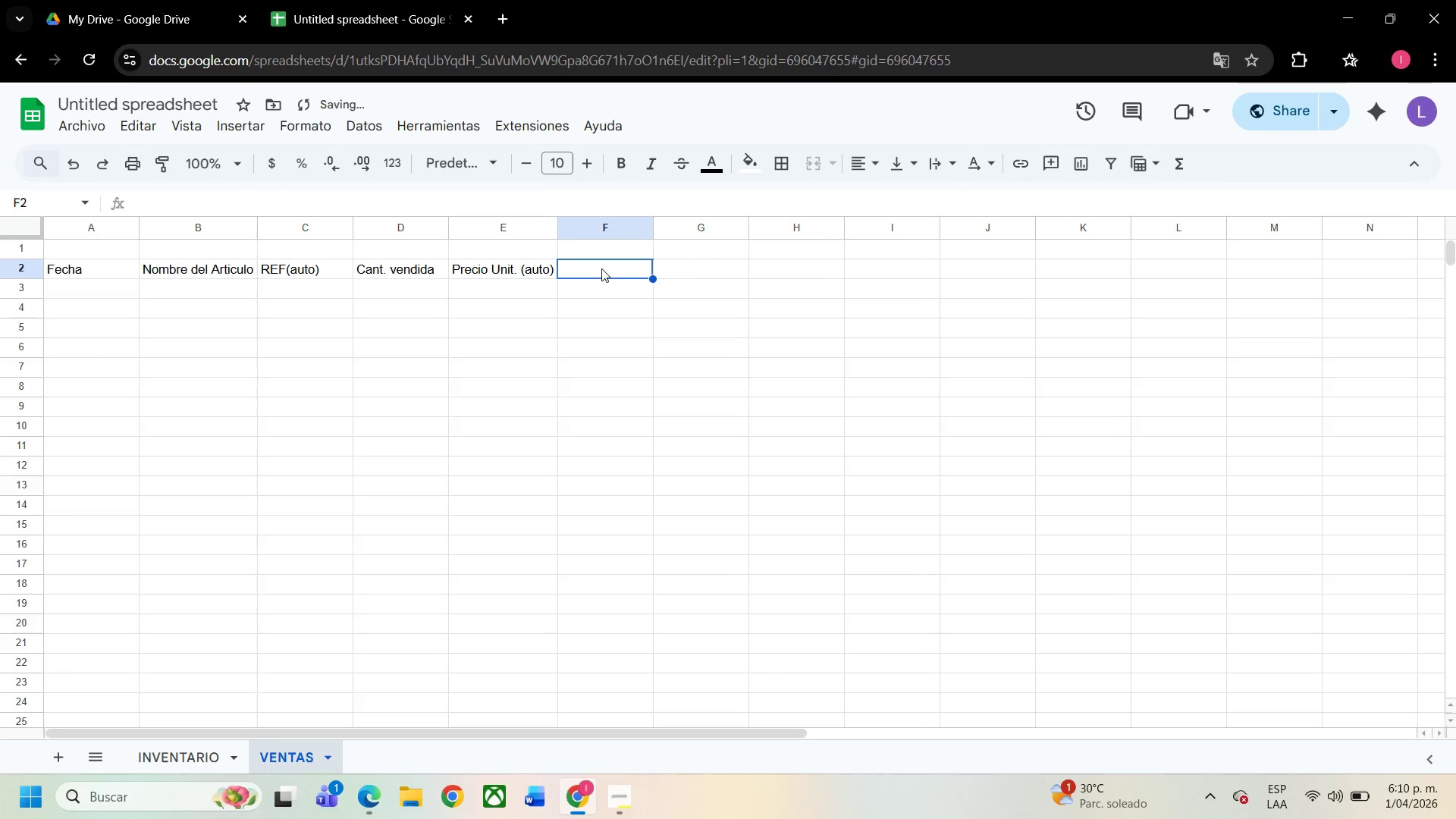 
triple_click([601, 268])
 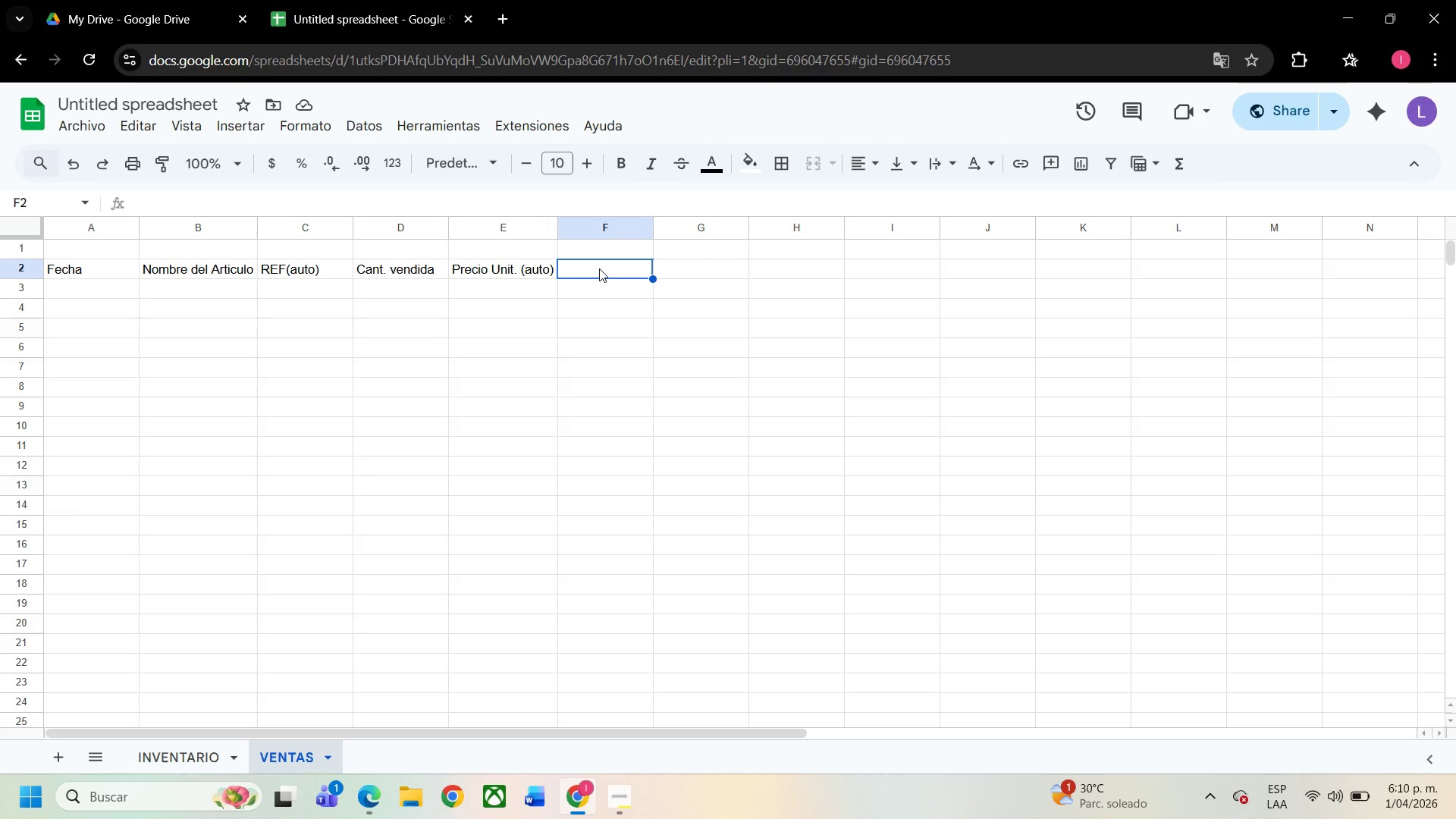 
wait(9.86)
 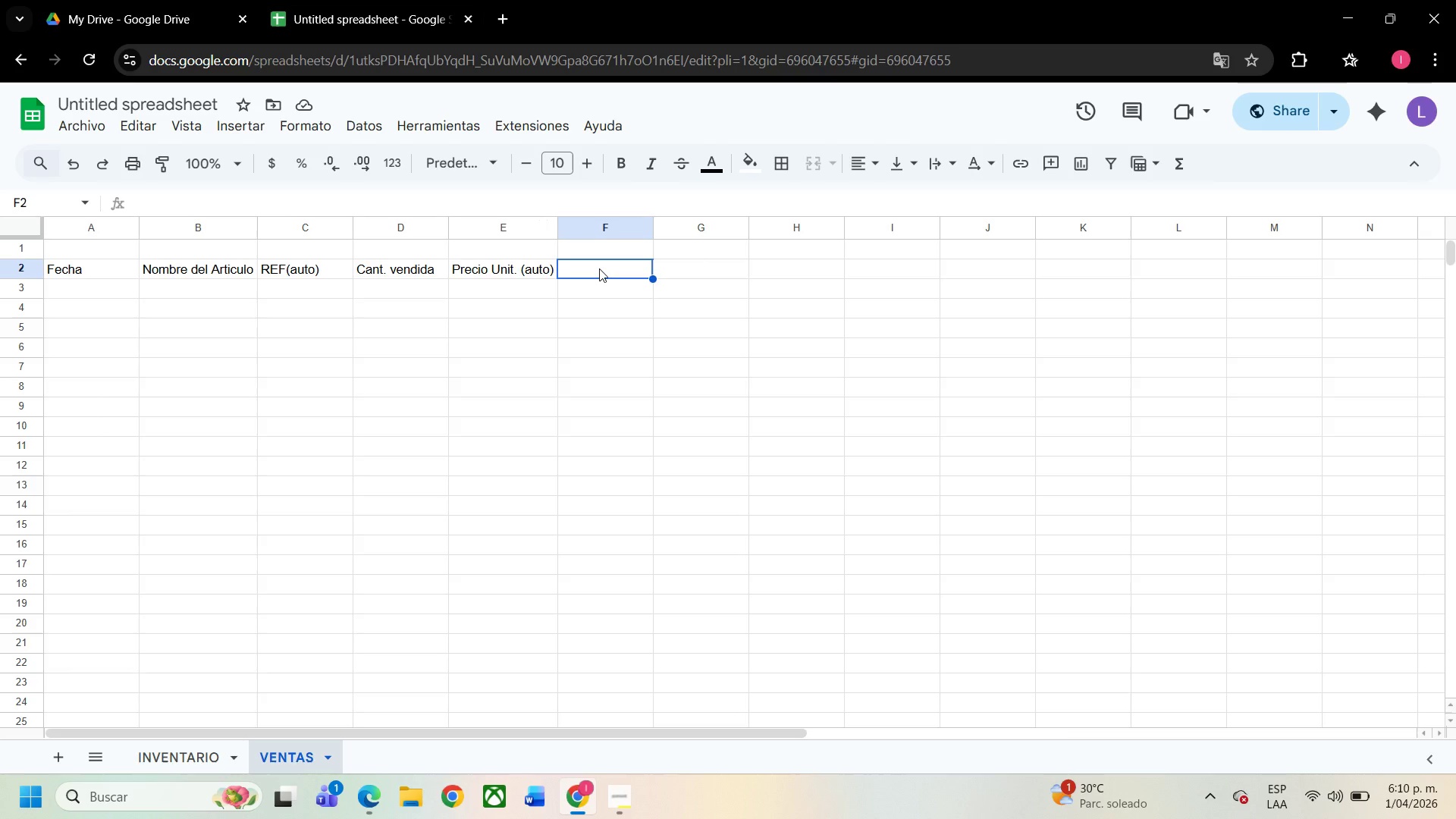 
type(Total venta )
 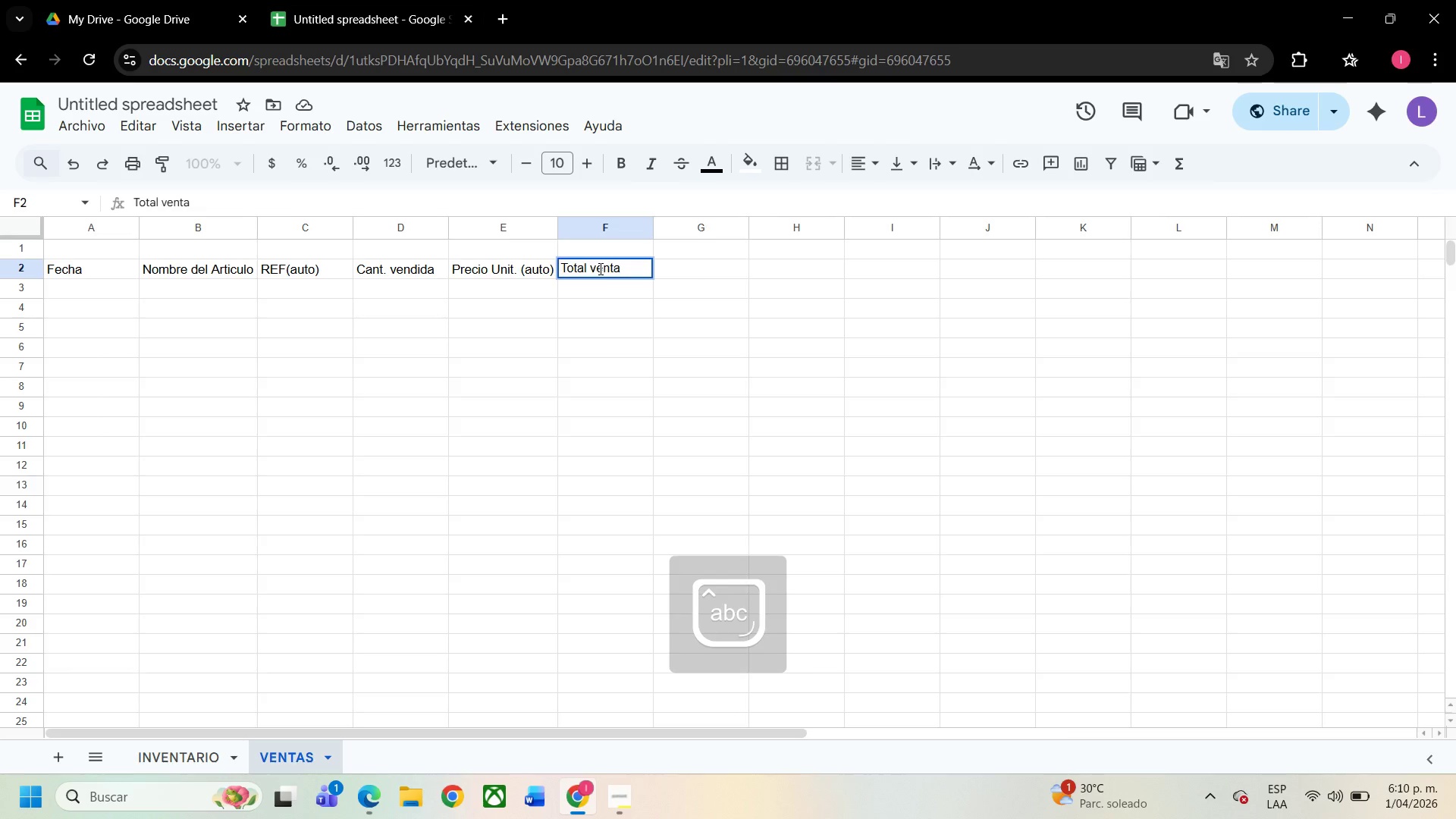 
key(ArrowRight)
 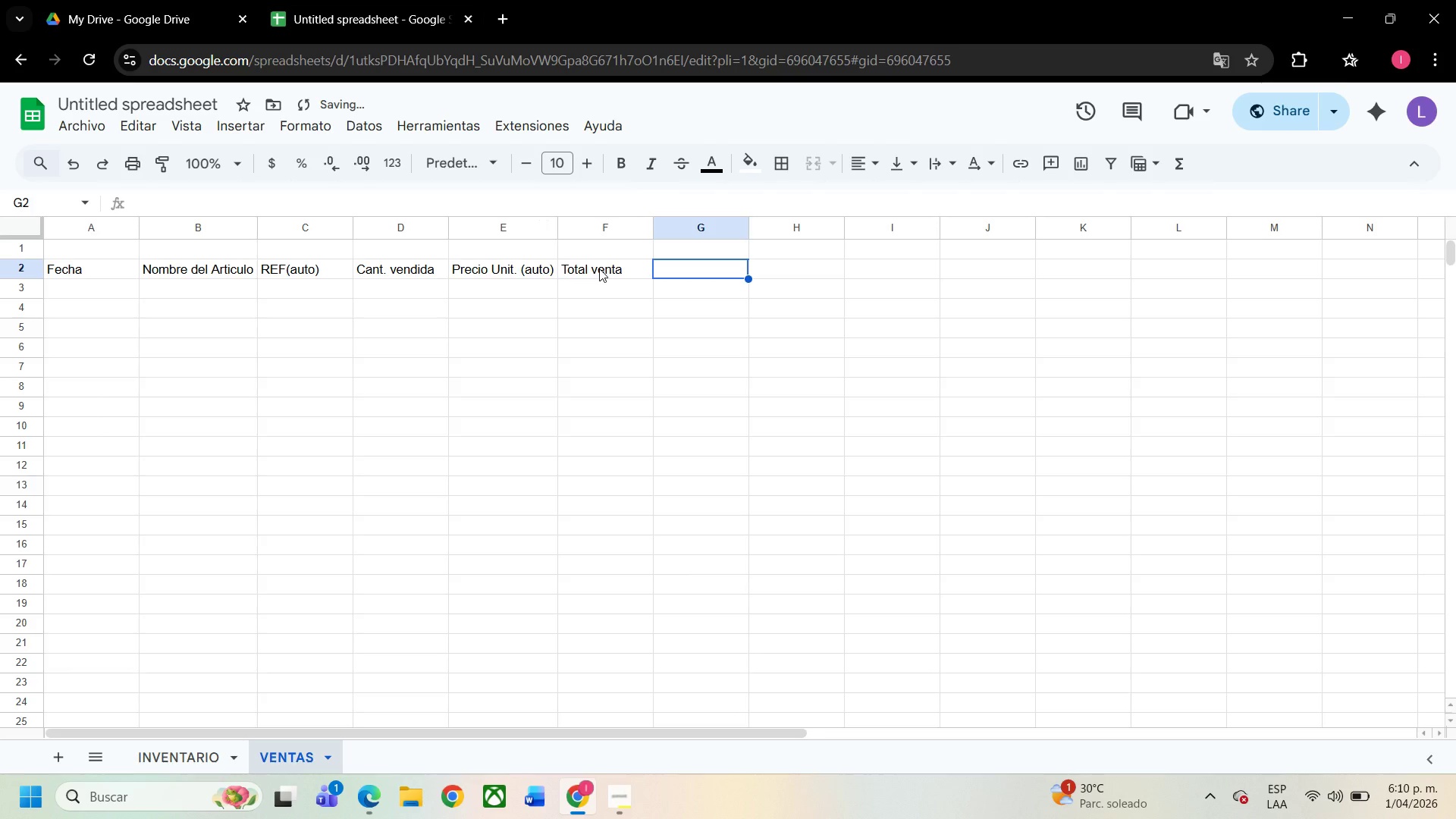 
type(Metodo de Pago )
 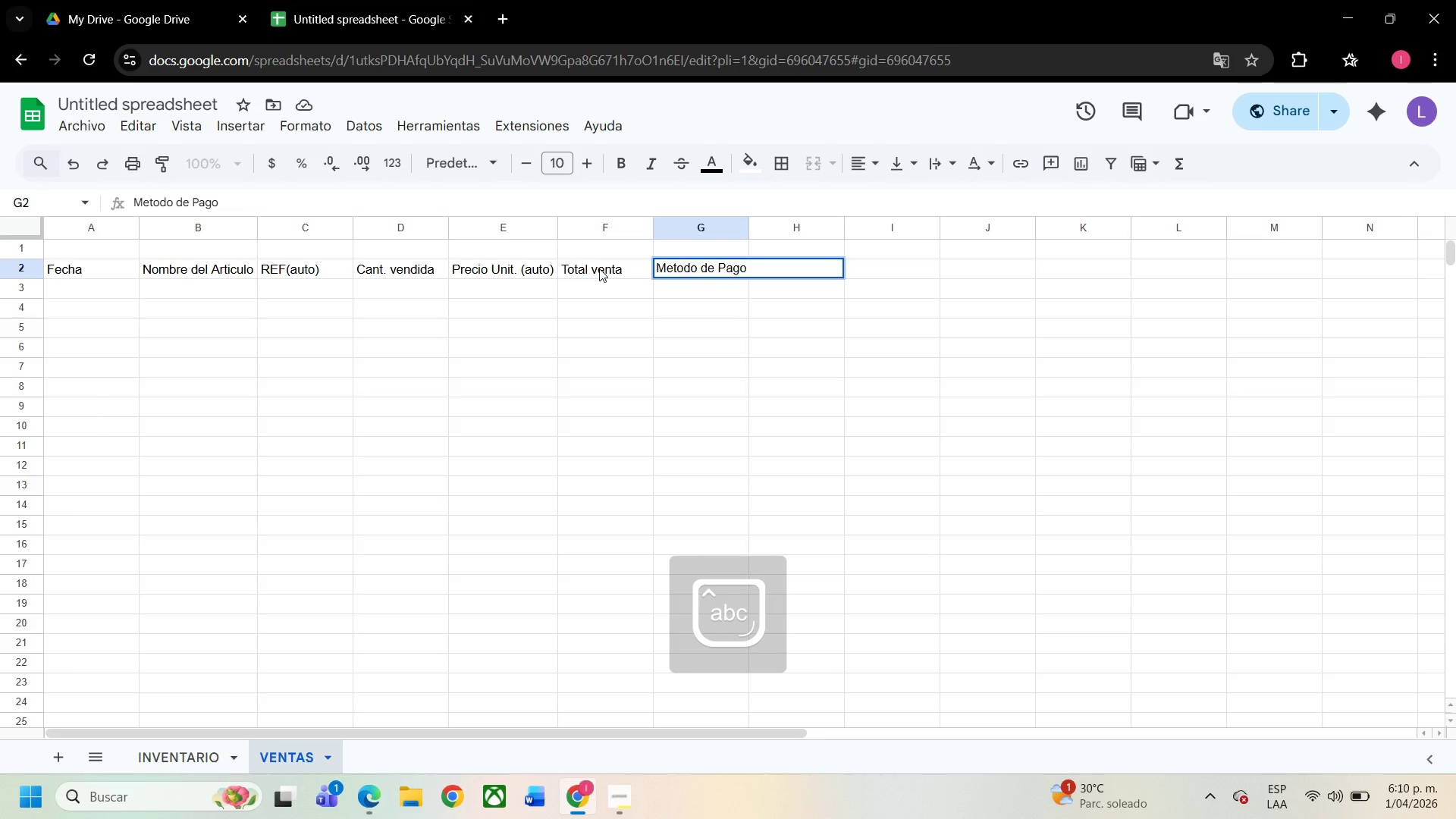 
left_click([599, 268])
 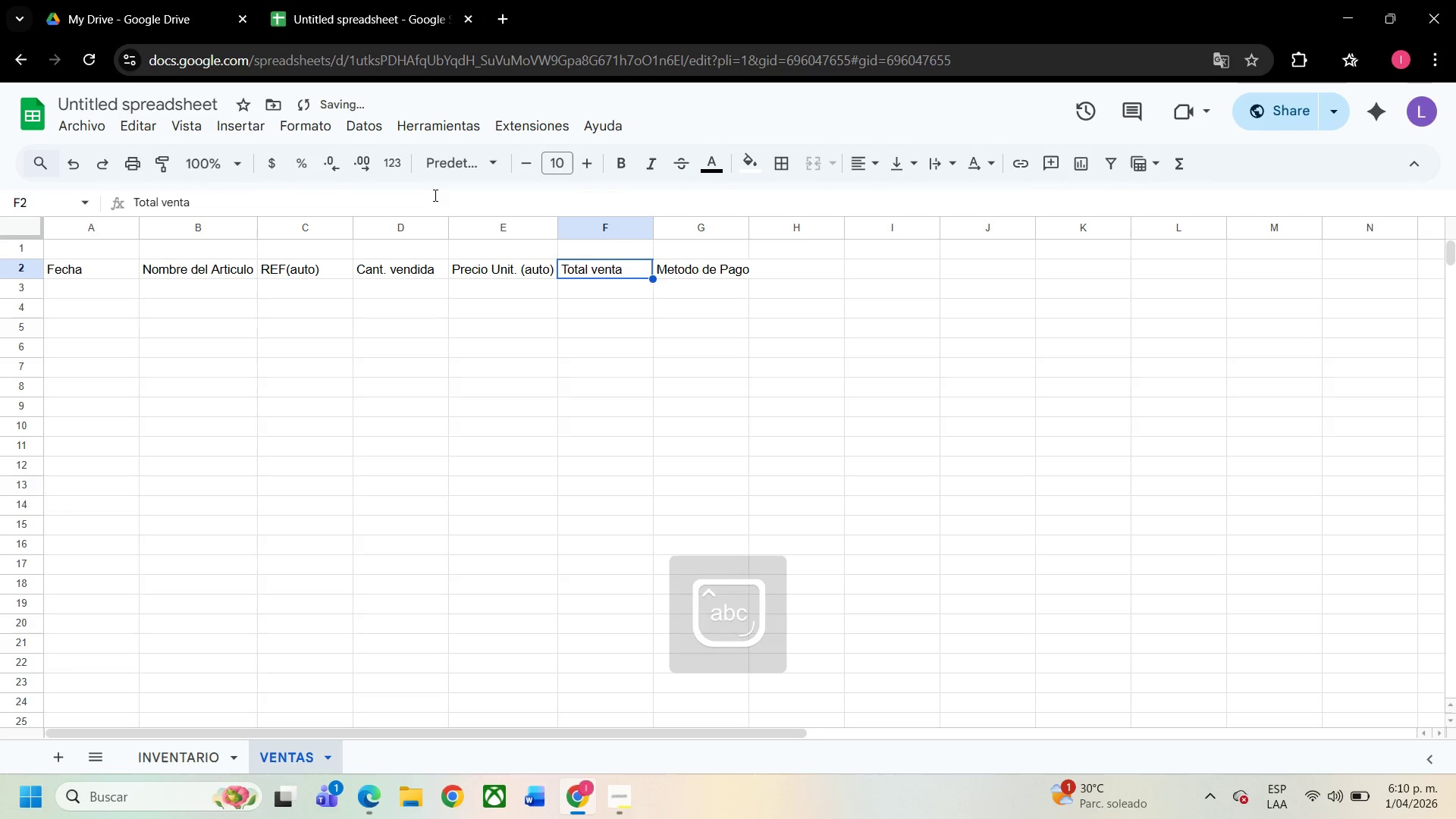 
left_click([434, 195])
 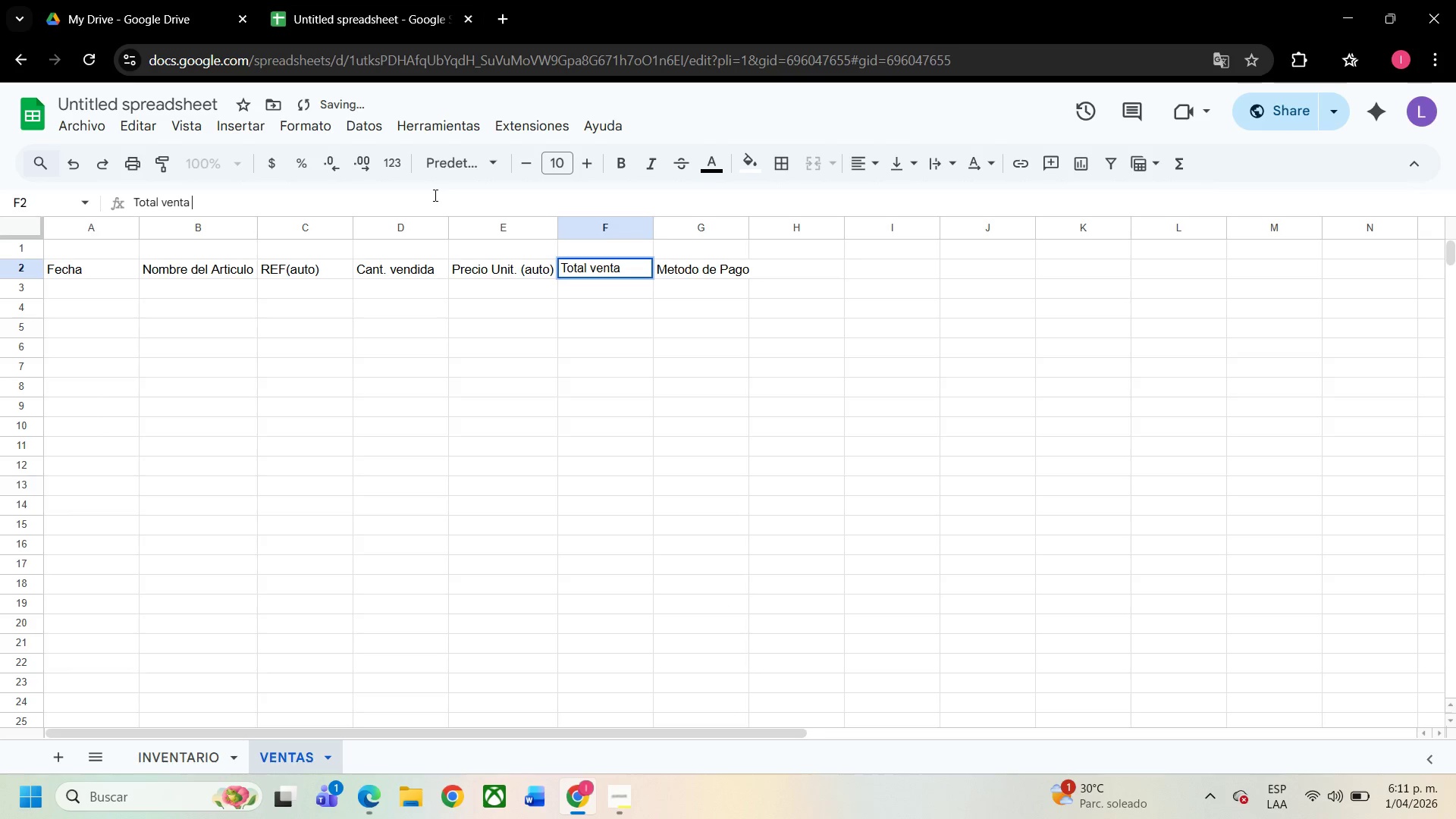 
type(*$()
 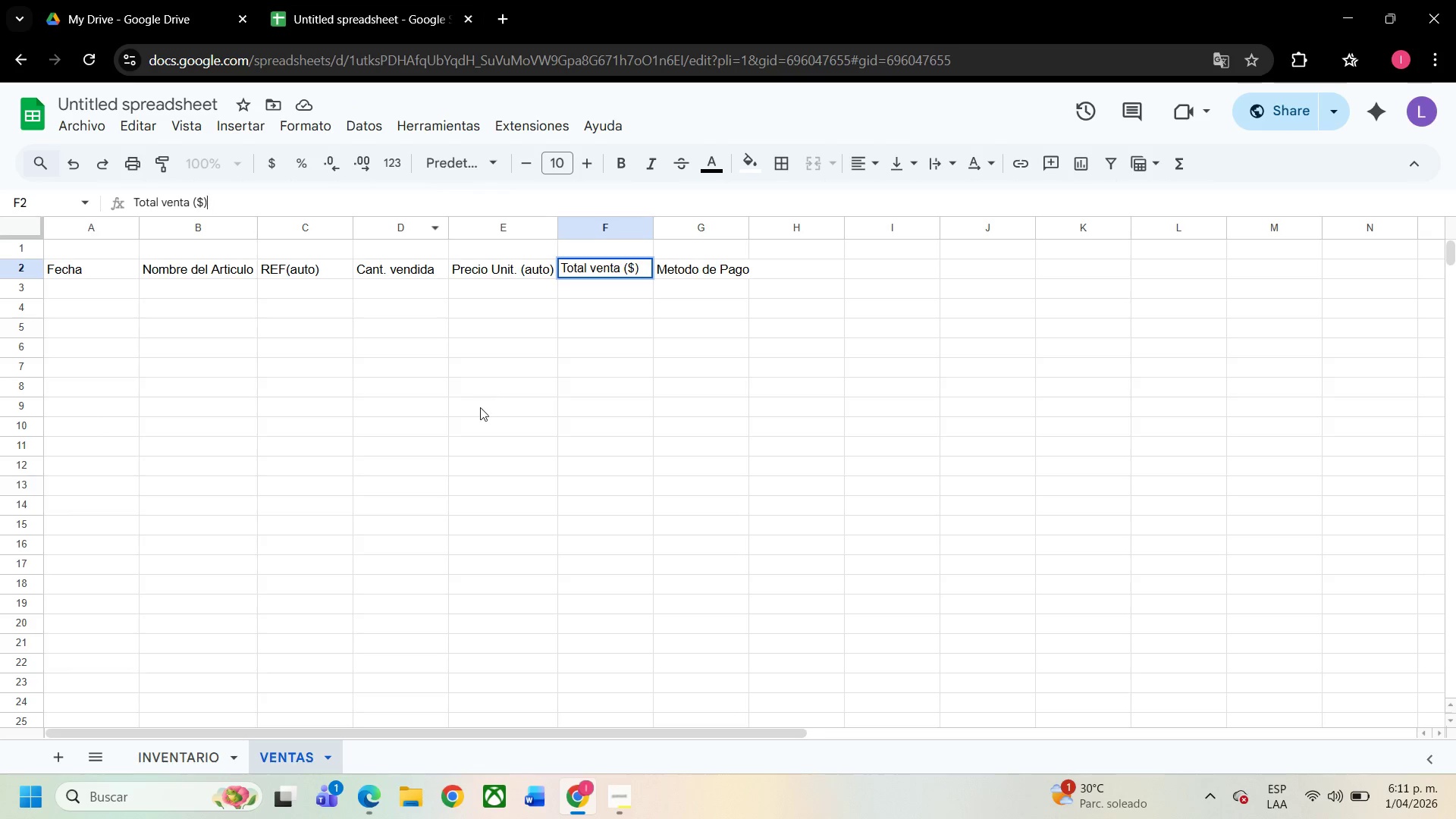 
left_click([482, 411])
 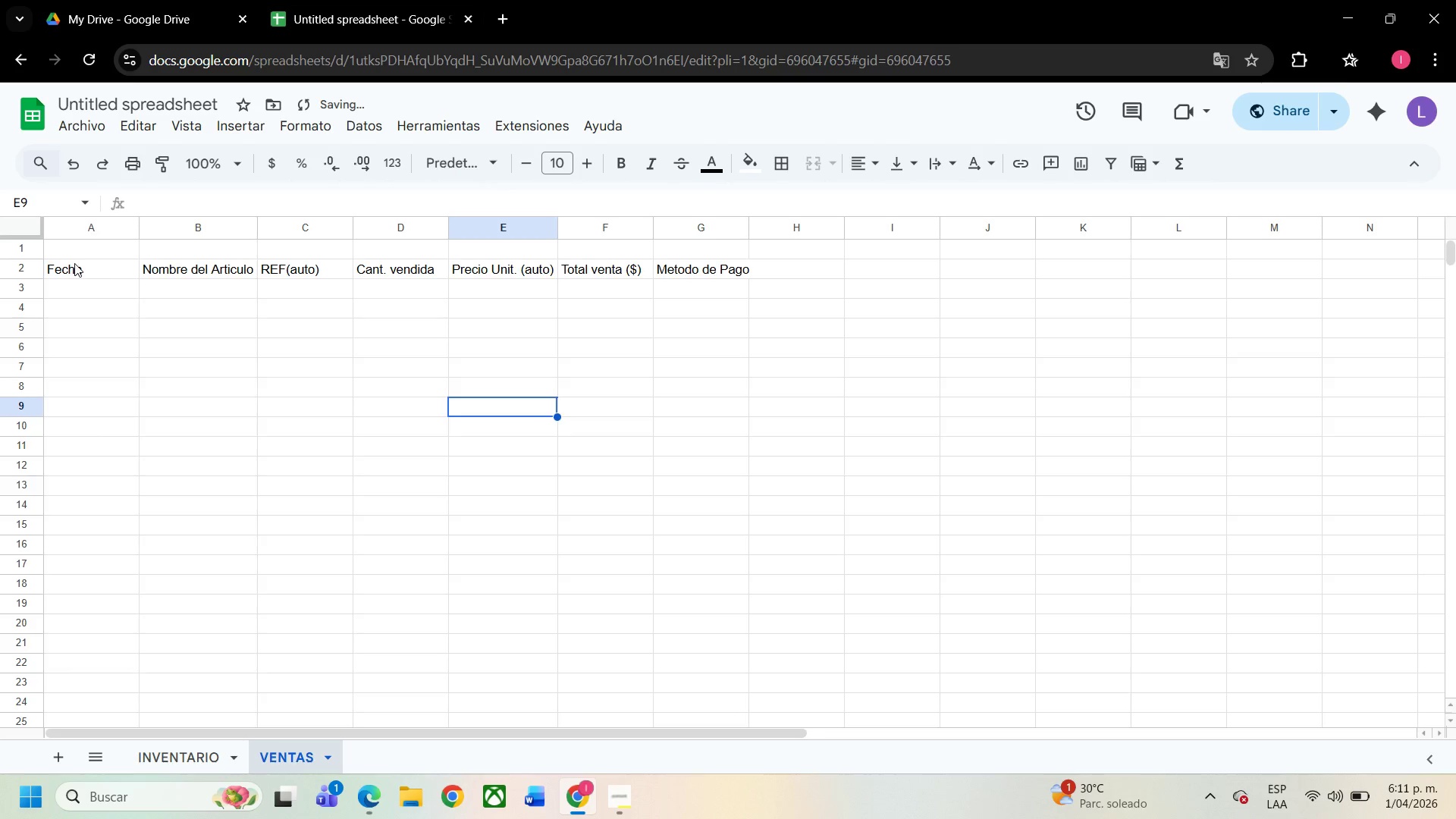 
left_click_drag(start_coordinate=[74, 263], to_coordinate=[723, 280])
 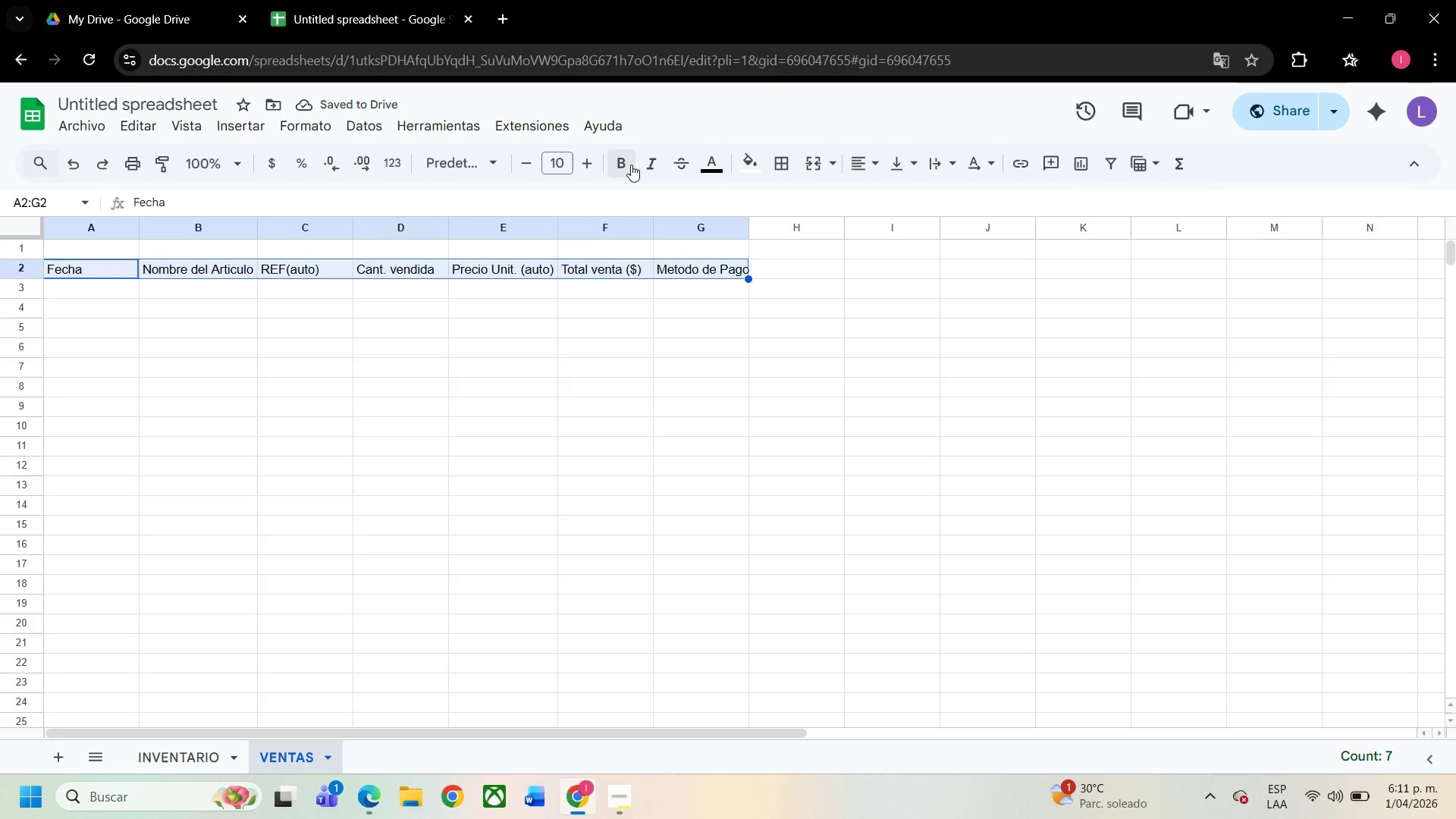 
double_click([632, 165])
 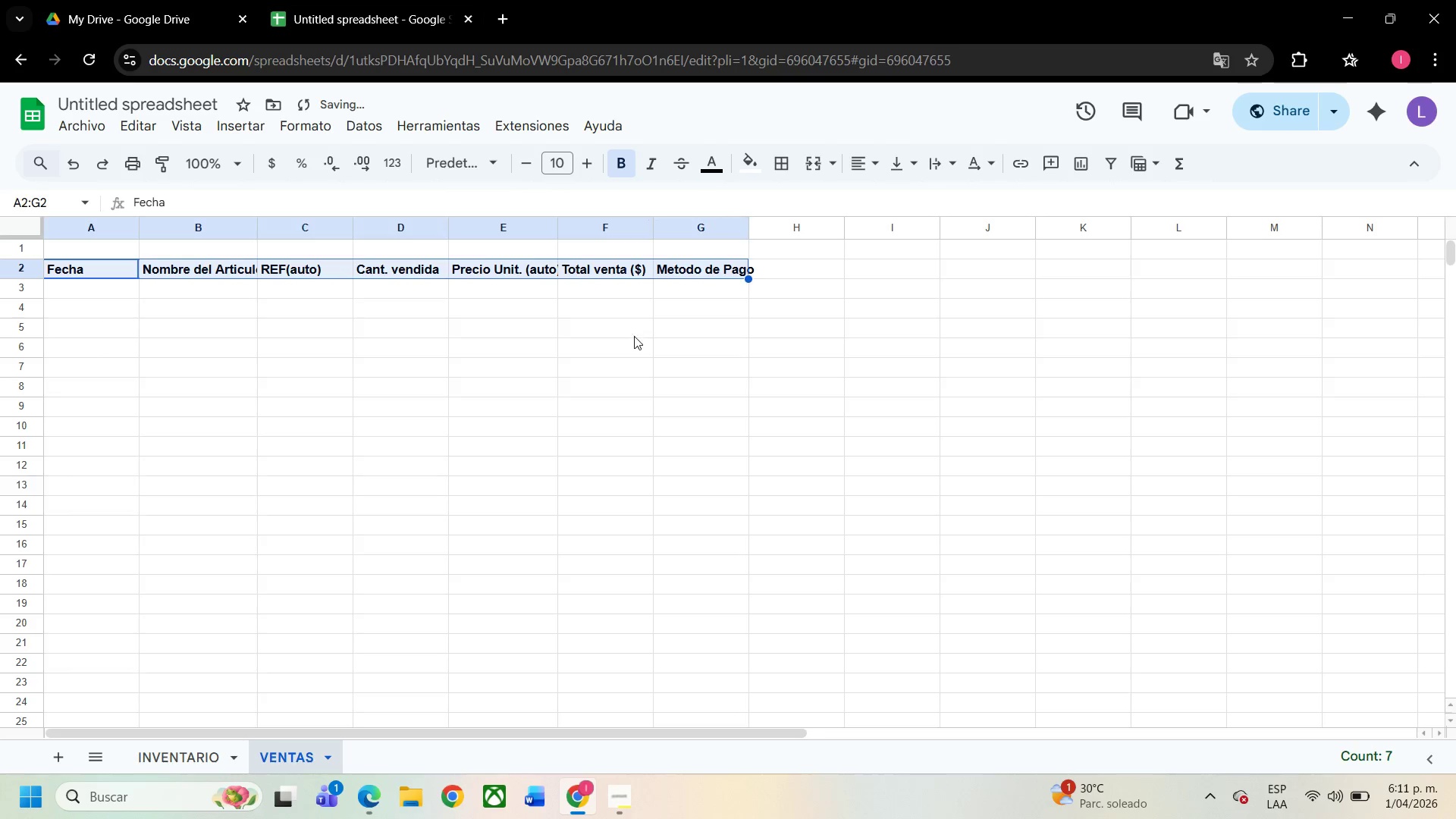 
left_click([634, 336])
 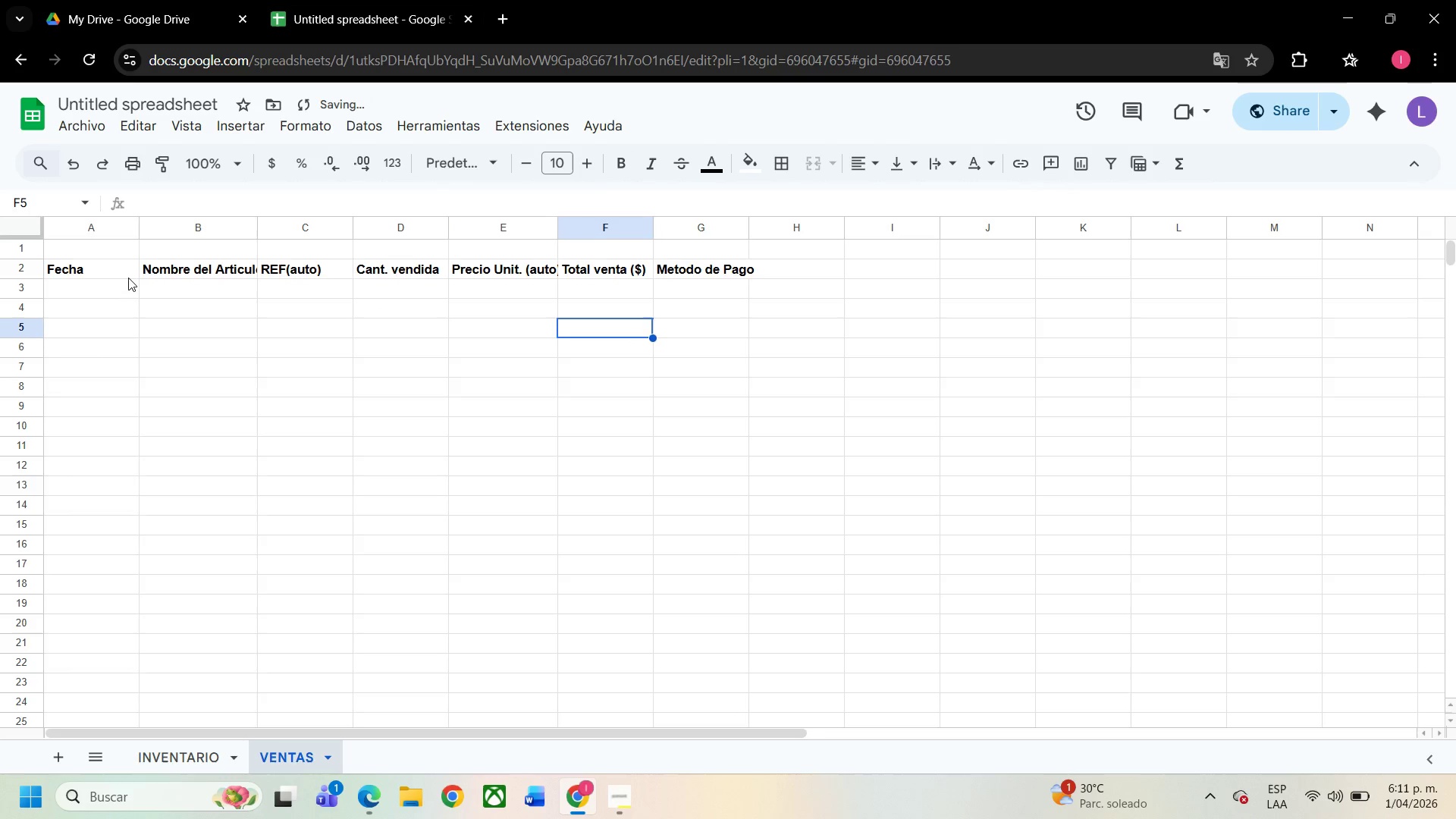 
left_click_drag(start_coordinate=[122, 270], to_coordinate=[686, 269])
 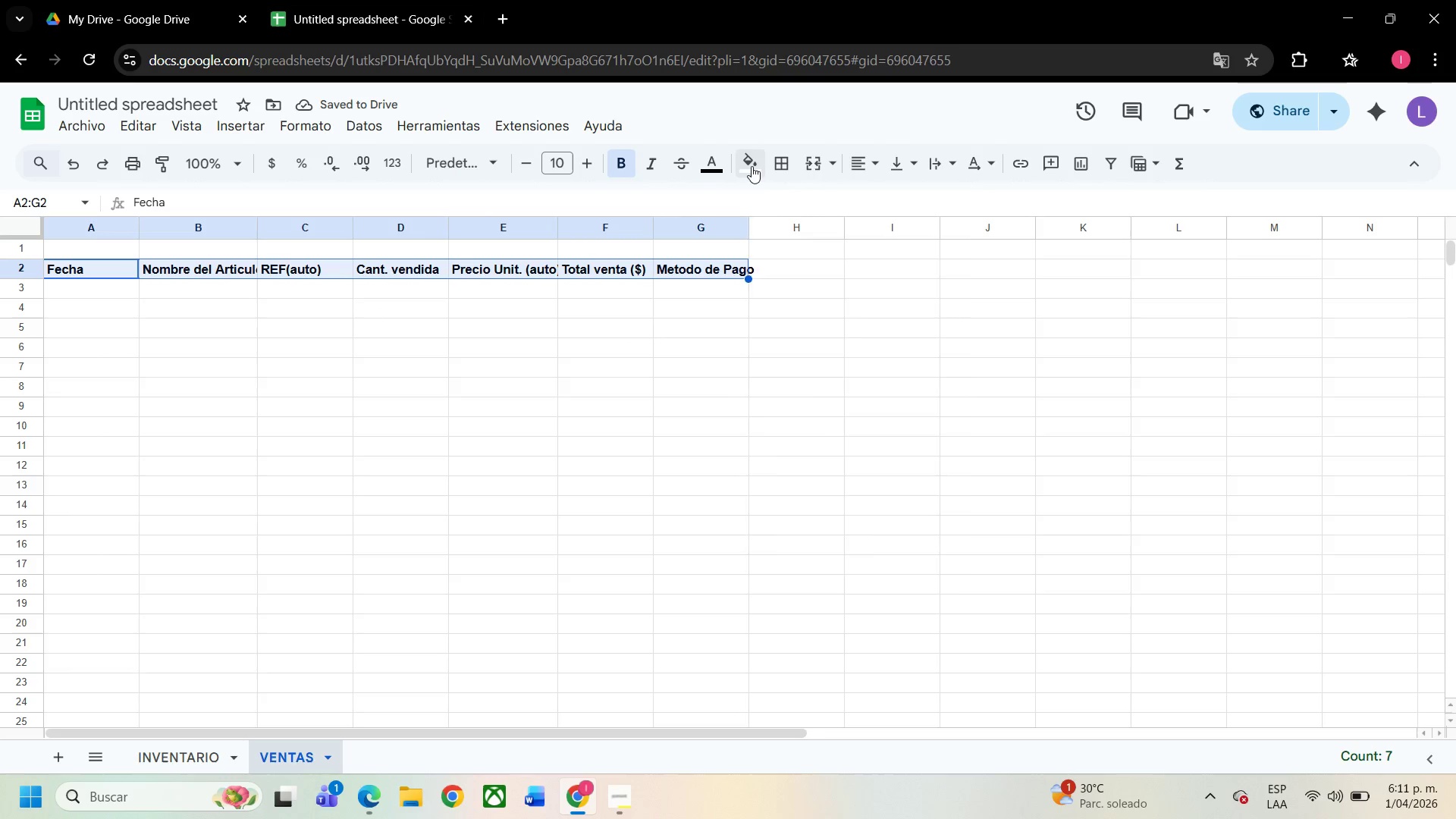 
left_click([752, 166])
 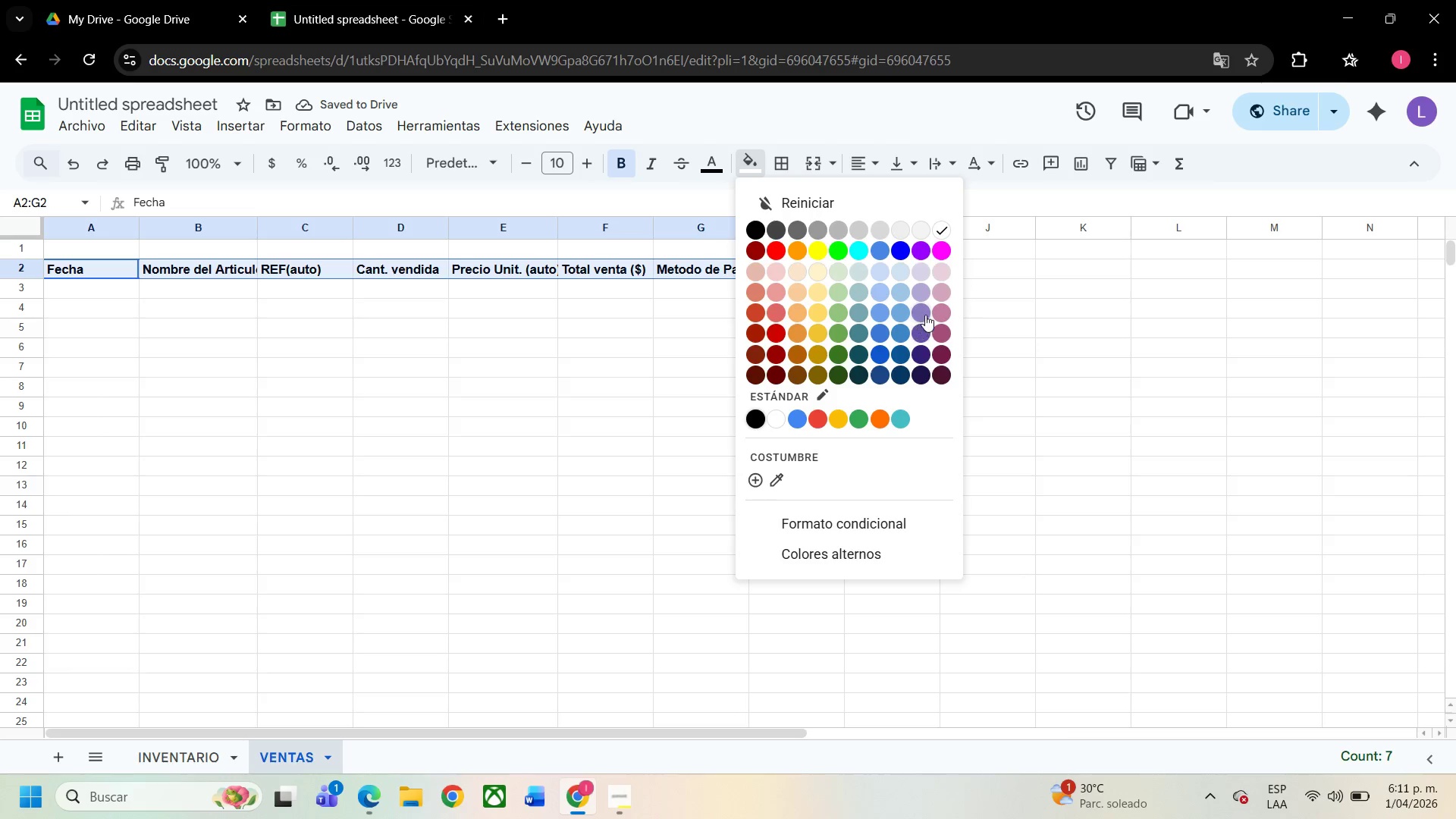 
left_click([925, 314])
 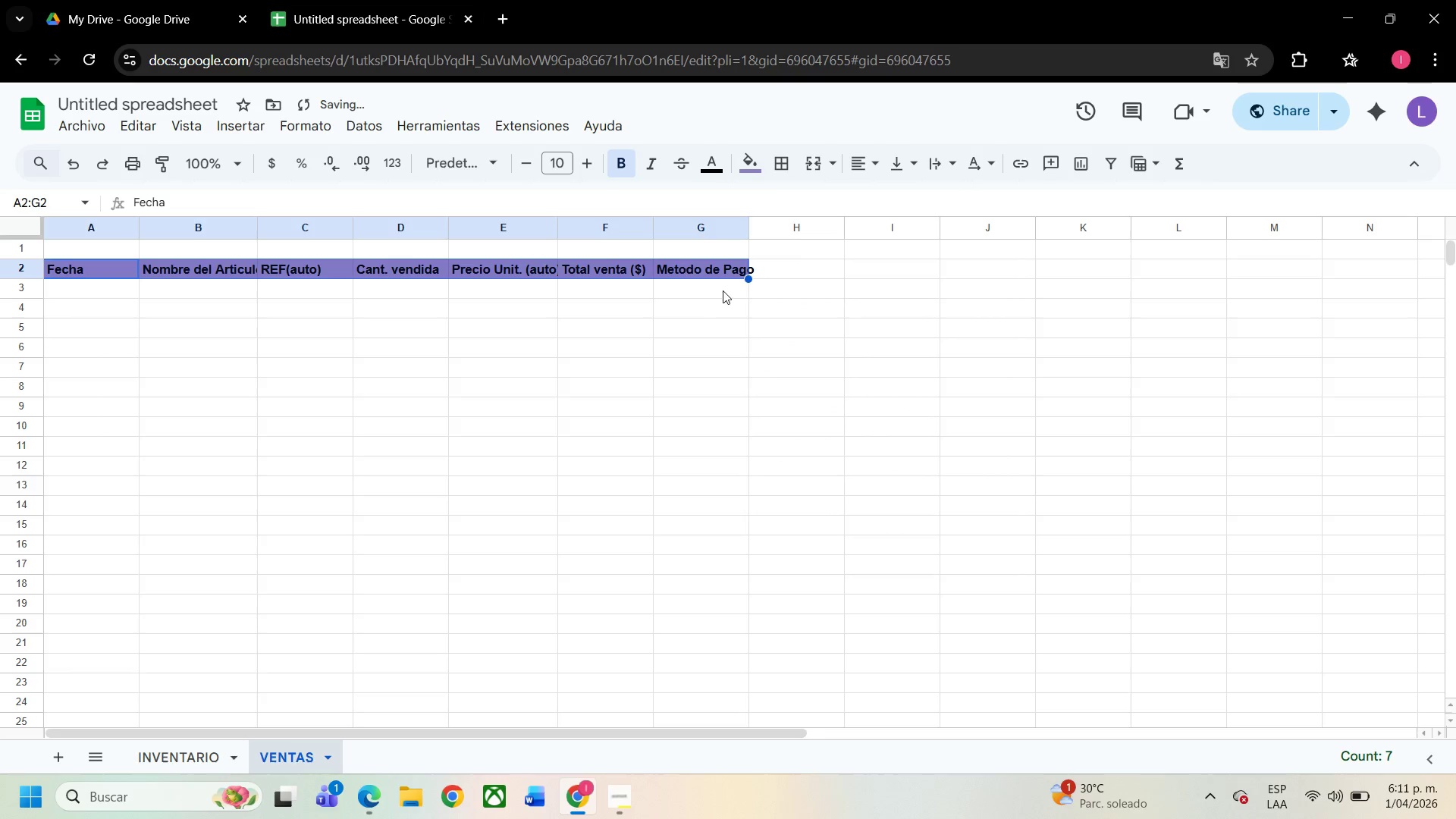 
left_click([688, 311])
 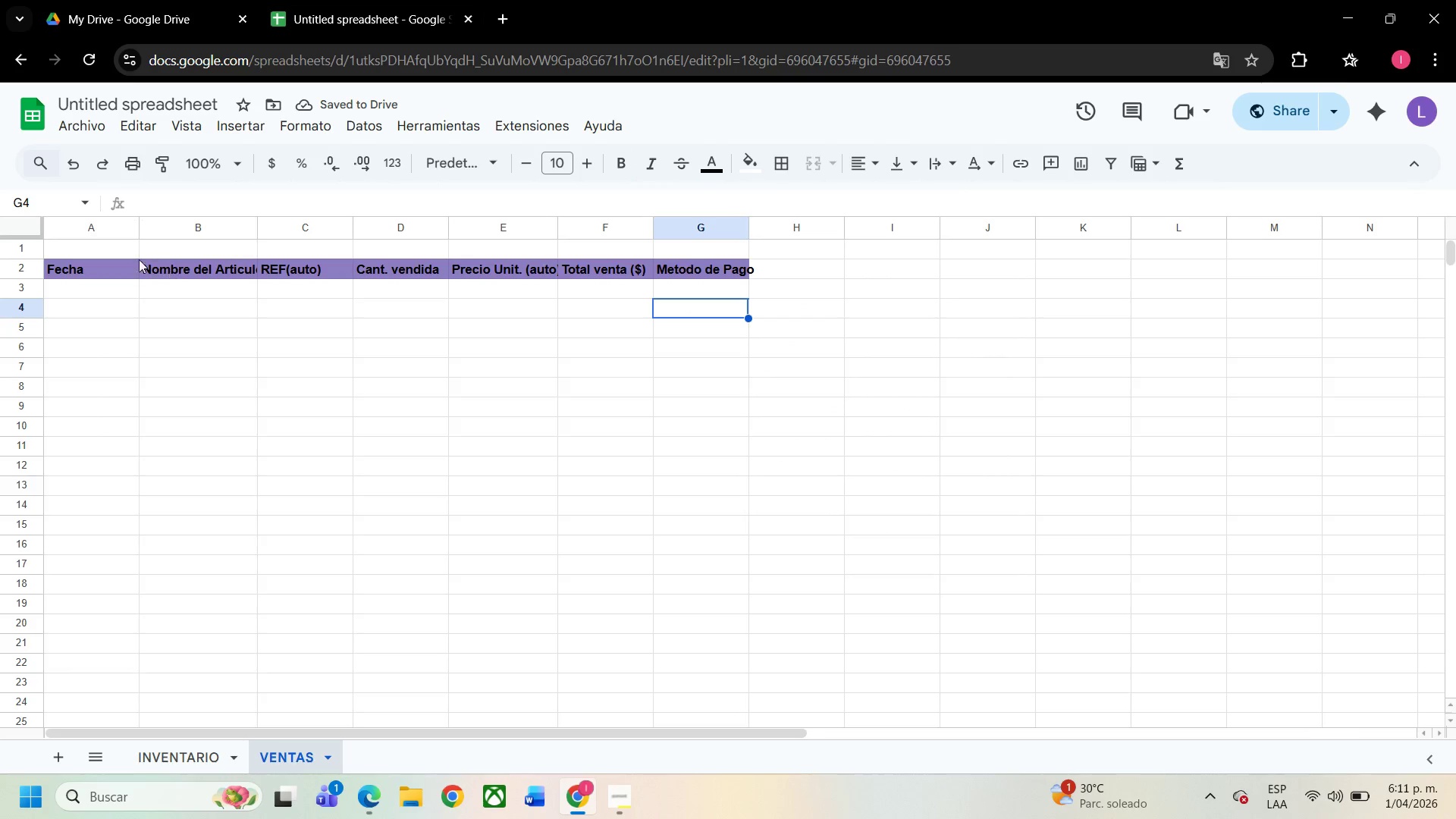 
left_click_drag(start_coordinate=[115, 263], to_coordinate=[679, 271])
 